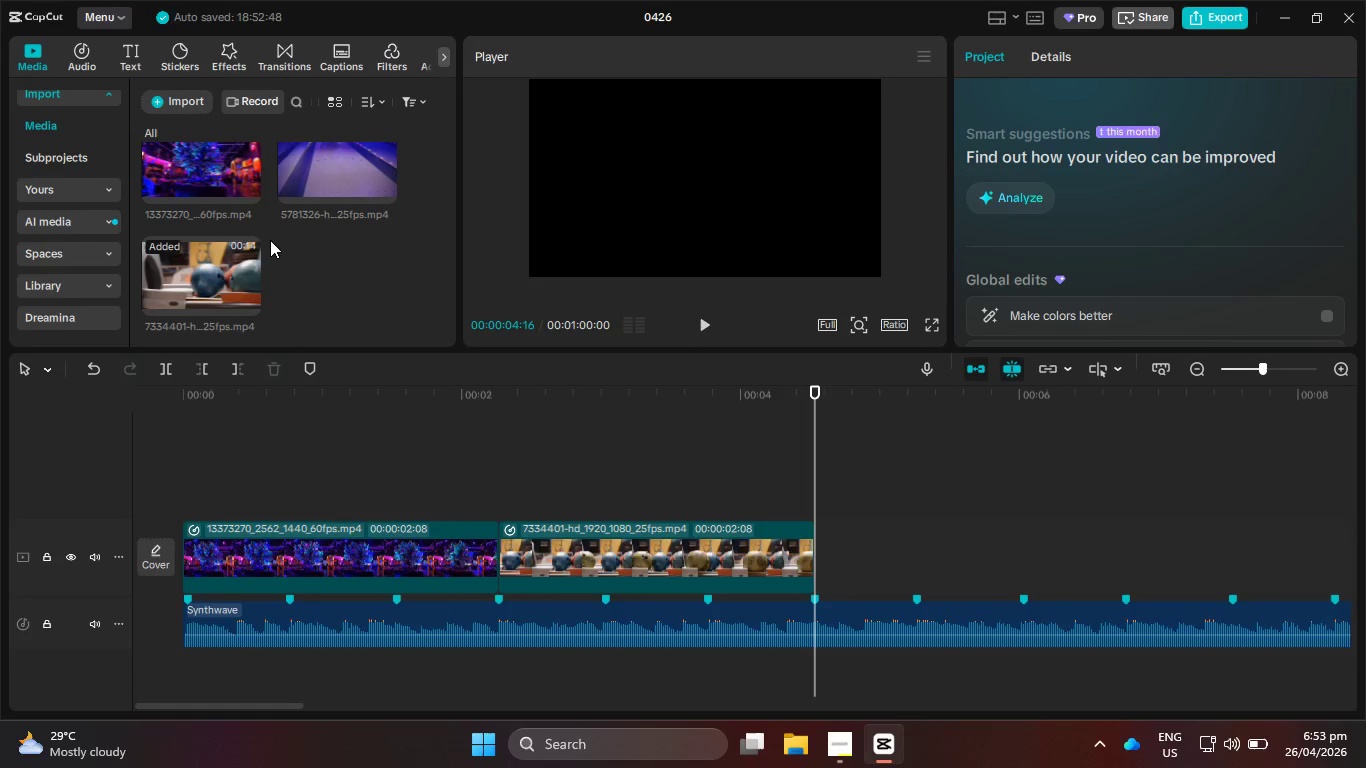 
scroll: coordinate [568, 333], scroll_direction: down, amount: 1.0
 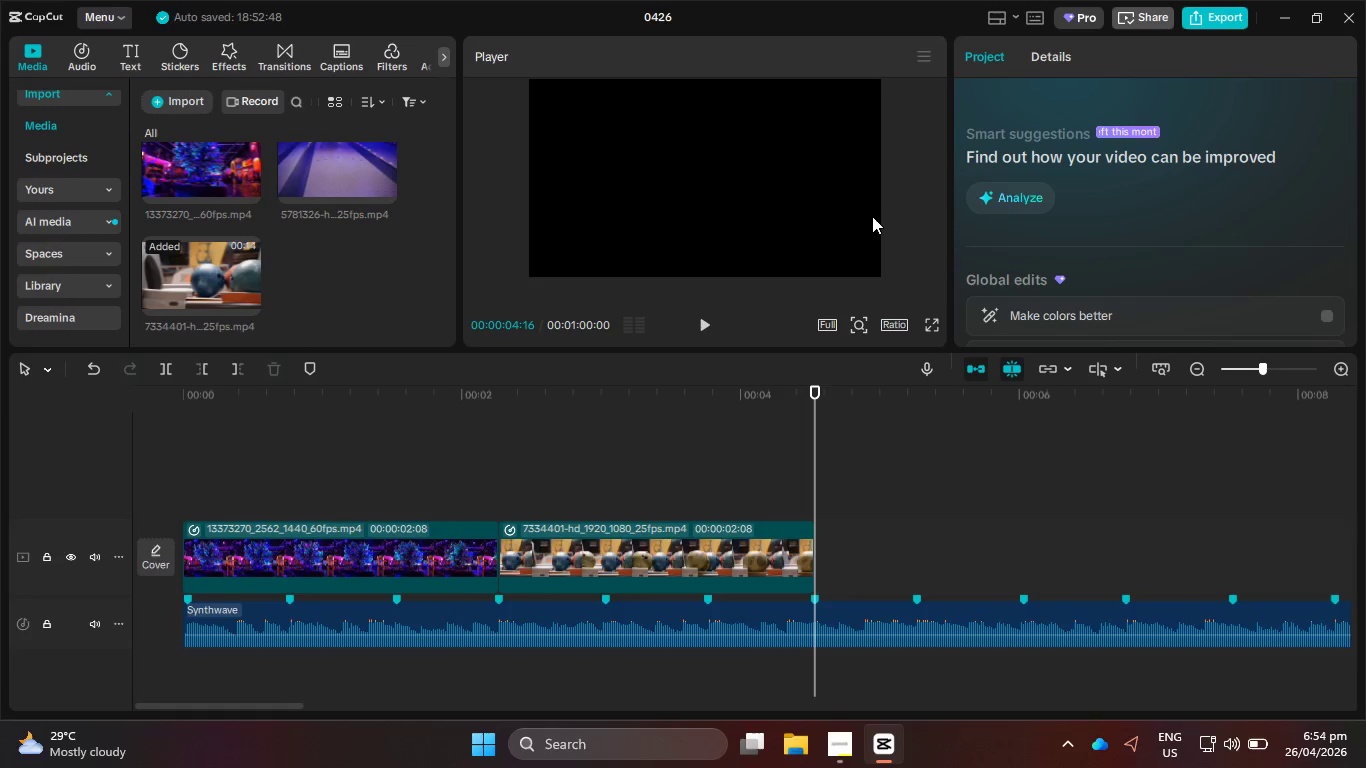 
wait(48.66)
 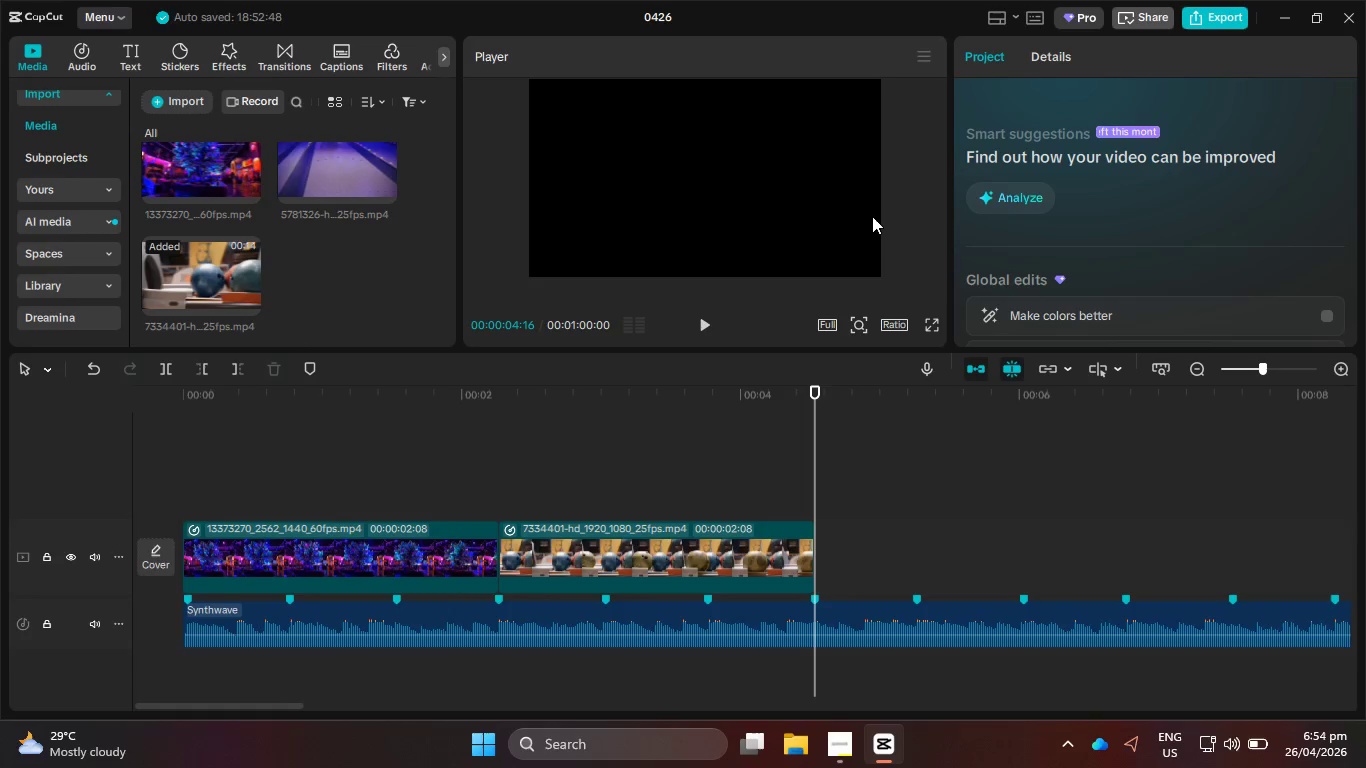 
left_click_drag(start_coordinate=[676, 399], to_coordinate=[809, 451])
 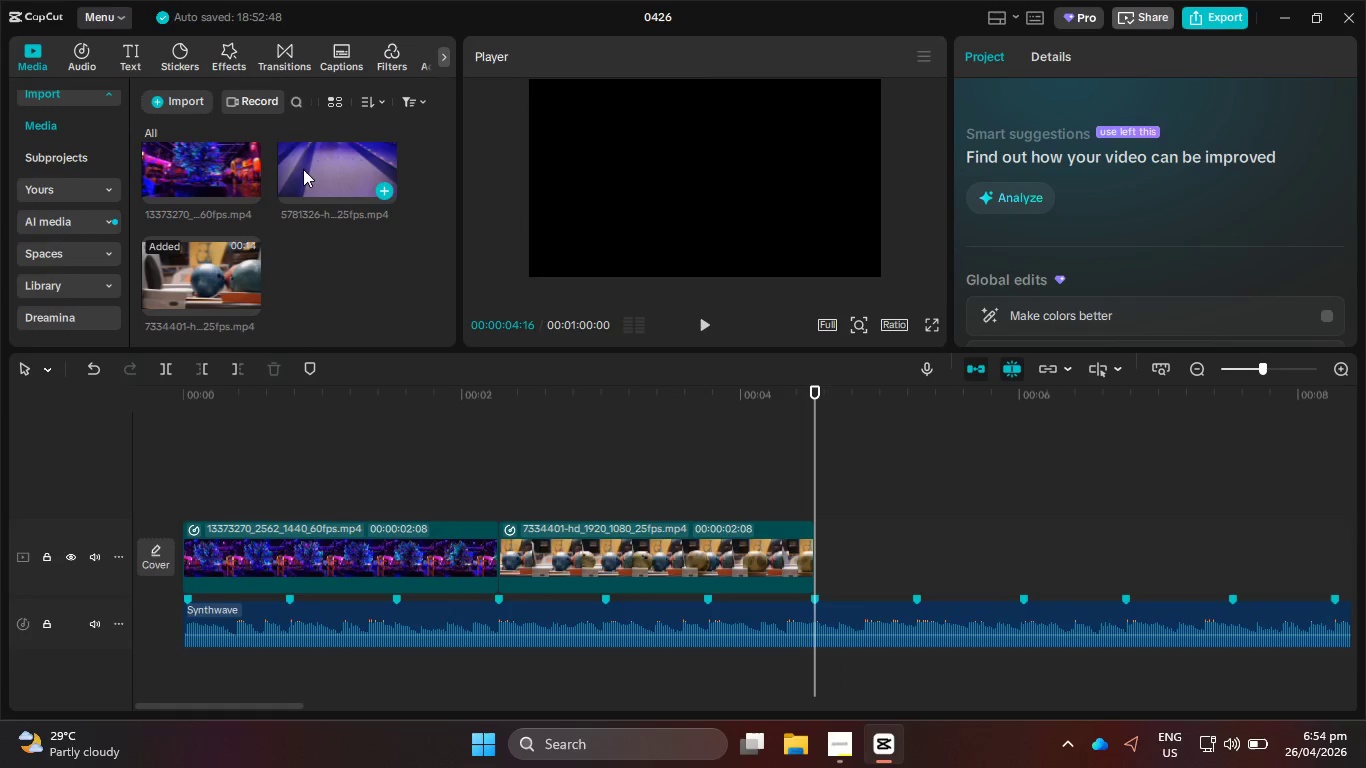 
left_click_drag(start_coordinate=[303, 169], to_coordinate=[817, 572])
 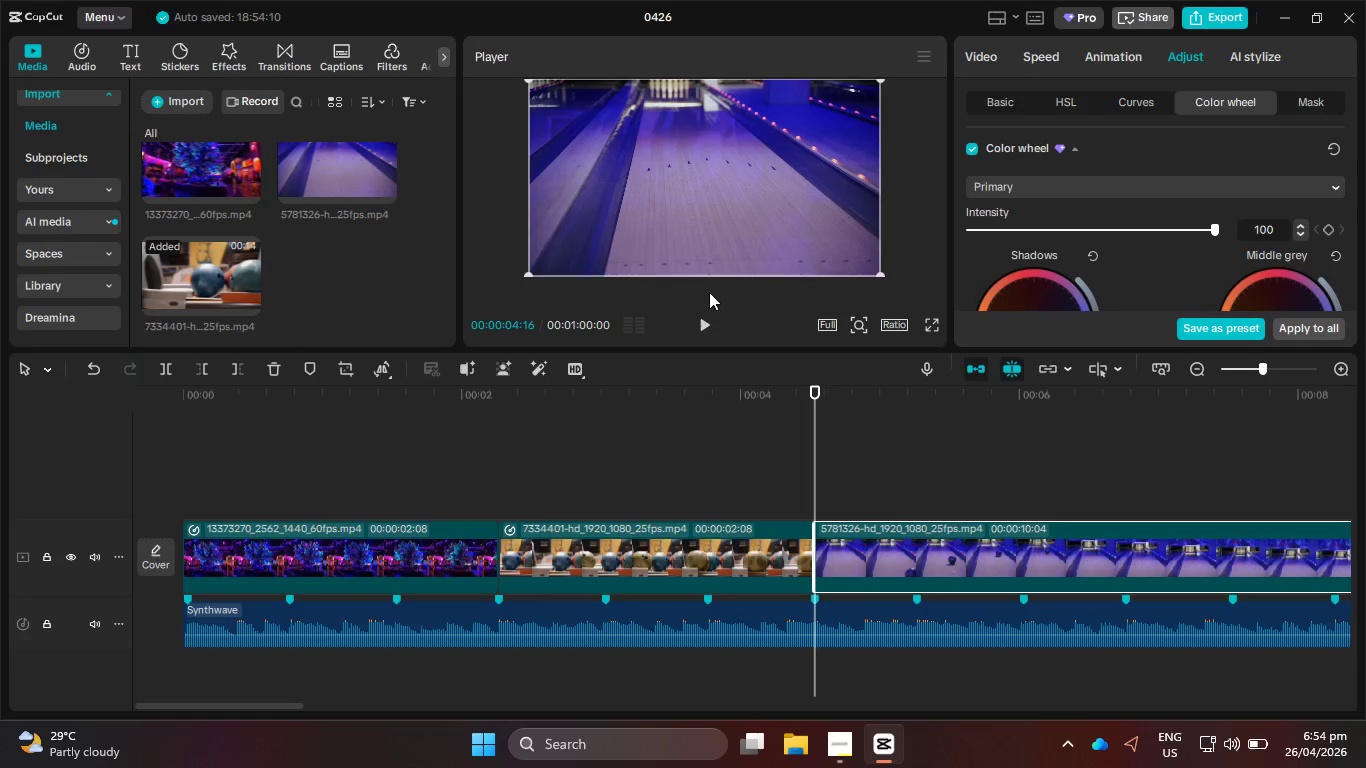 
left_click([708, 299])
 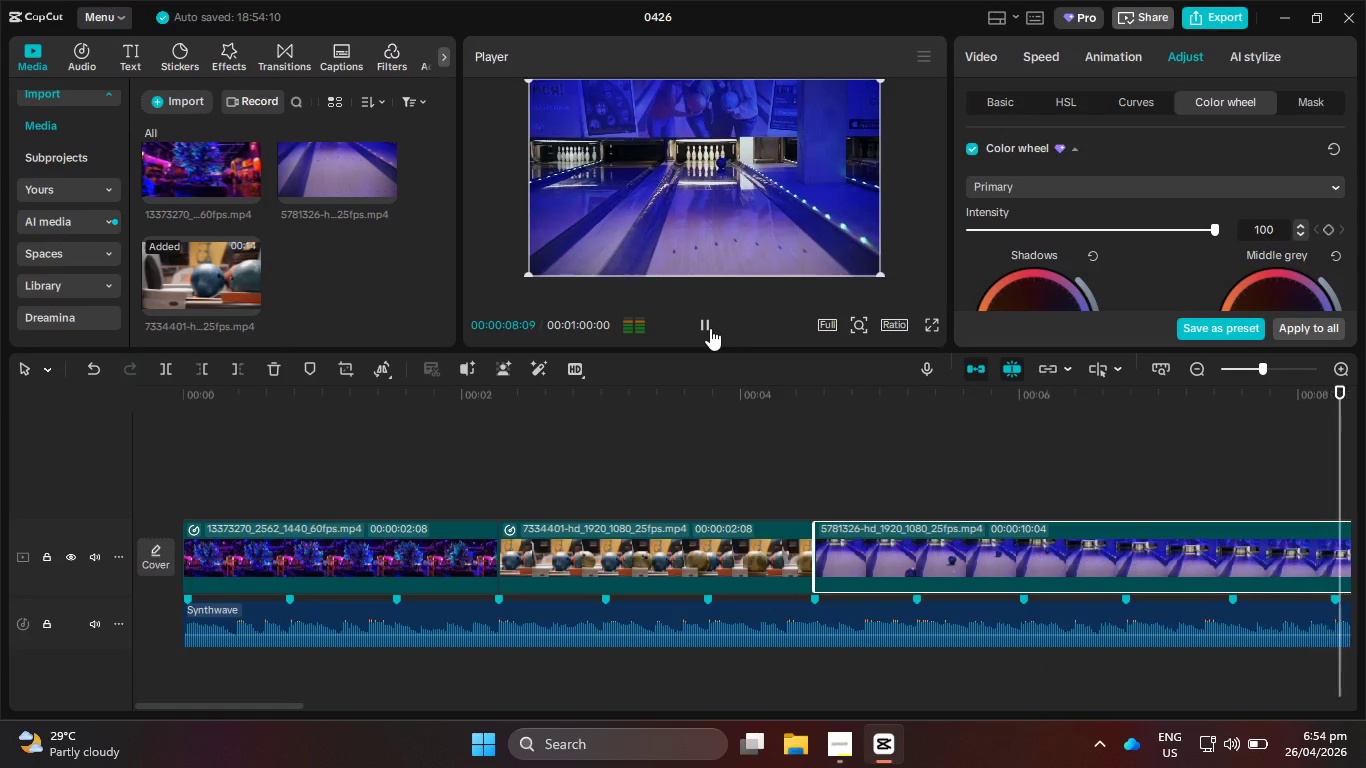 
wait(6.09)
 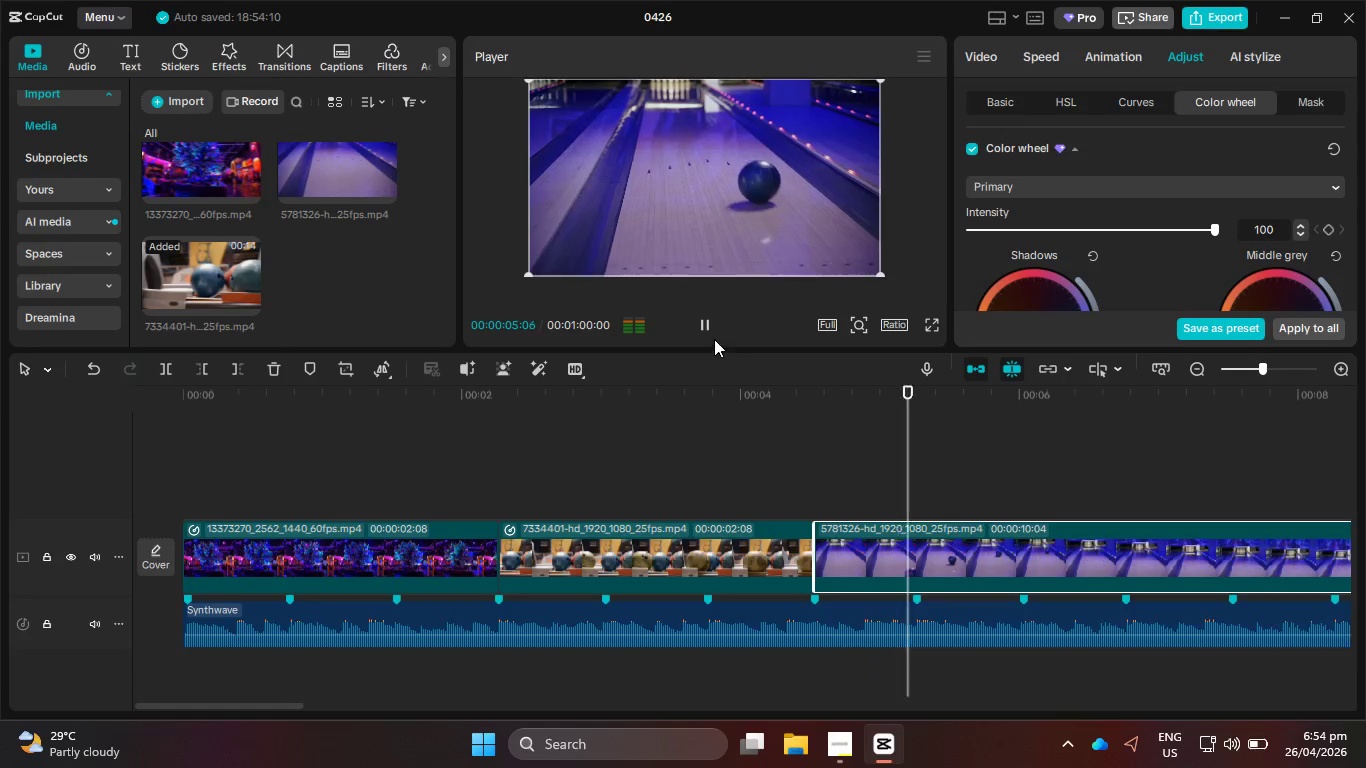 
left_click([709, 328])
 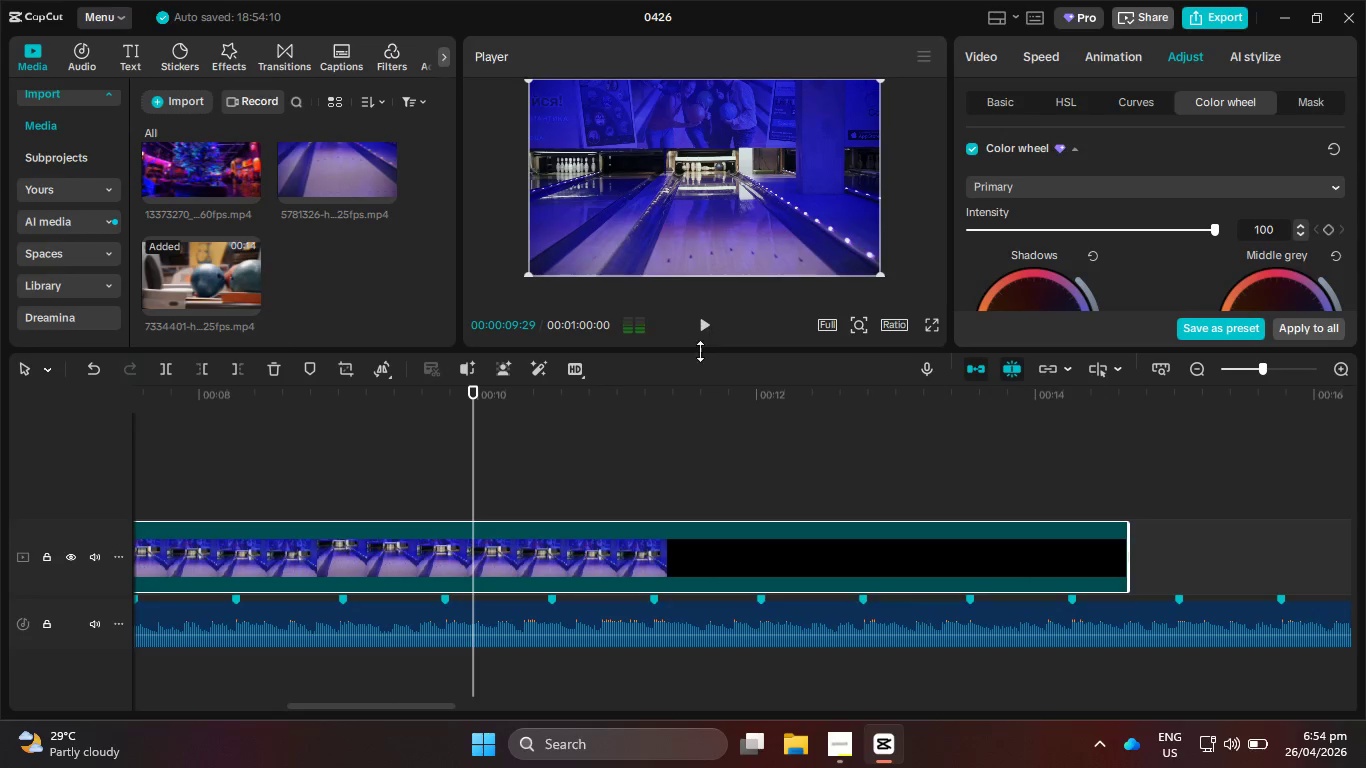 
hold_key(key=ControlLeft, duration=0.69)
scroll: coordinate [566, 570], scroll_direction: down, amount: 4.0
 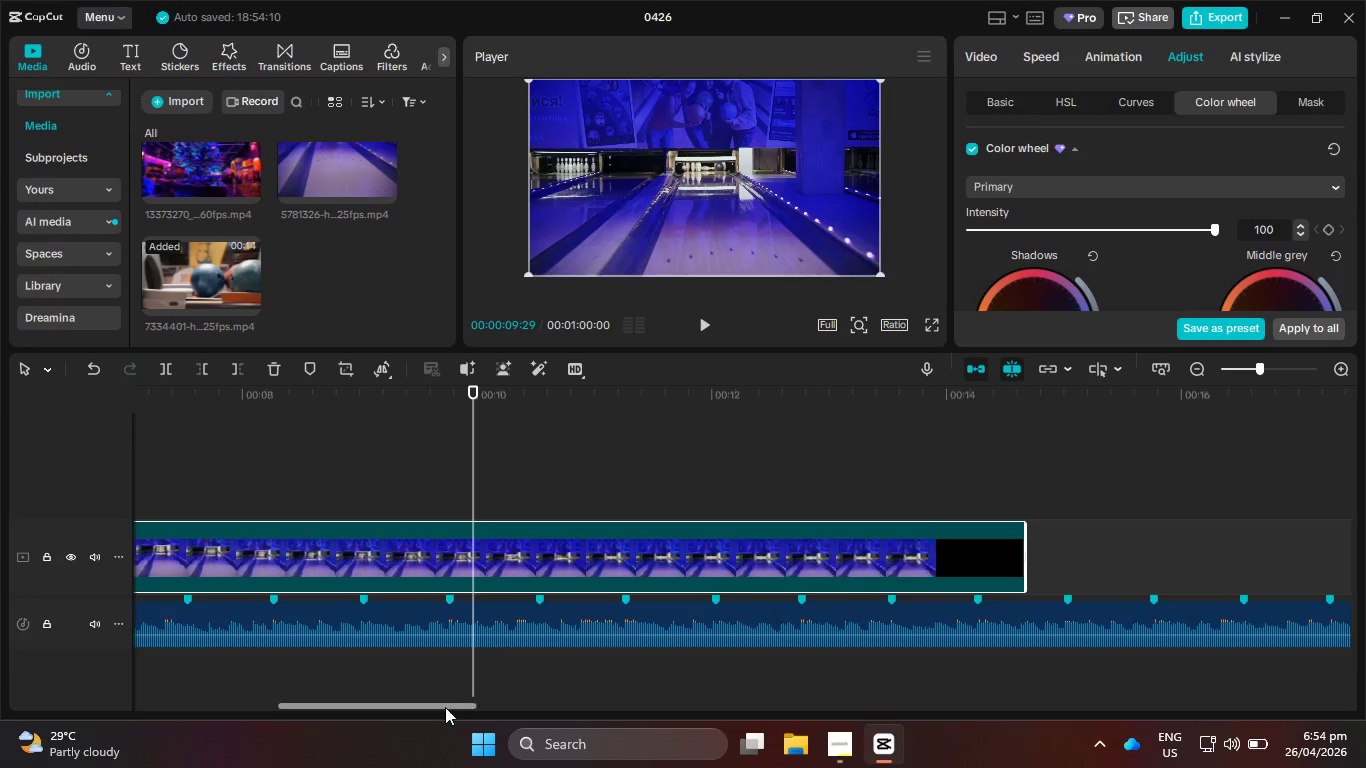 
left_click_drag(start_coordinate=[445, 707], to_coordinate=[361, 699])
 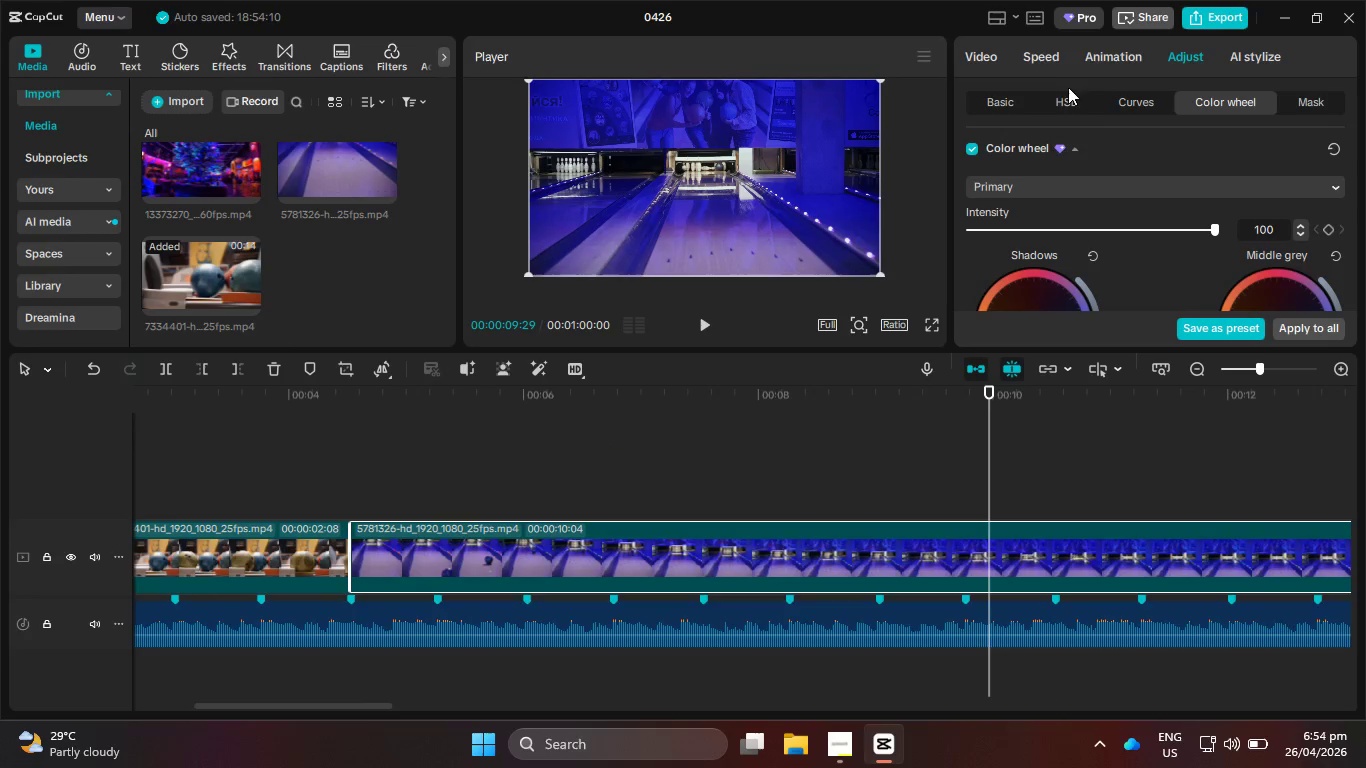 
left_click([1042, 58])
 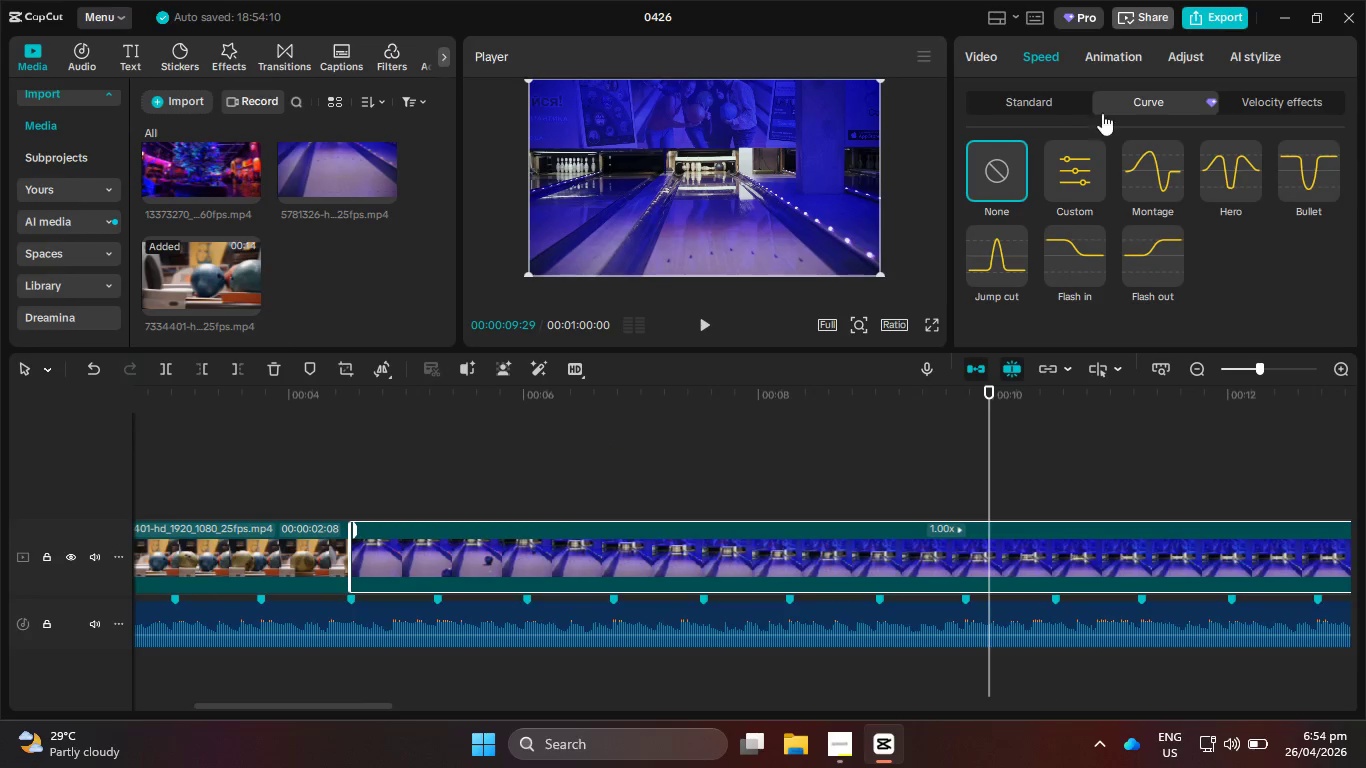 
left_click([1060, 180])
 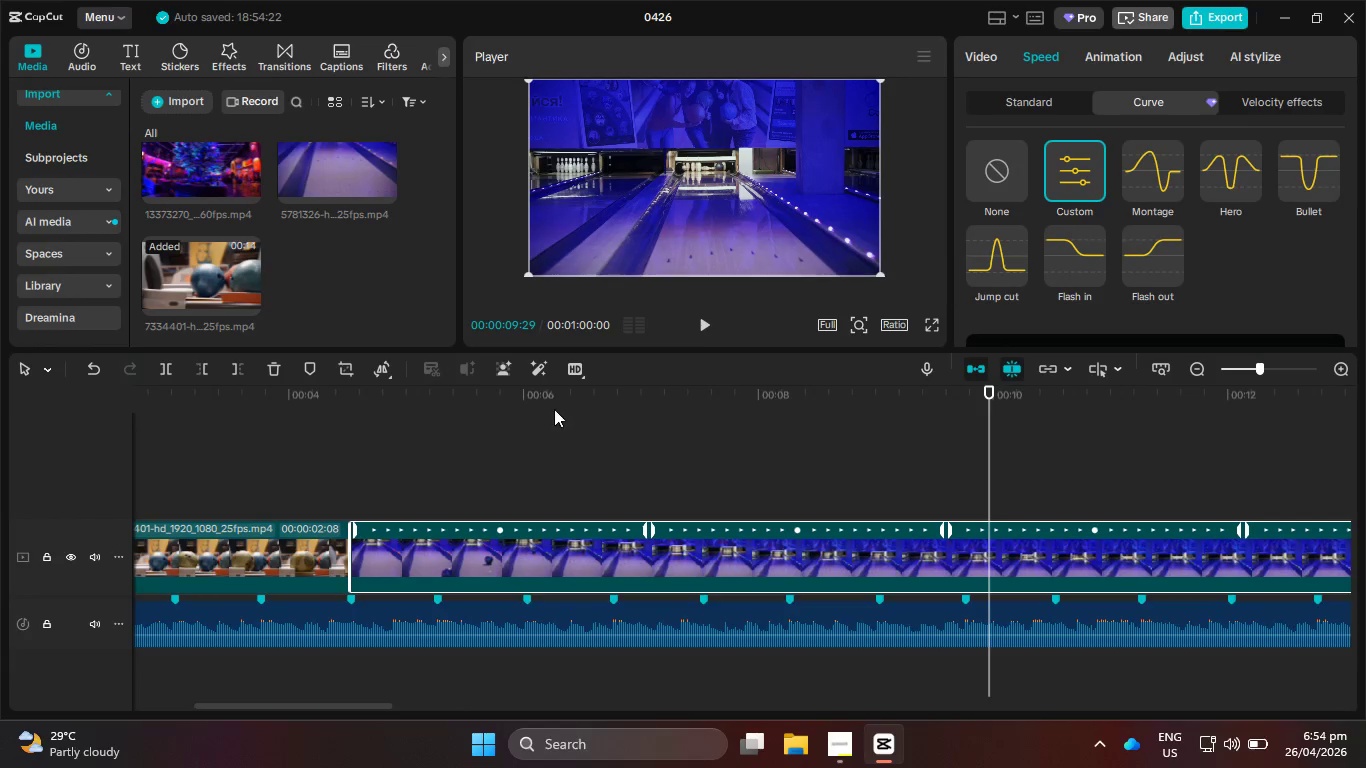 
left_click_drag(start_coordinate=[546, 400], to_coordinate=[338, 399])
 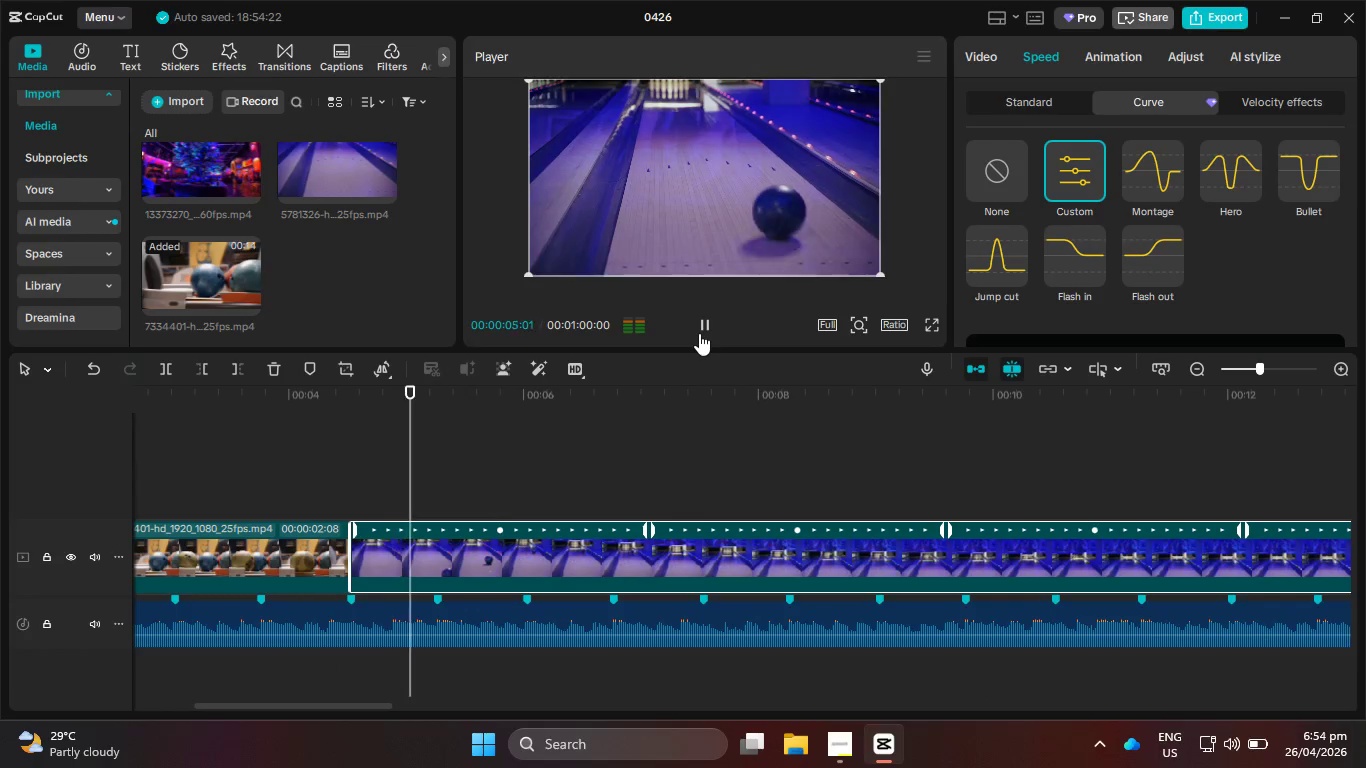 
left_click([699, 333])
 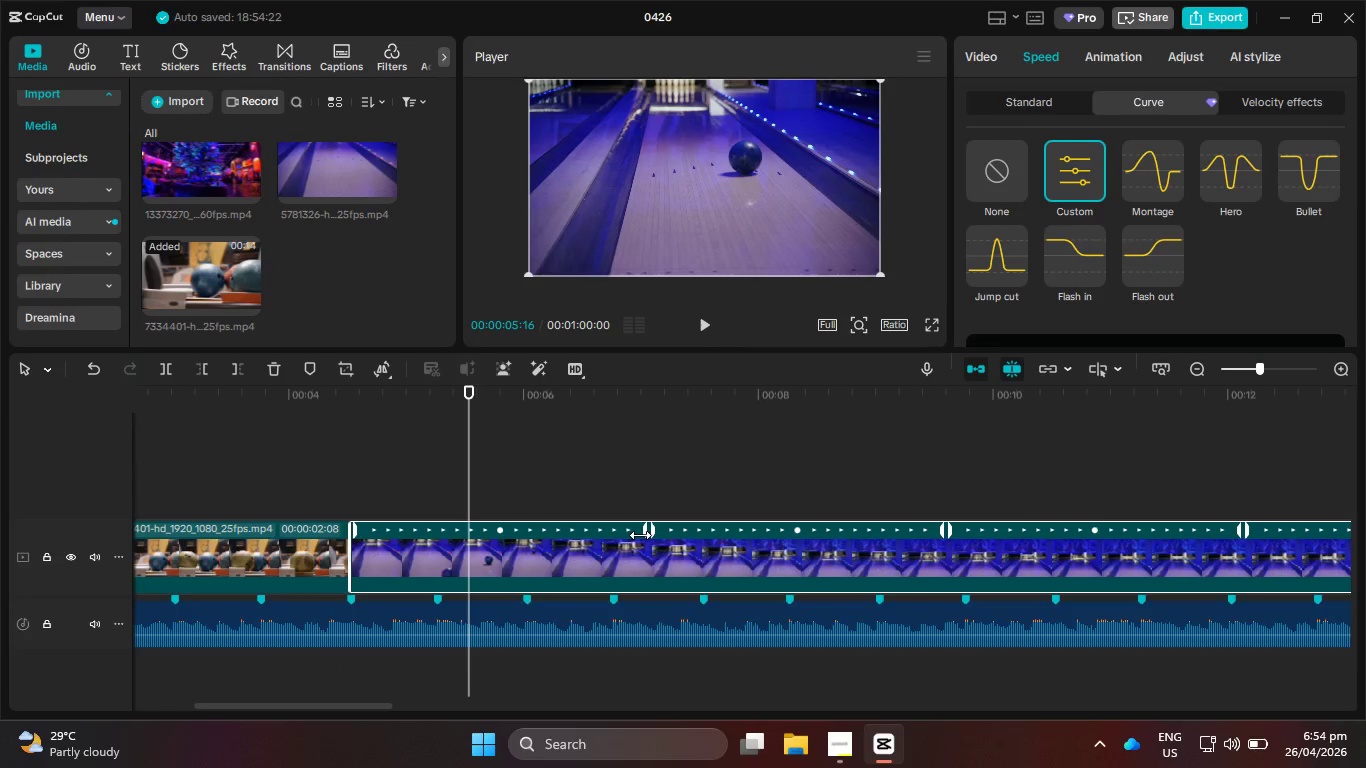 
left_click_drag(start_coordinate=[641, 535], to_coordinate=[523, 538])
 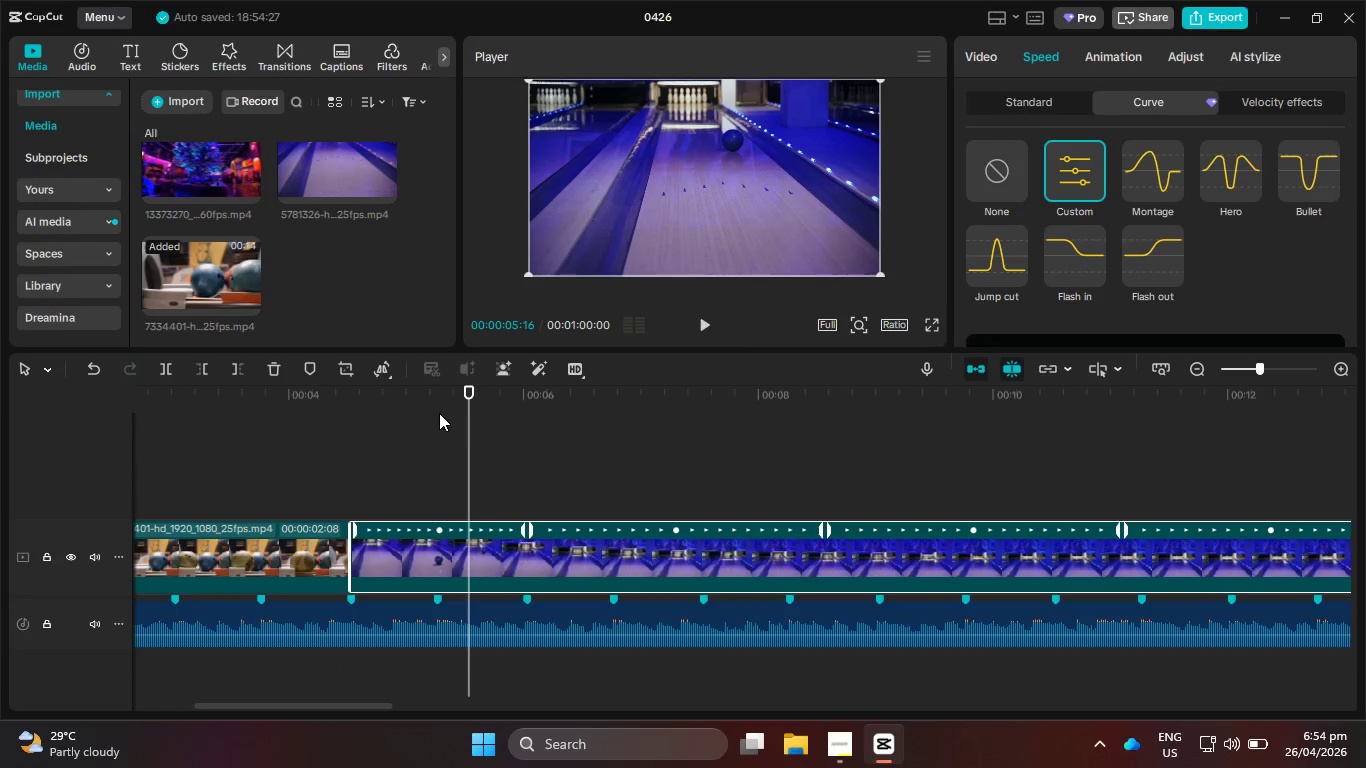 
left_click_drag(start_coordinate=[426, 404], to_coordinate=[375, 401])
 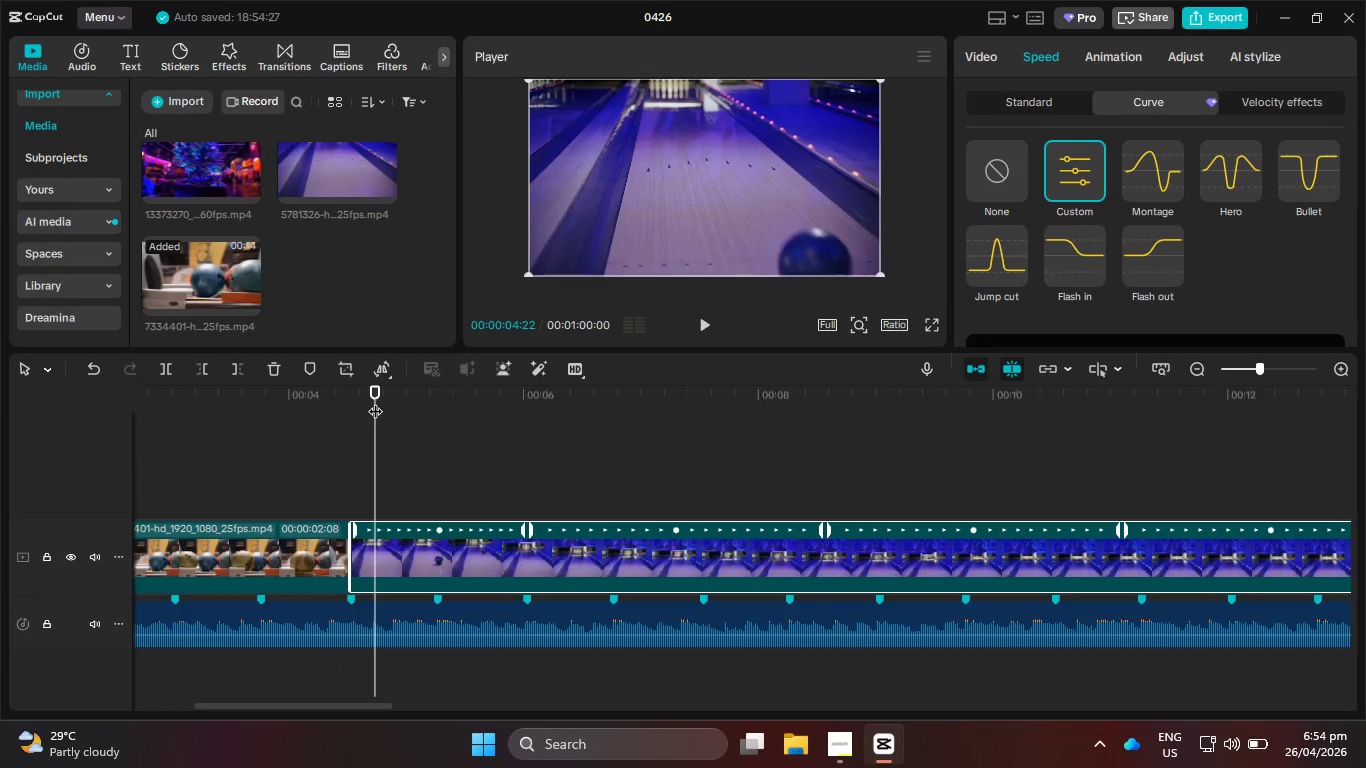 
left_click_drag(start_coordinate=[375, 401], to_coordinate=[353, 402])
 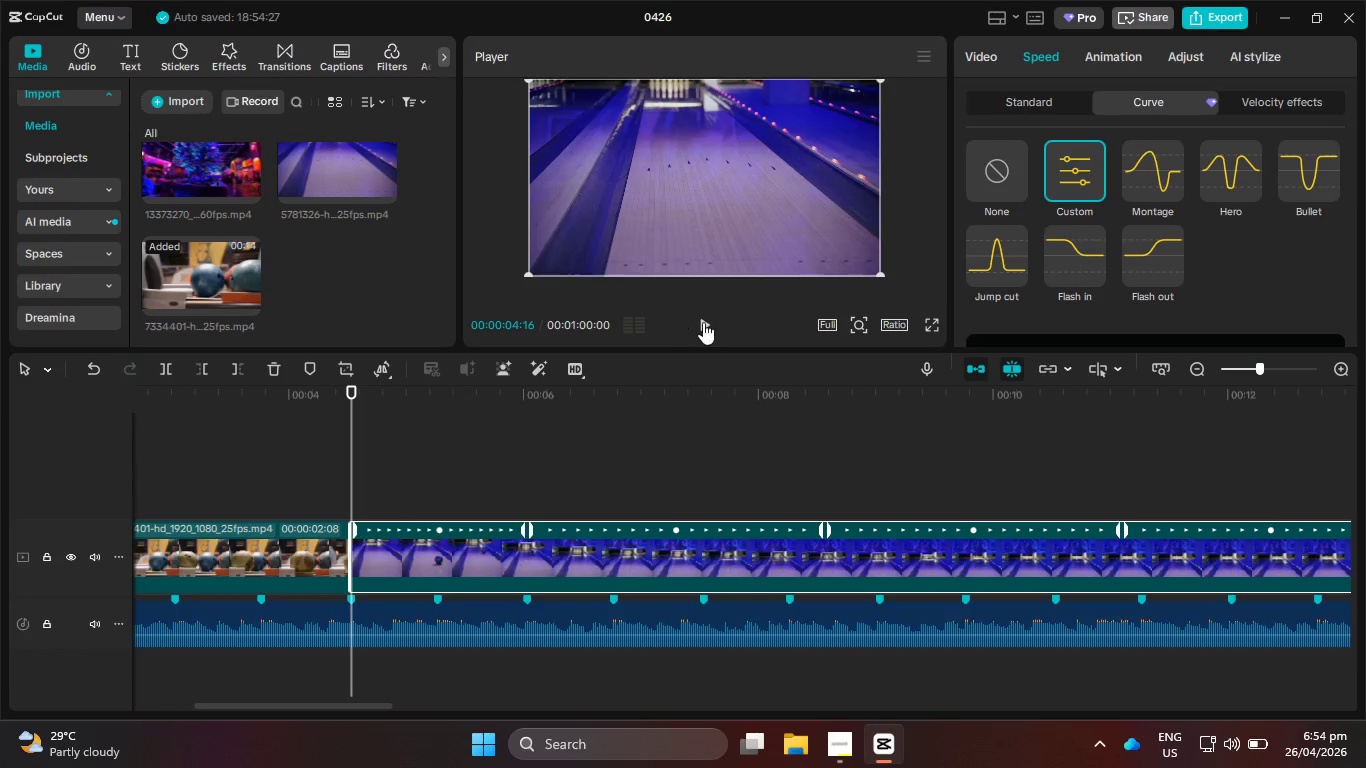 
left_click([712, 325])
 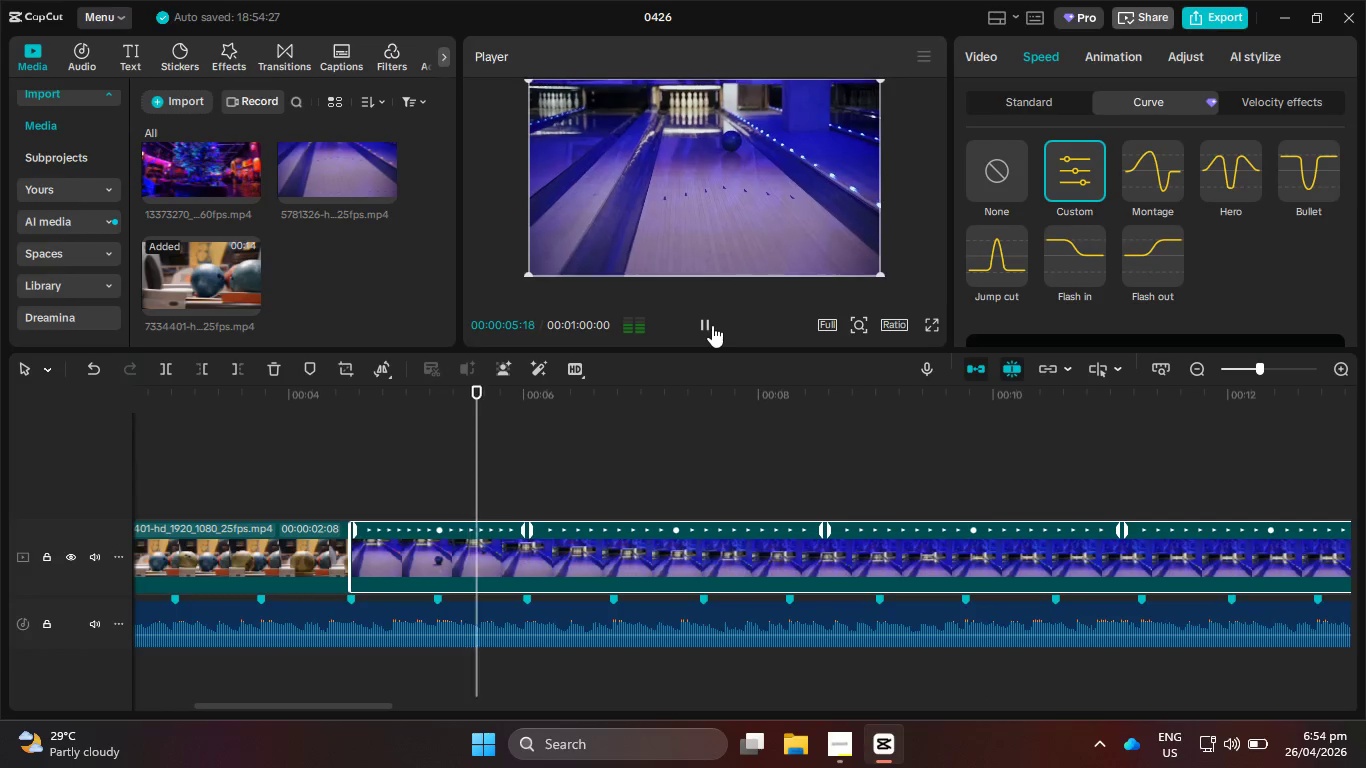 
double_click([712, 325])
 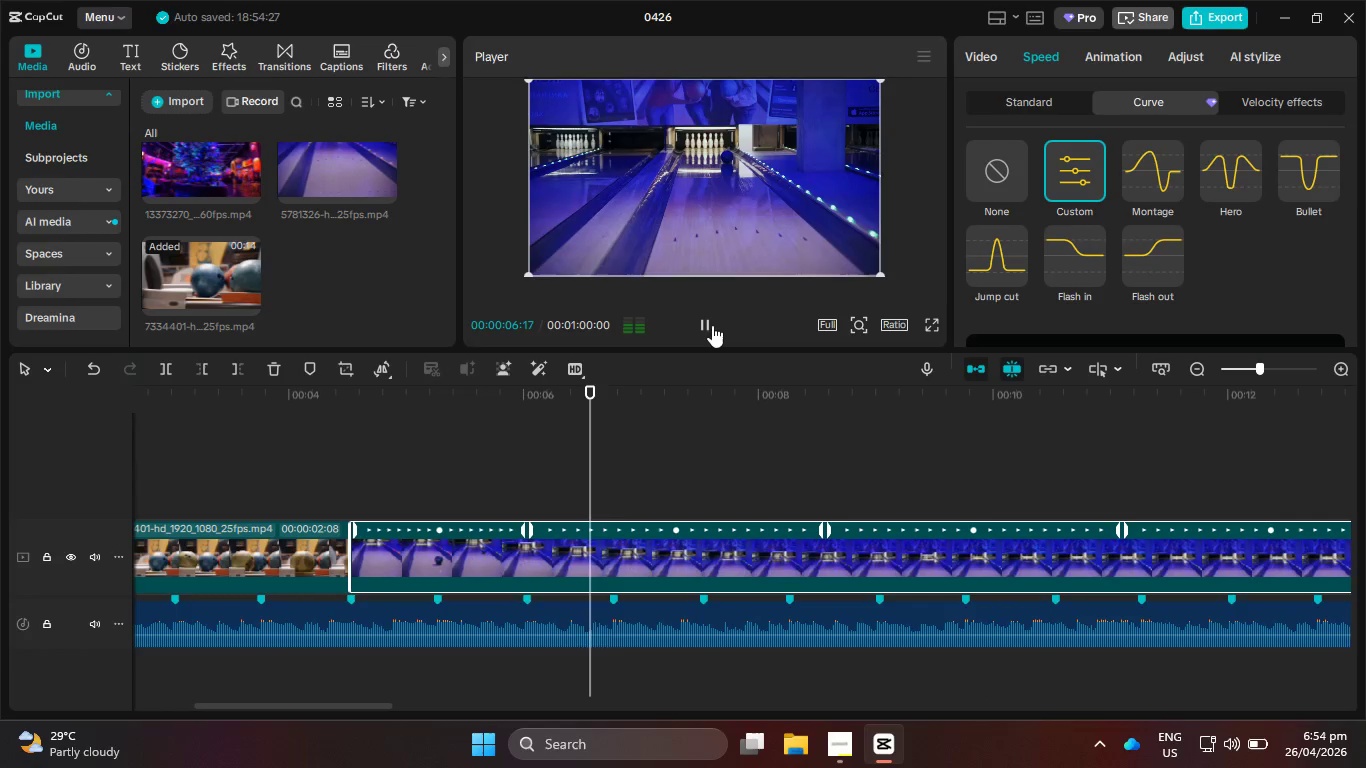 
left_click([712, 325])
 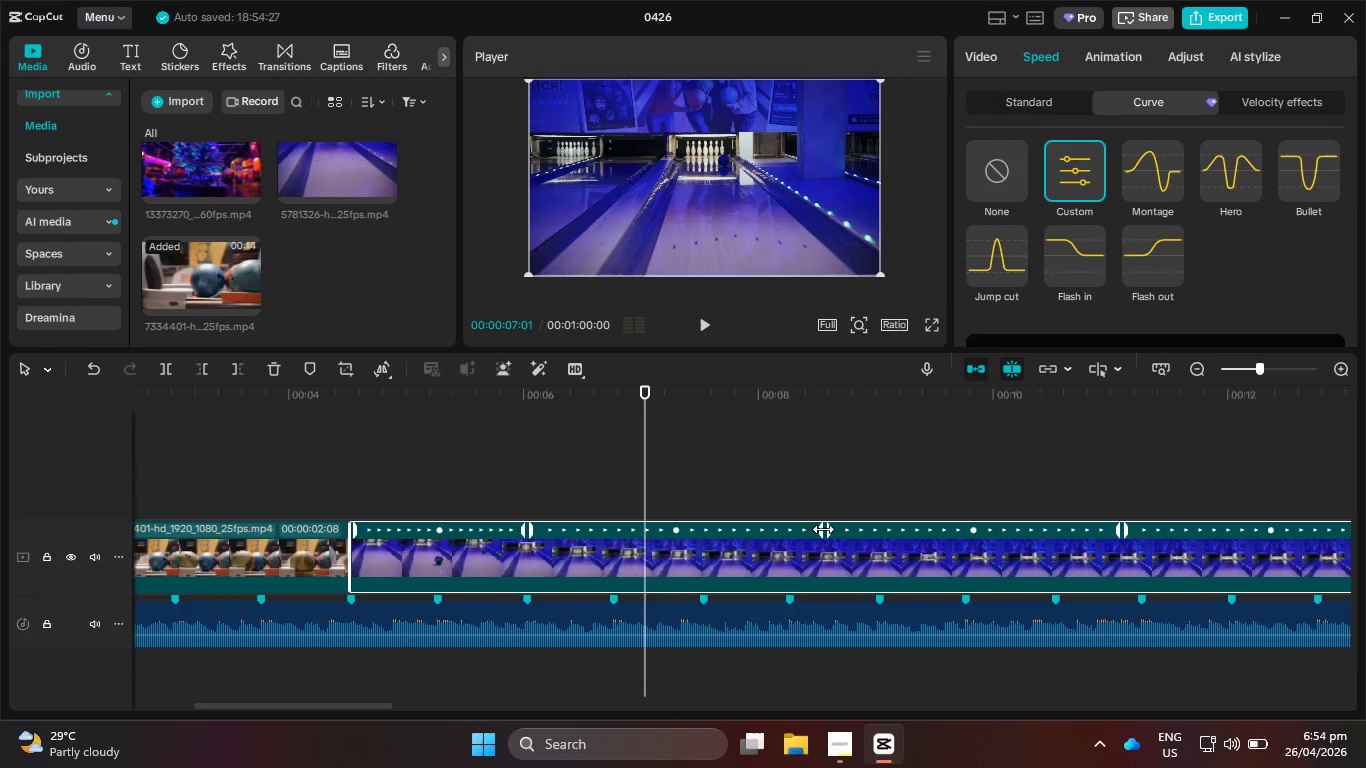 
left_click_drag(start_coordinate=[820, 529], to_coordinate=[699, 533])
 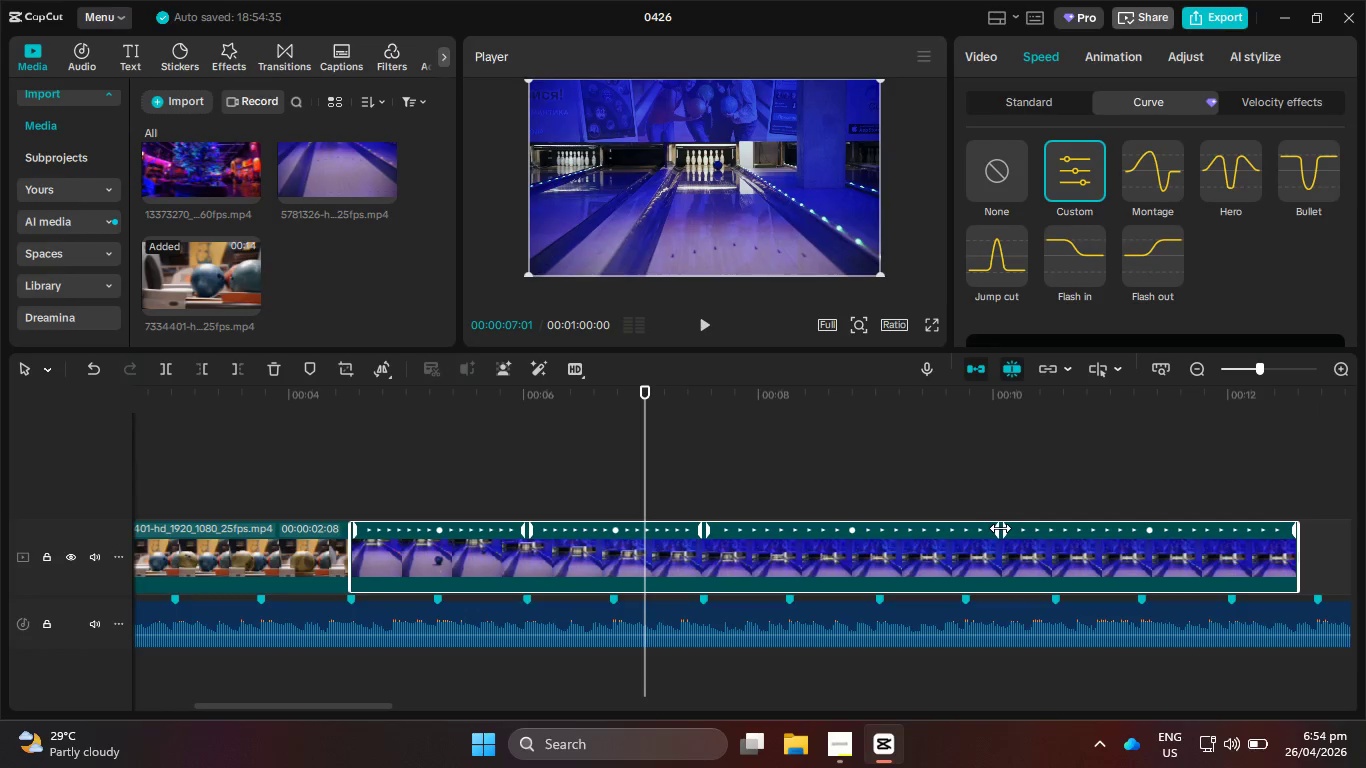 
left_click_drag(start_coordinate=[999, 528], to_coordinate=[931, 550])
 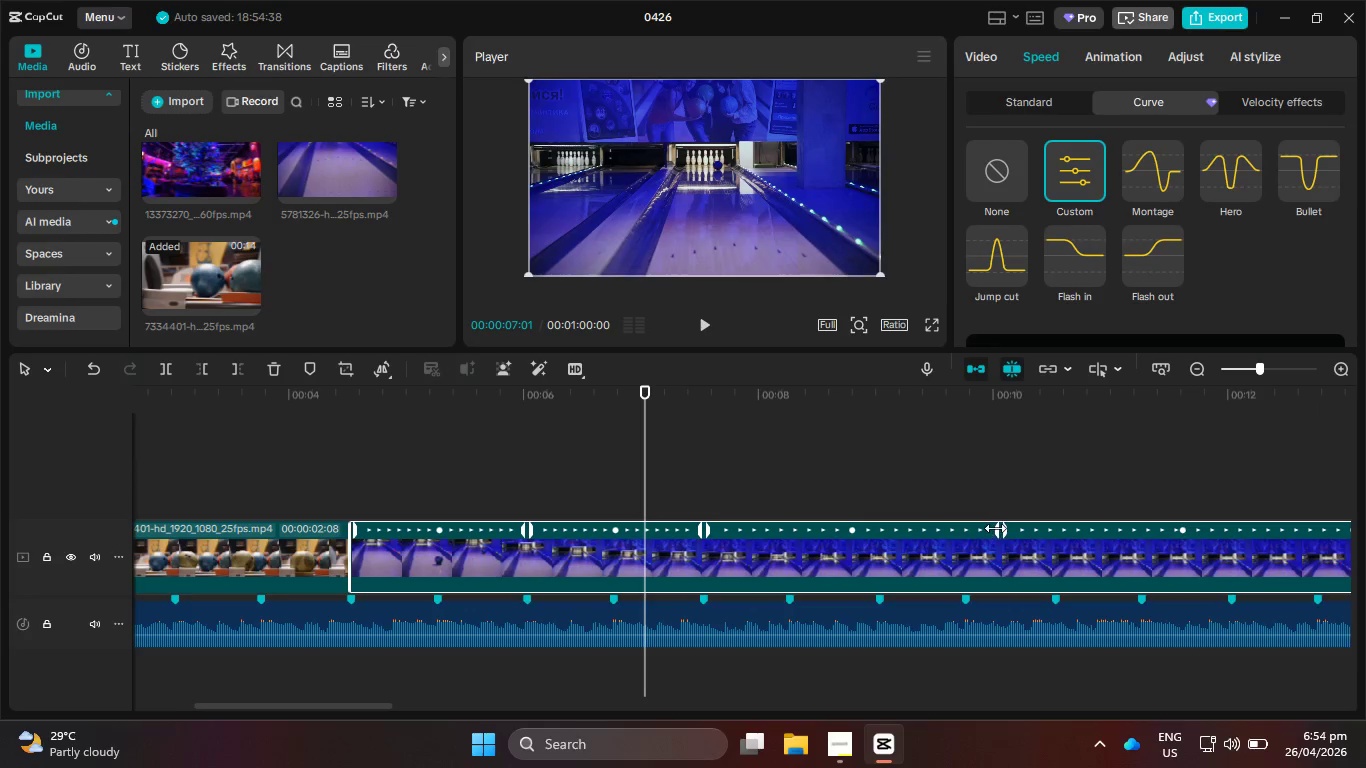 
left_click_drag(start_coordinate=[995, 528], to_coordinate=[780, 546])
 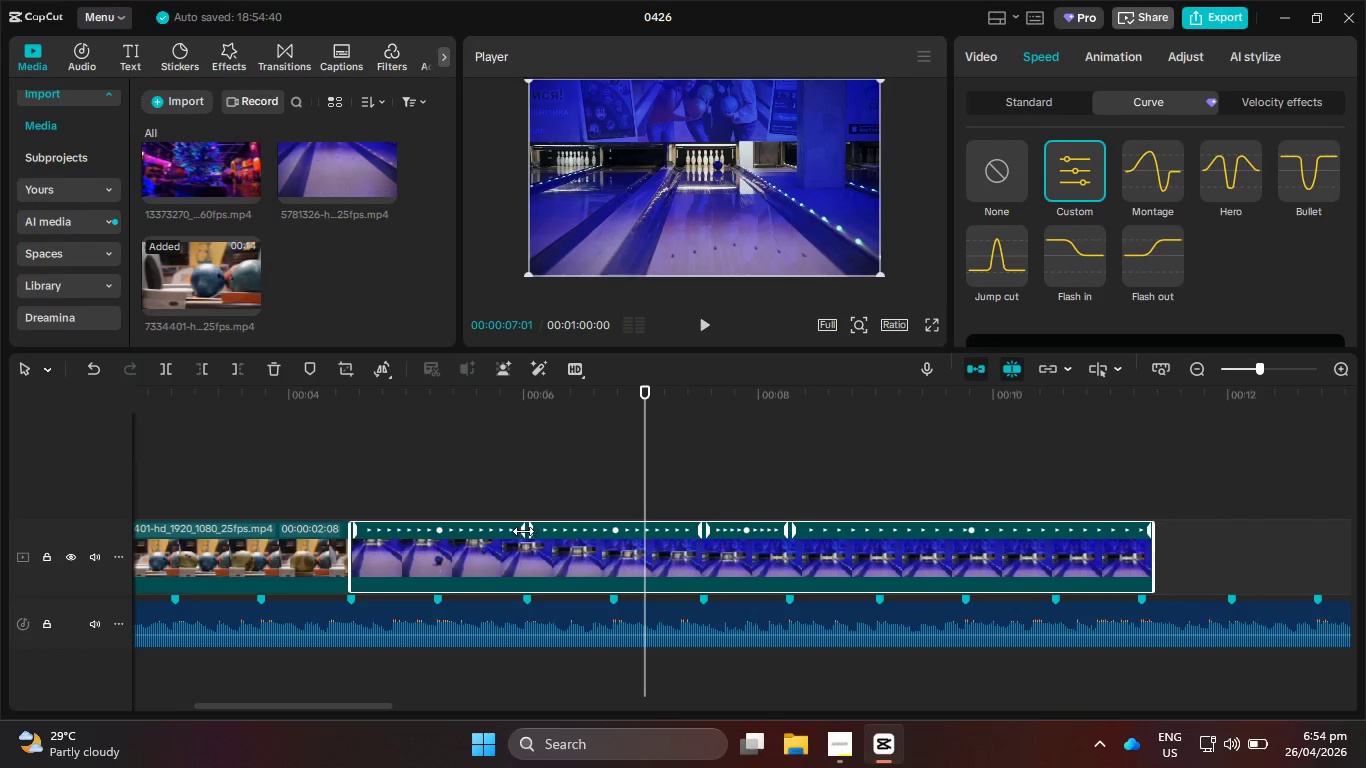 
left_click_drag(start_coordinate=[522, 530], to_coordinate=[436, 534])
 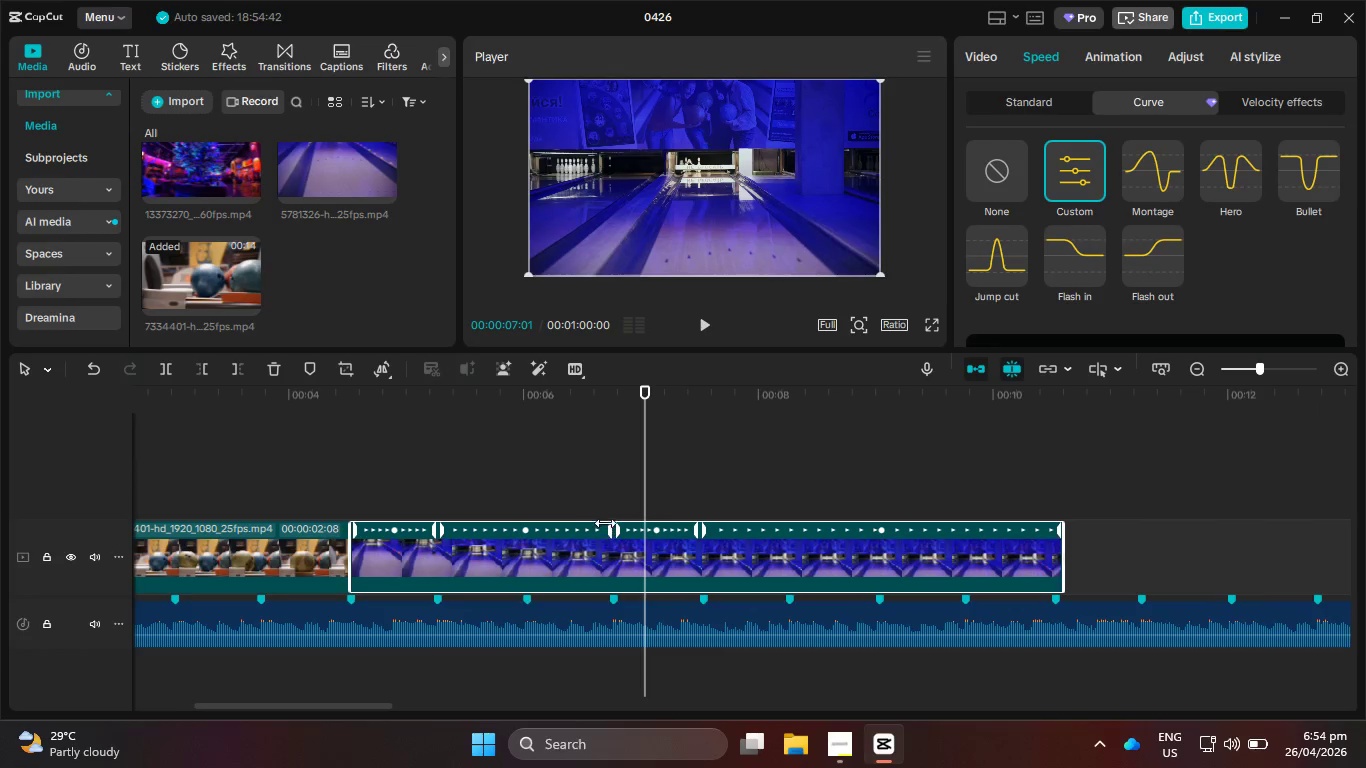 
left_click_drag(start_coordinate=[608, 526], to_coordinate=[523, 533])
 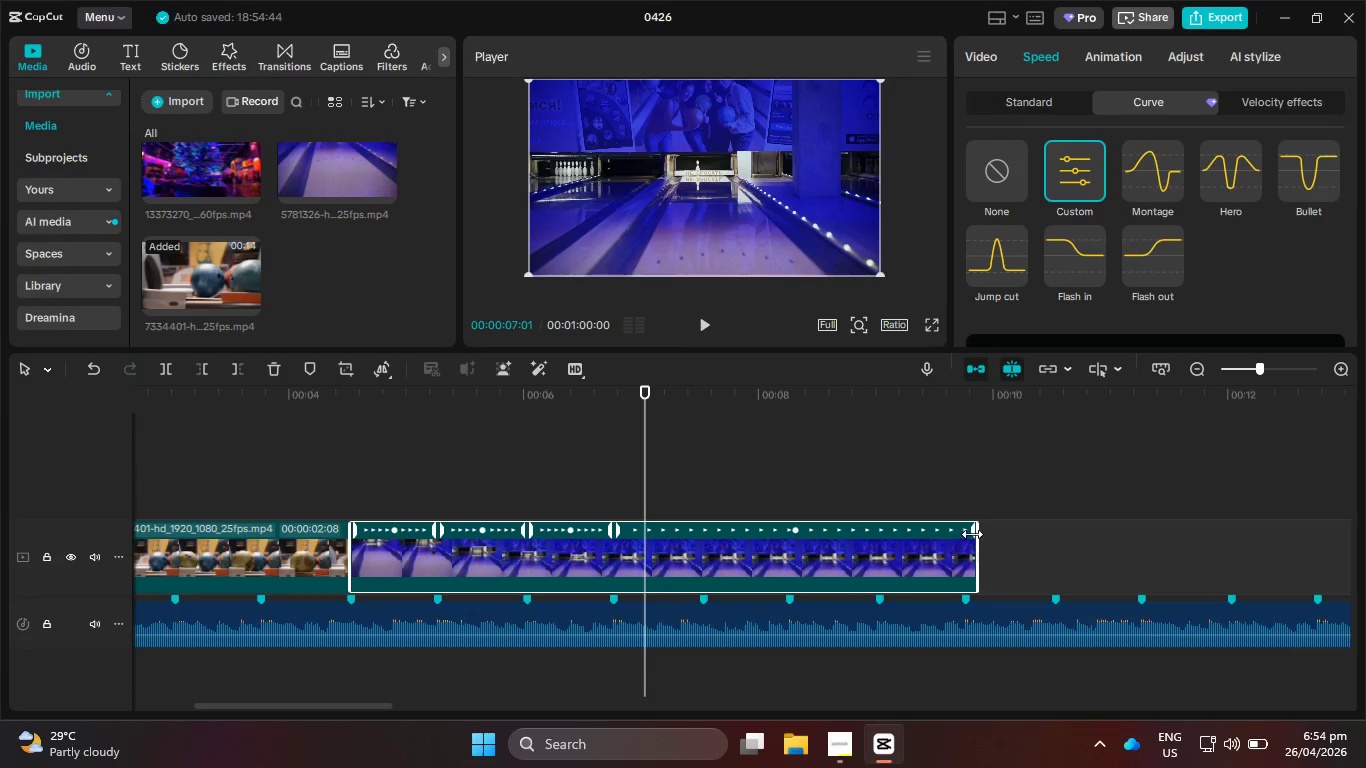 
left_click_drag(start_coordinate=[974, 534], to_coordinate=[704, 533])
 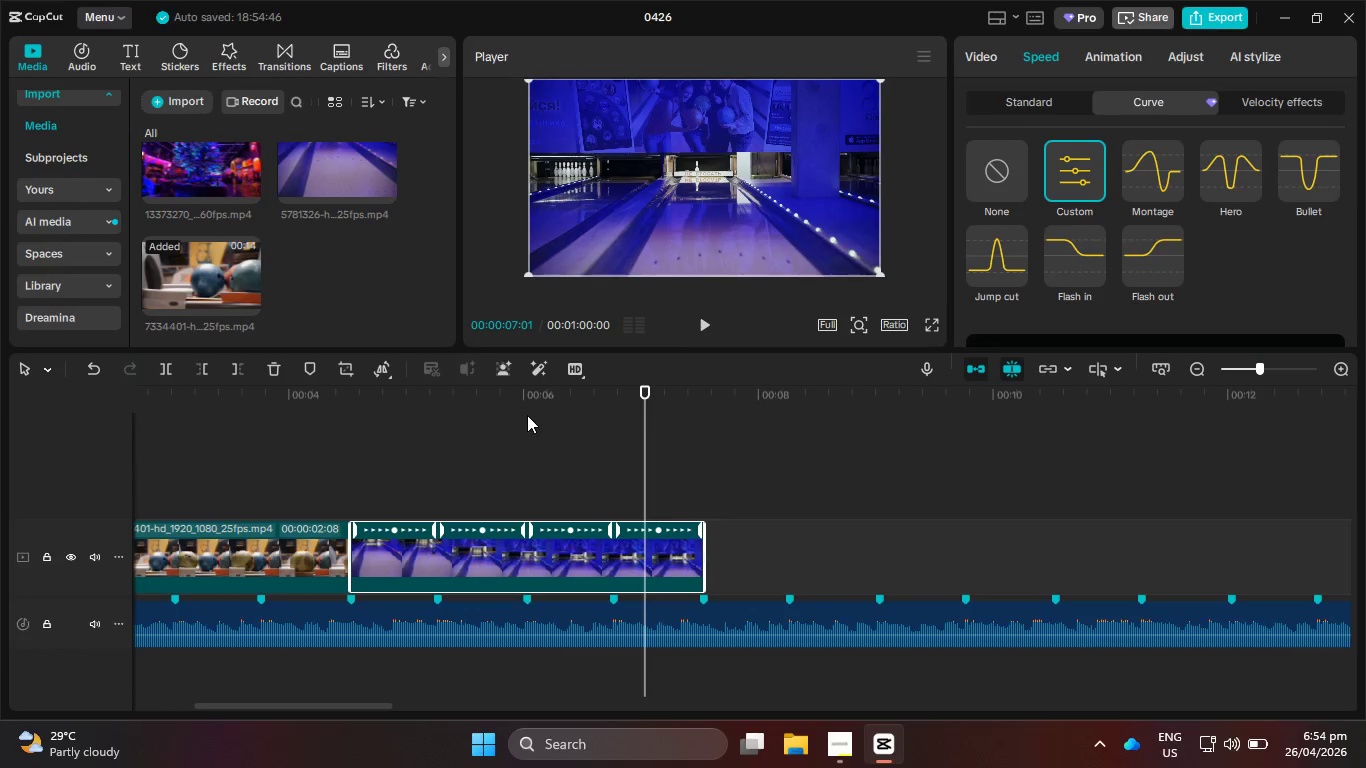 
left_click_drag(start_coordinate=[524, 409], to_coordinate=[351, 400])
 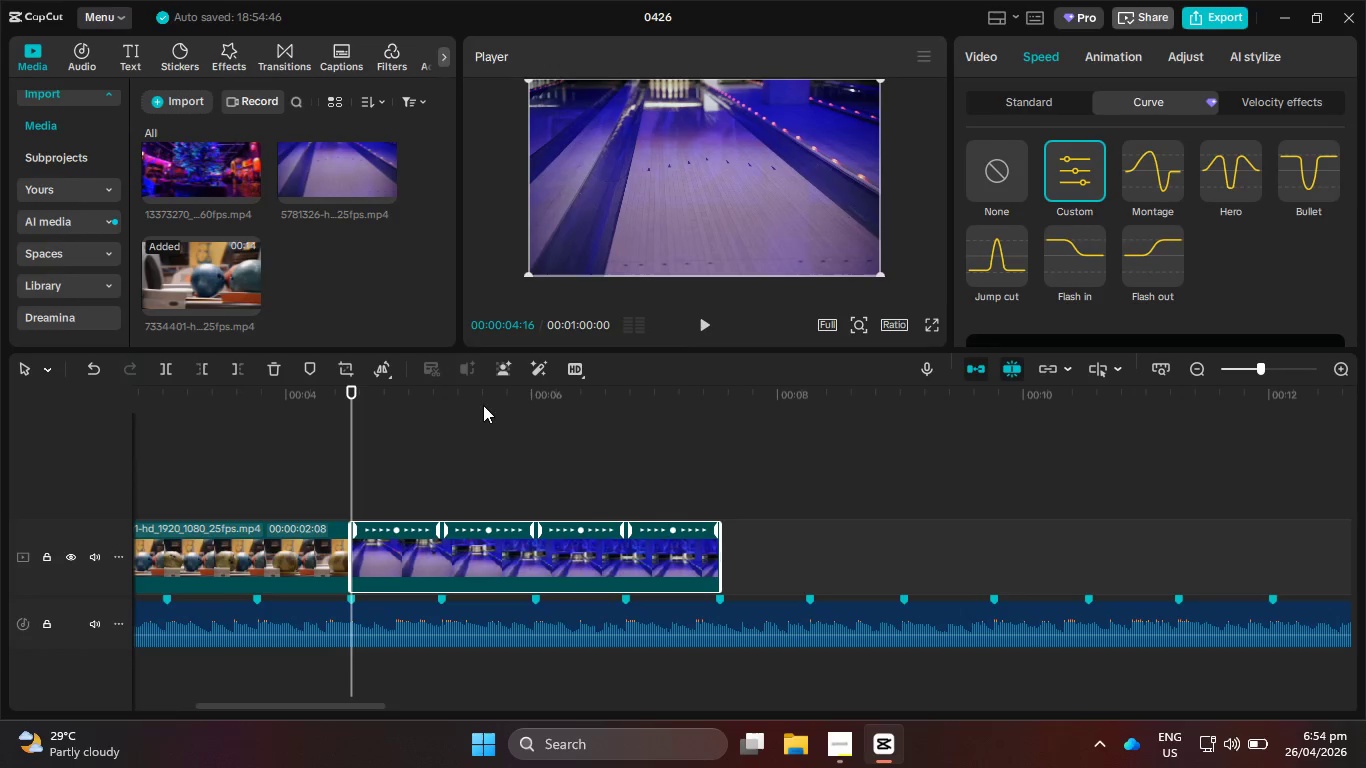 
hold_key(key=ControlLeft, duration=0.77)
scroll: coordinate [471, 411], scroll_direction: up, amount: 2.0
 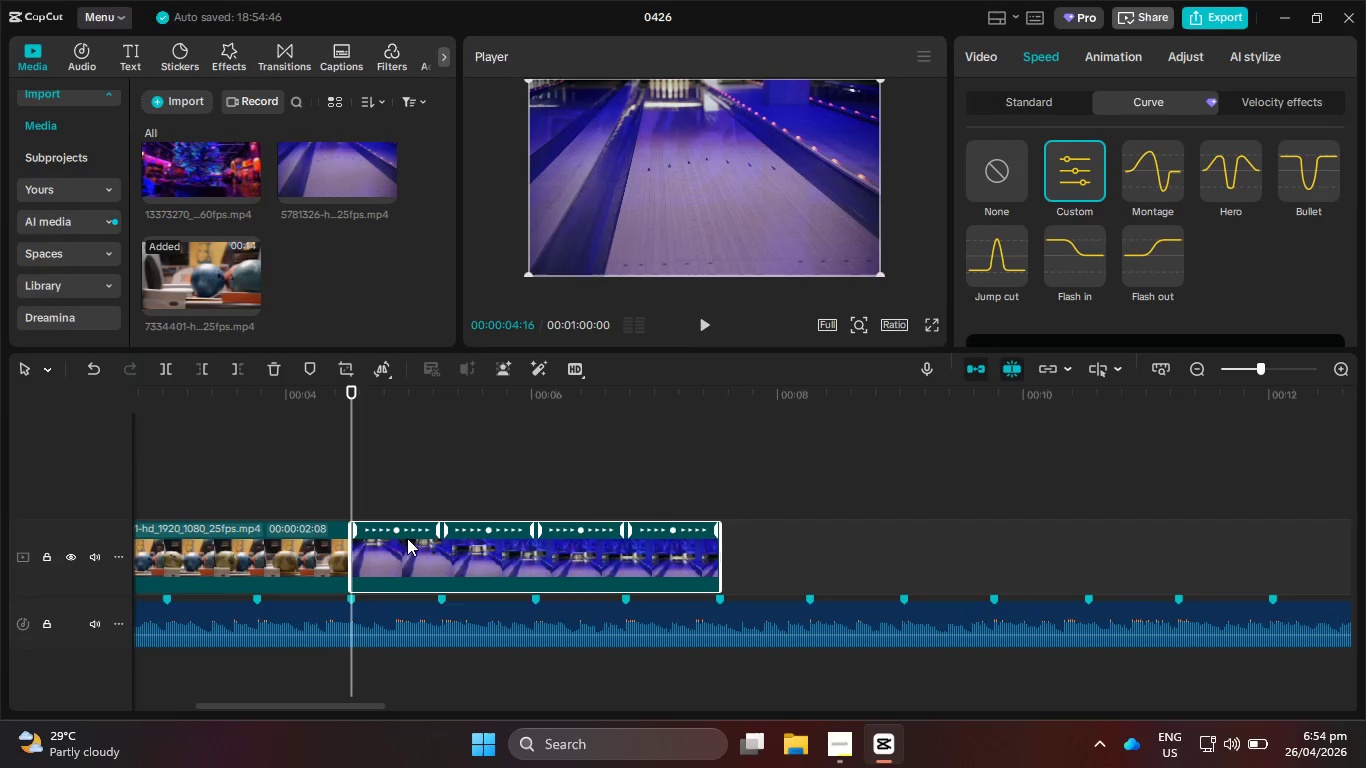 
left_click_drag(start_coordinate=[393, 530], to_coordinate=[393, 535])
 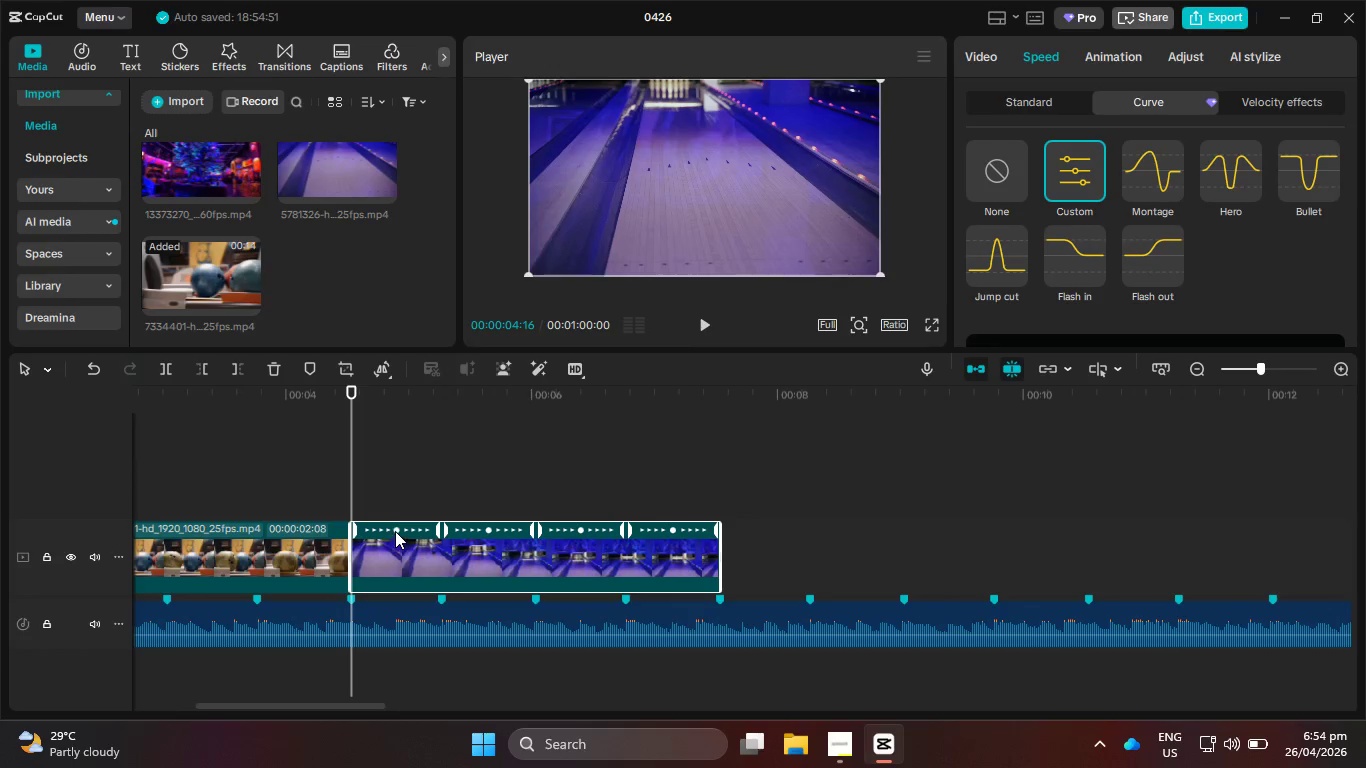 
left_click_drag(start_coordinate=[396, 530], to_coordinate=[368, 533])
 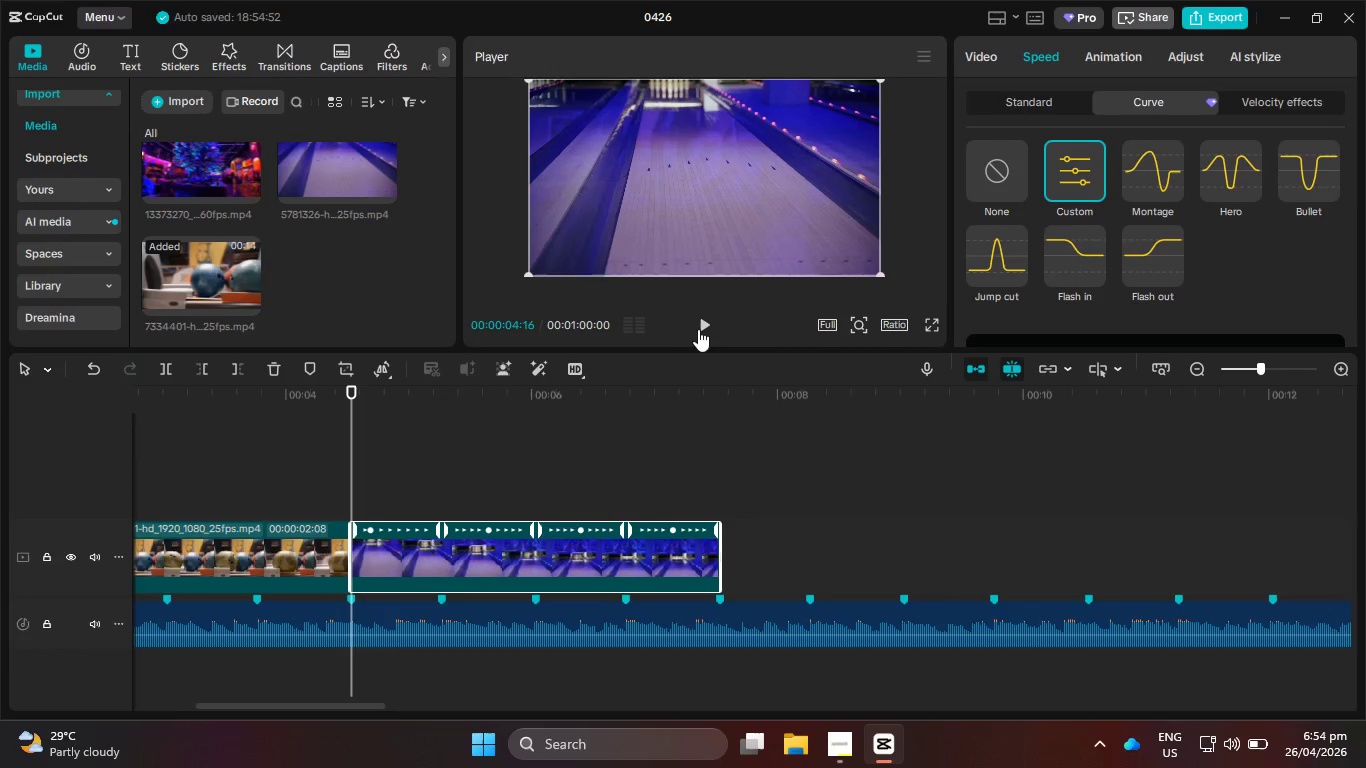 
left_click([700, 329])
 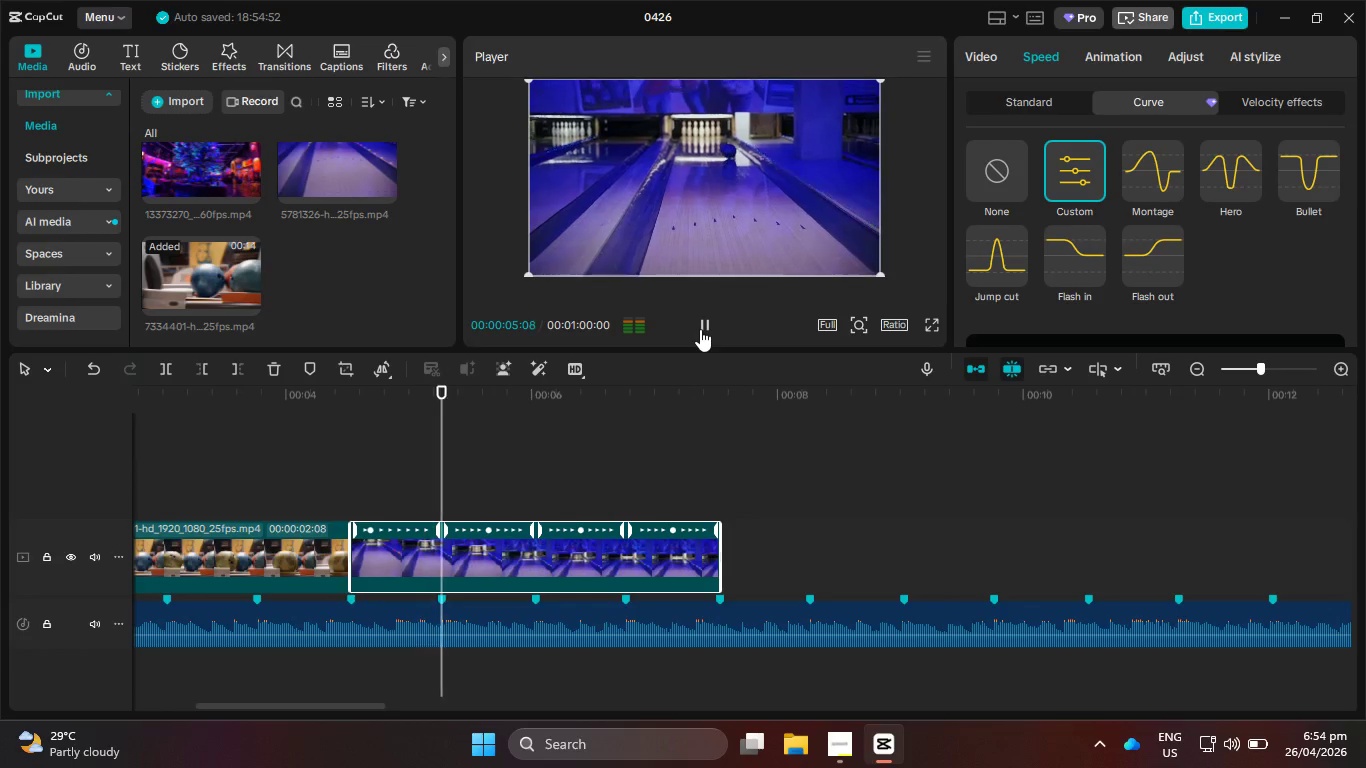 
left_click([700, 329])
 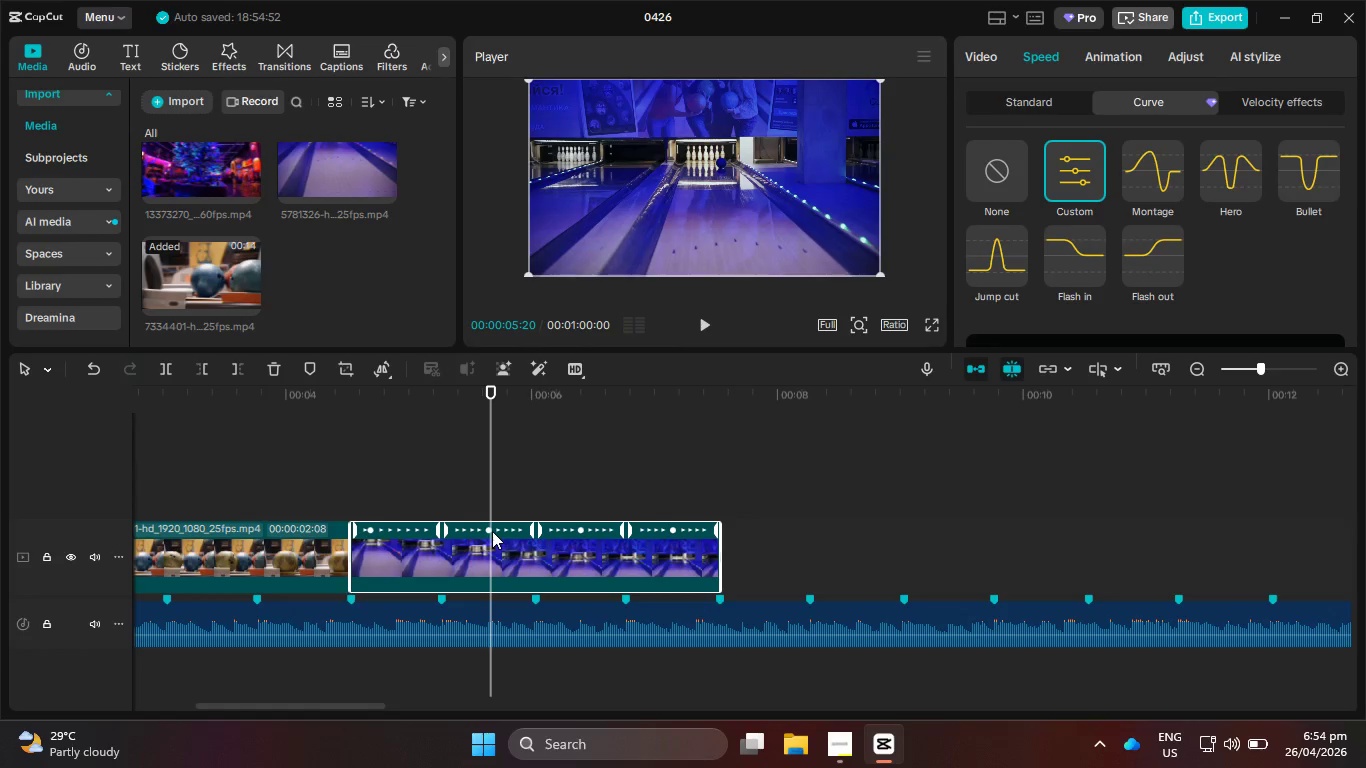 
left_click_drag(start_coordinate=[489, 531], to_coordinate=[539, 535])
 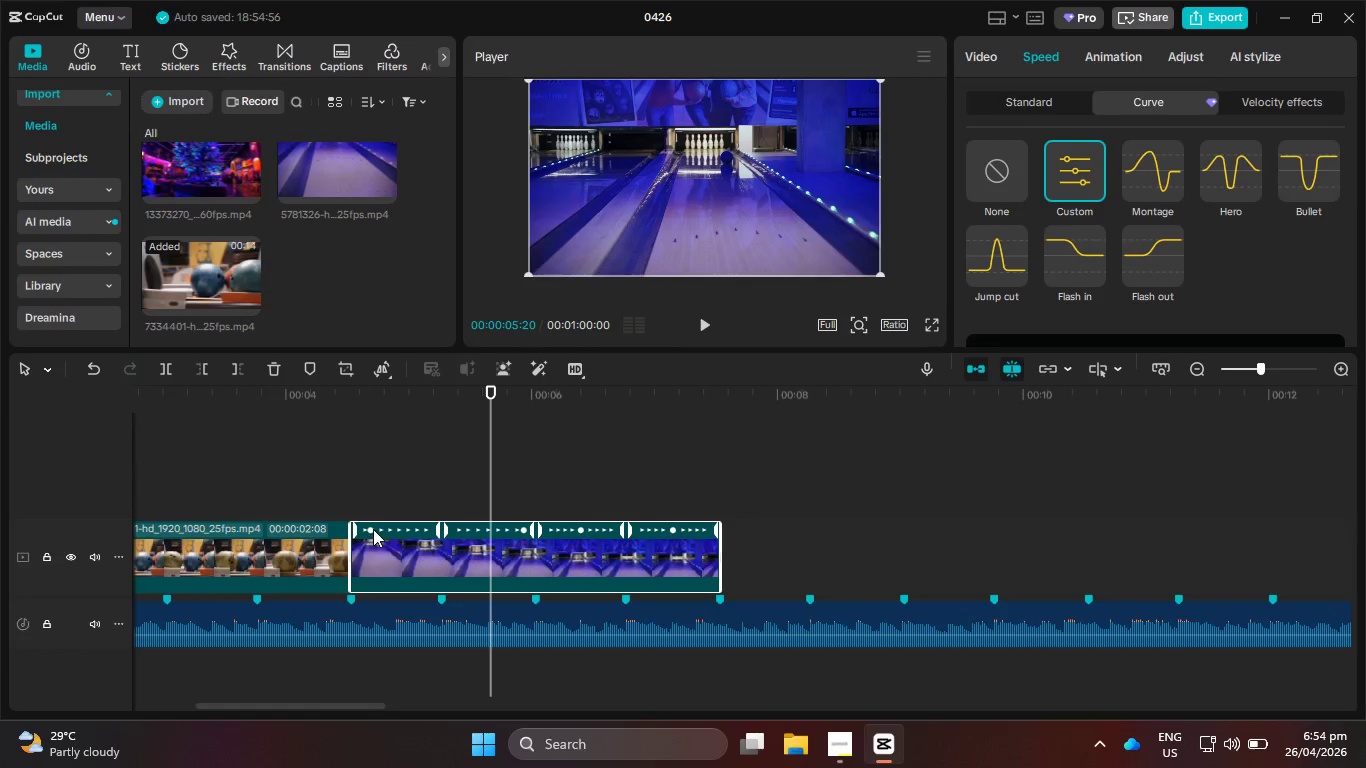 
left_click_drag(start_coordinate=[373, 529], to_coordinate=[452, 532])
 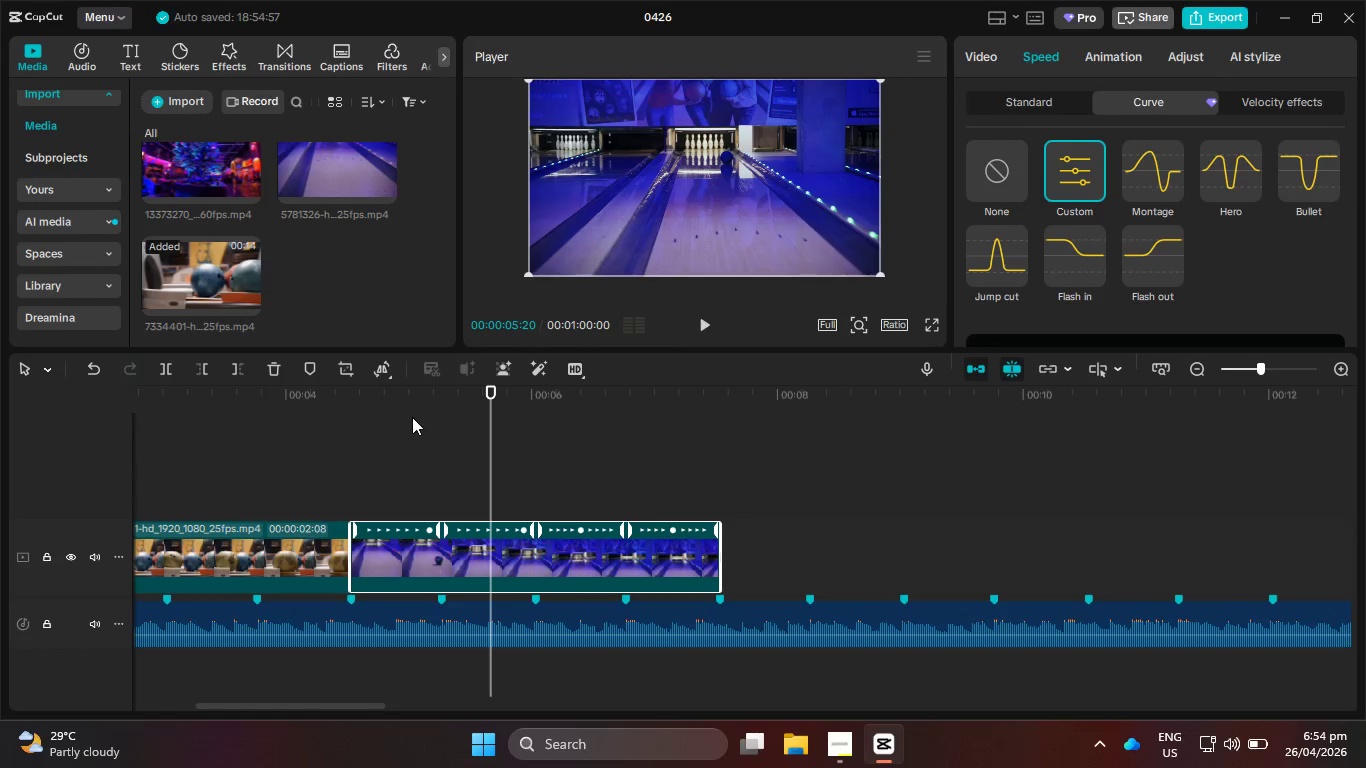 
left_click_drag(start_coordinate=[410, 407], to_coordinate=[326, 407])
 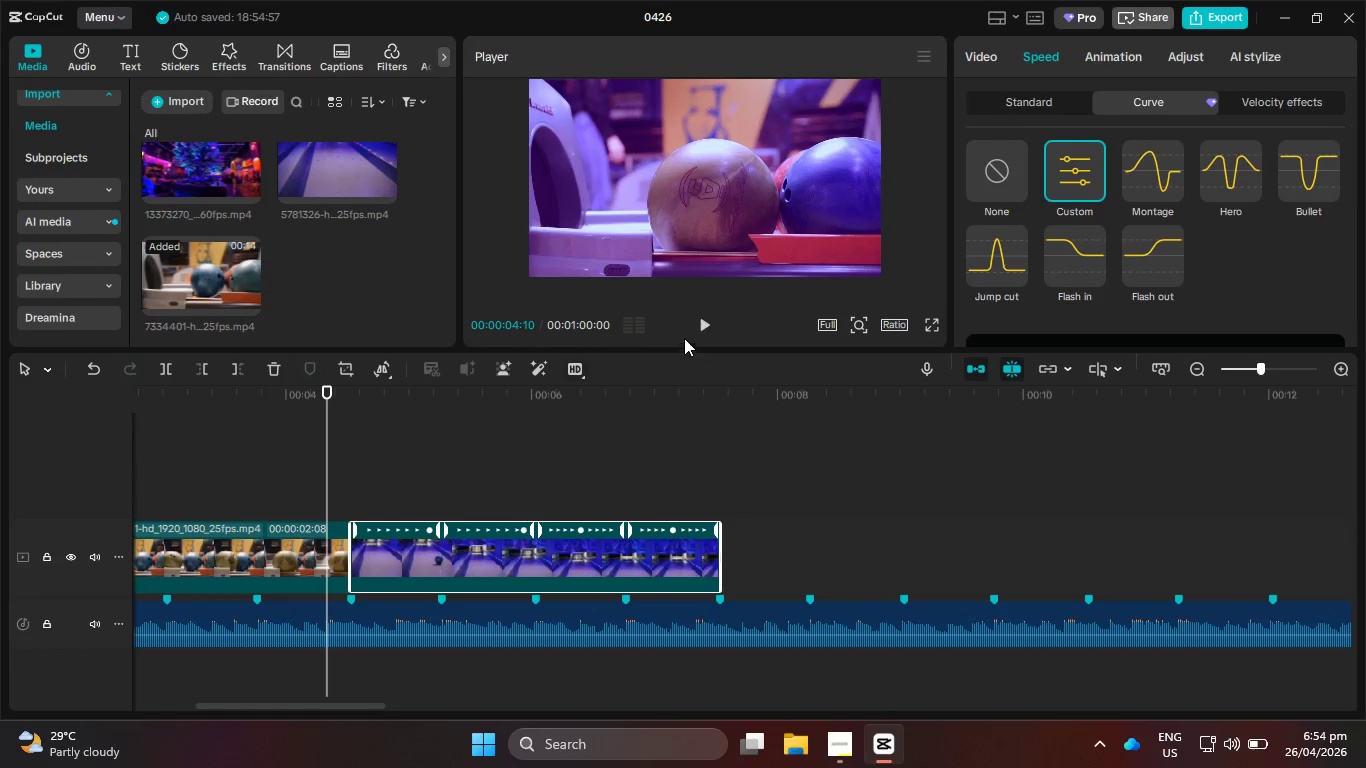 
left_click([705, 331])
 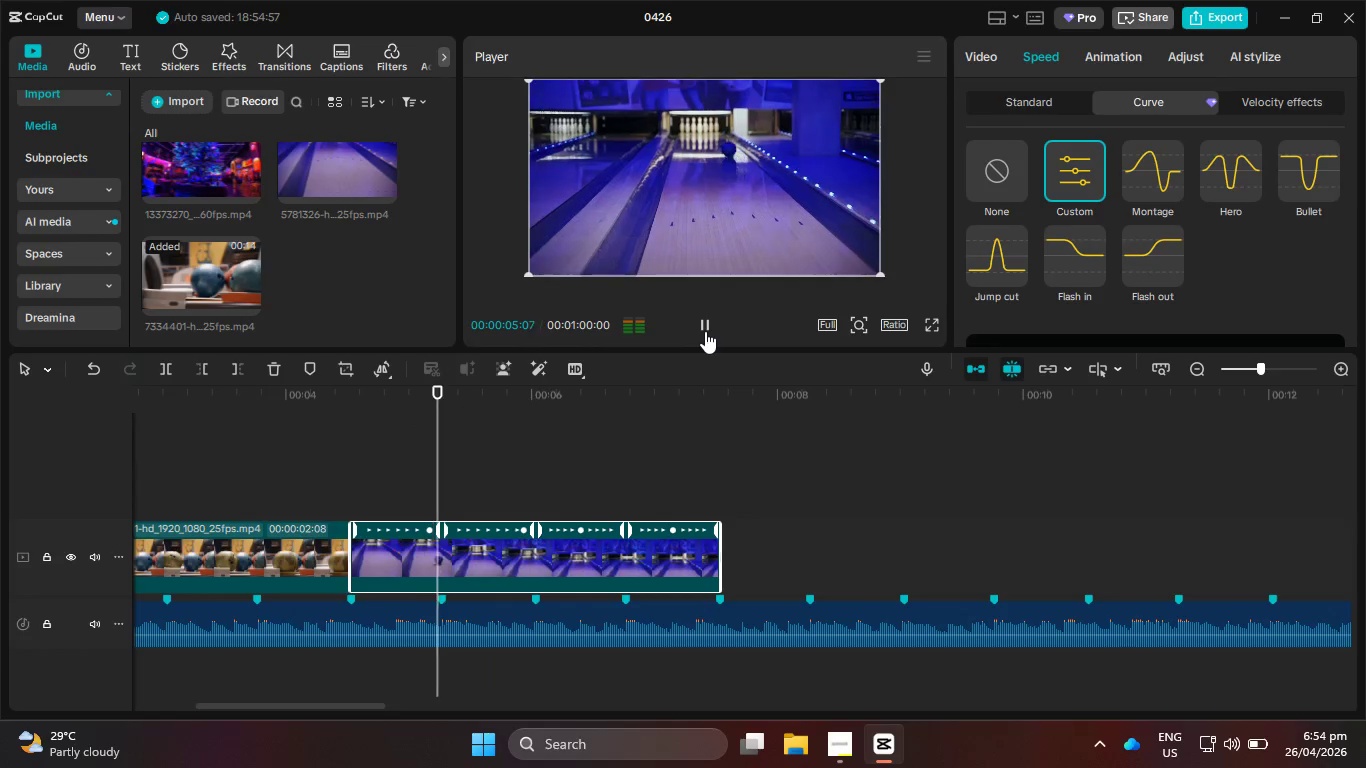 
left_click([705, 331])
 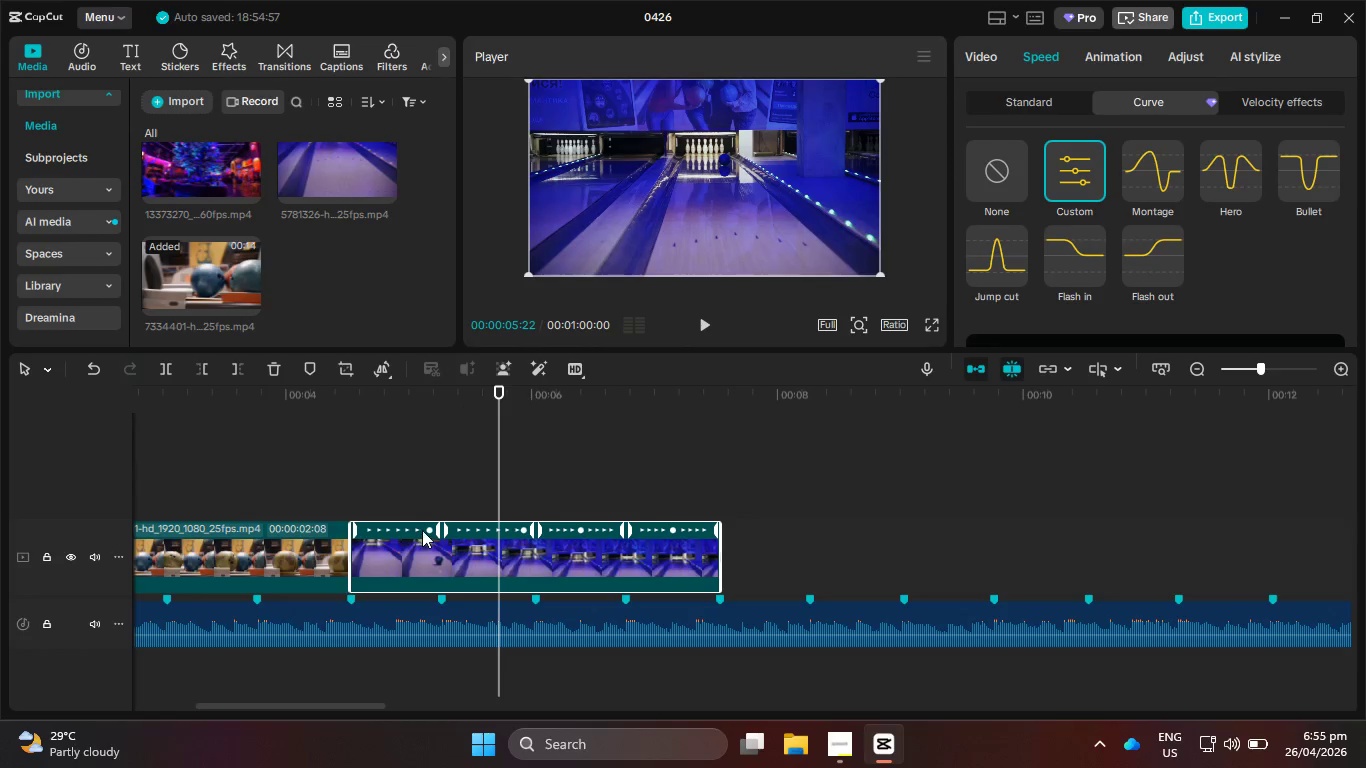 
left_click_drag(start_coordinate=[425, 529], to_coordinate=[412, 531])
 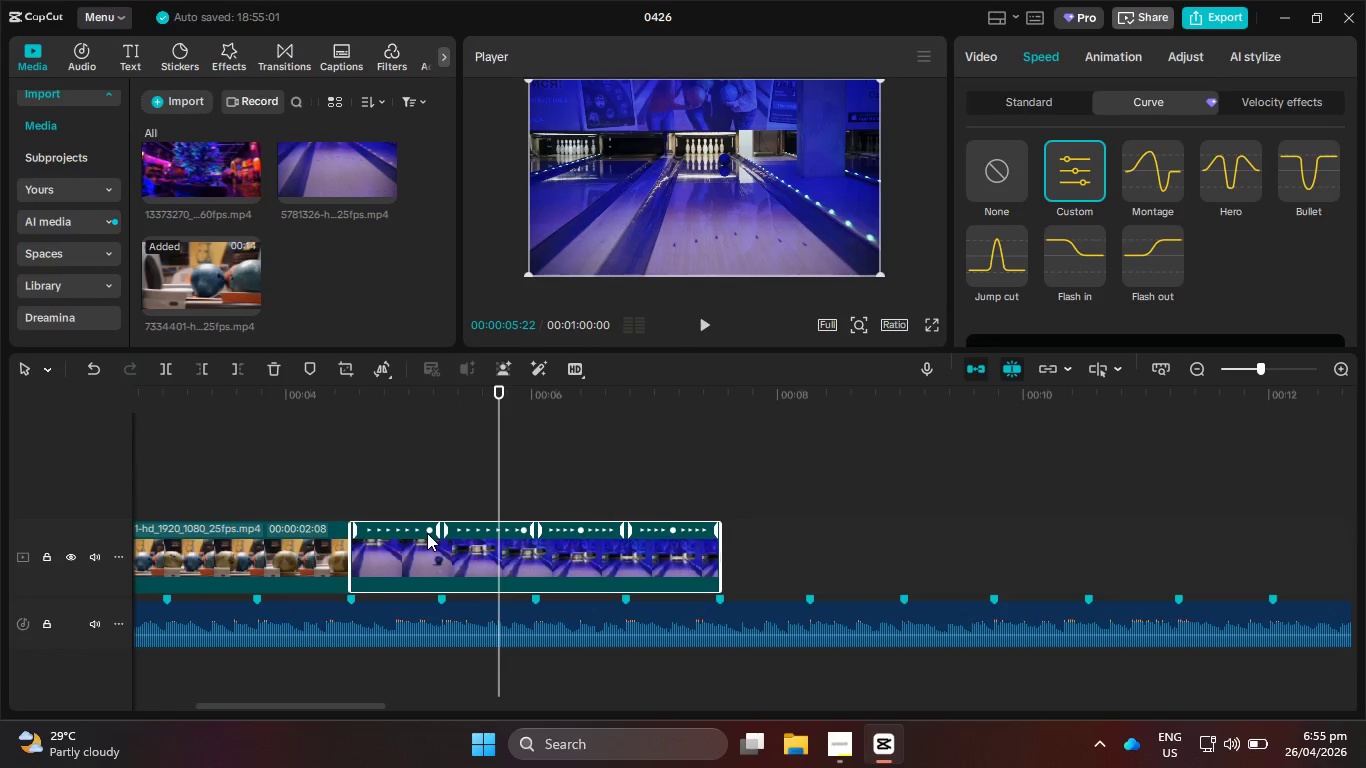 
left_click_drag(start_coordinate=[427, 531], to_coordinate=[386, 534])
 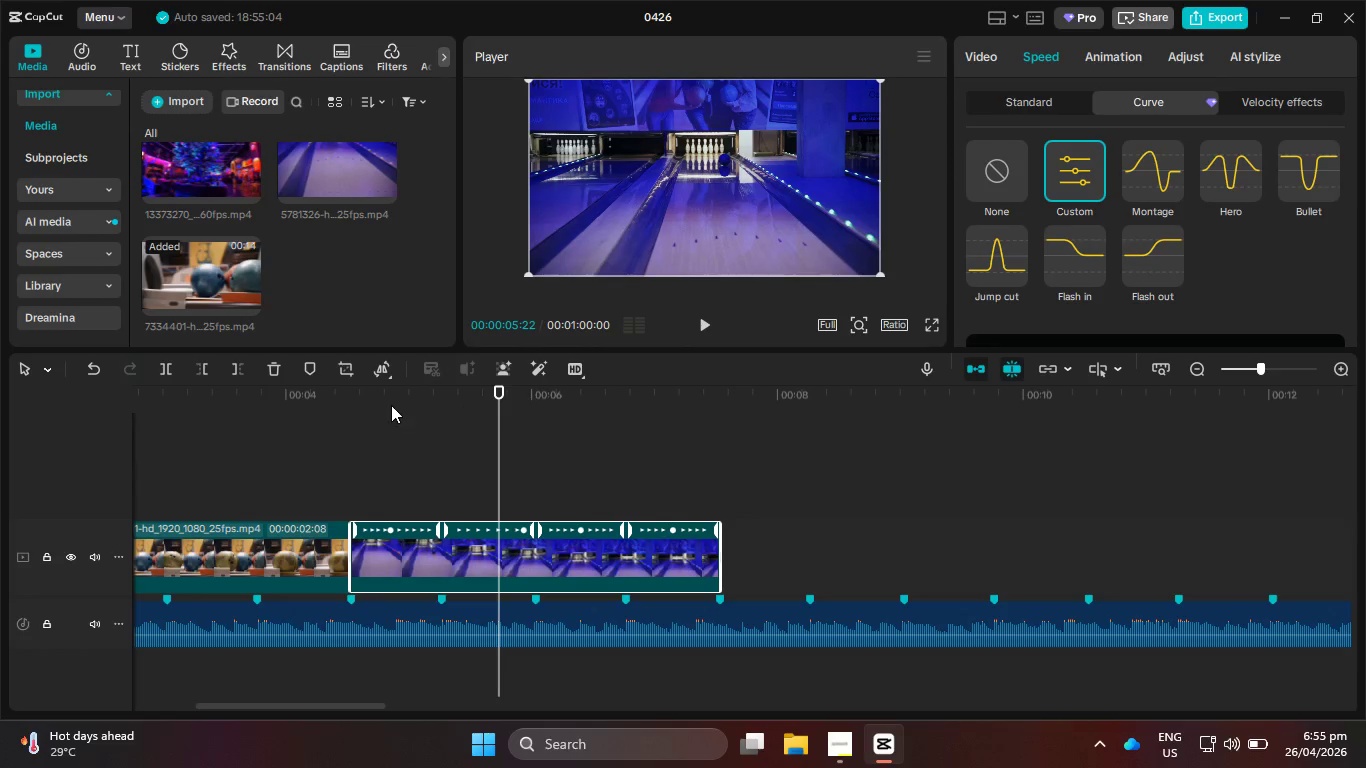 
left_click_drag(start_coordinate=[391, 405], to_coordinate=[344, 403])
 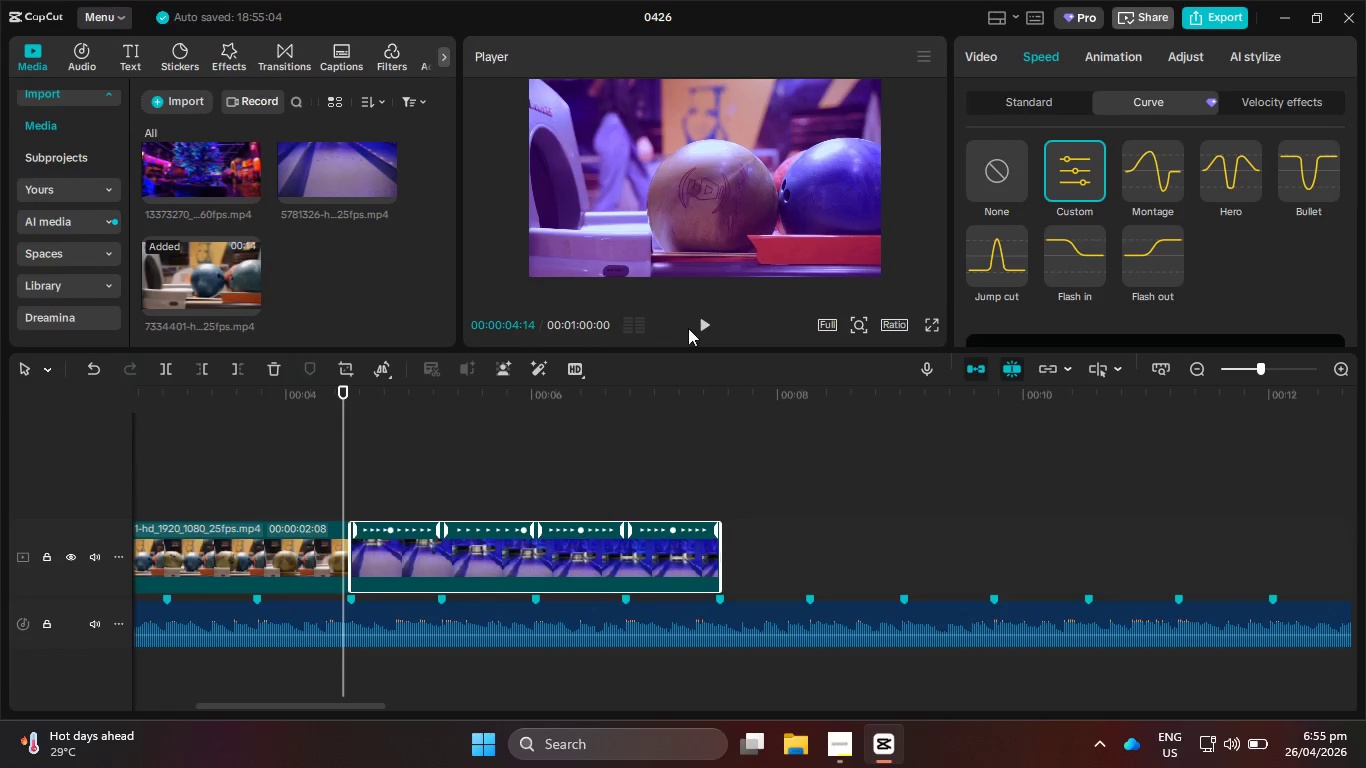 
left_click([699, 325])
 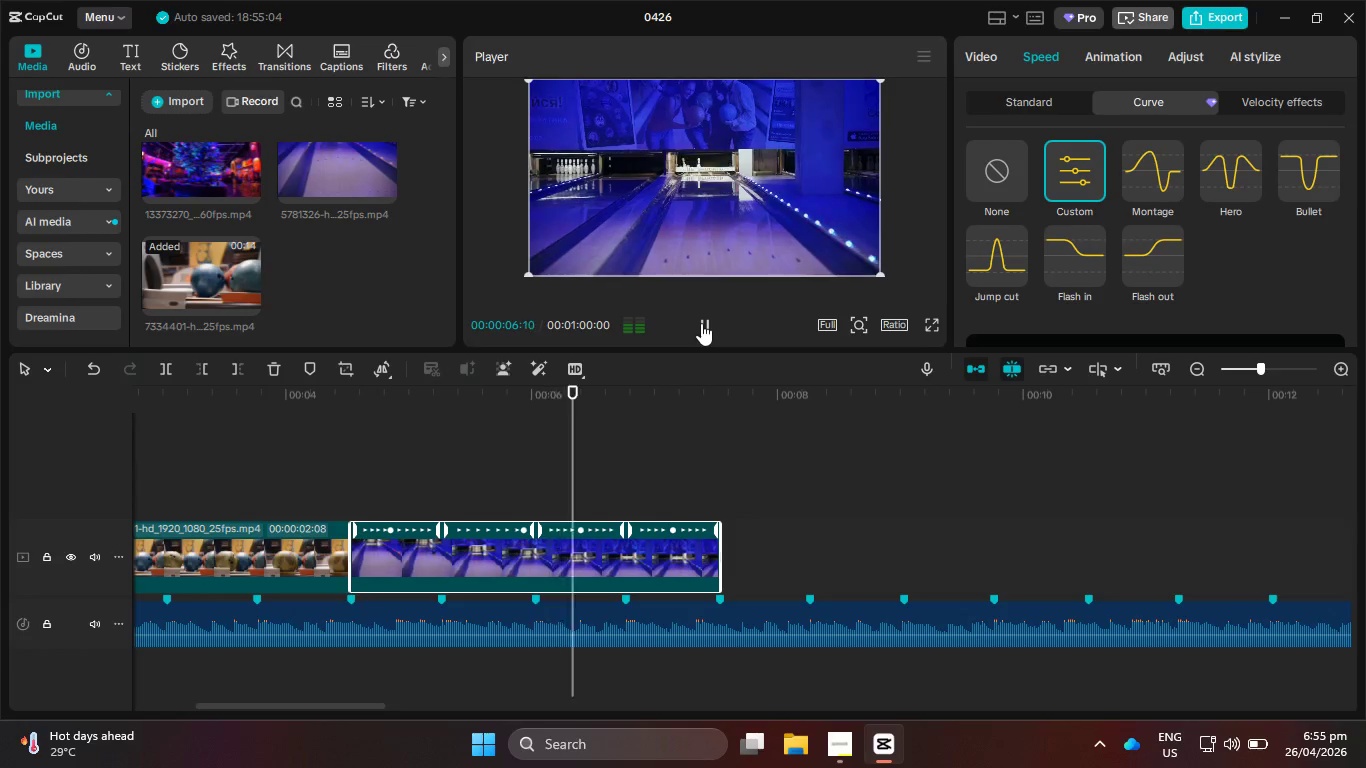 
left_click([701, 323])
 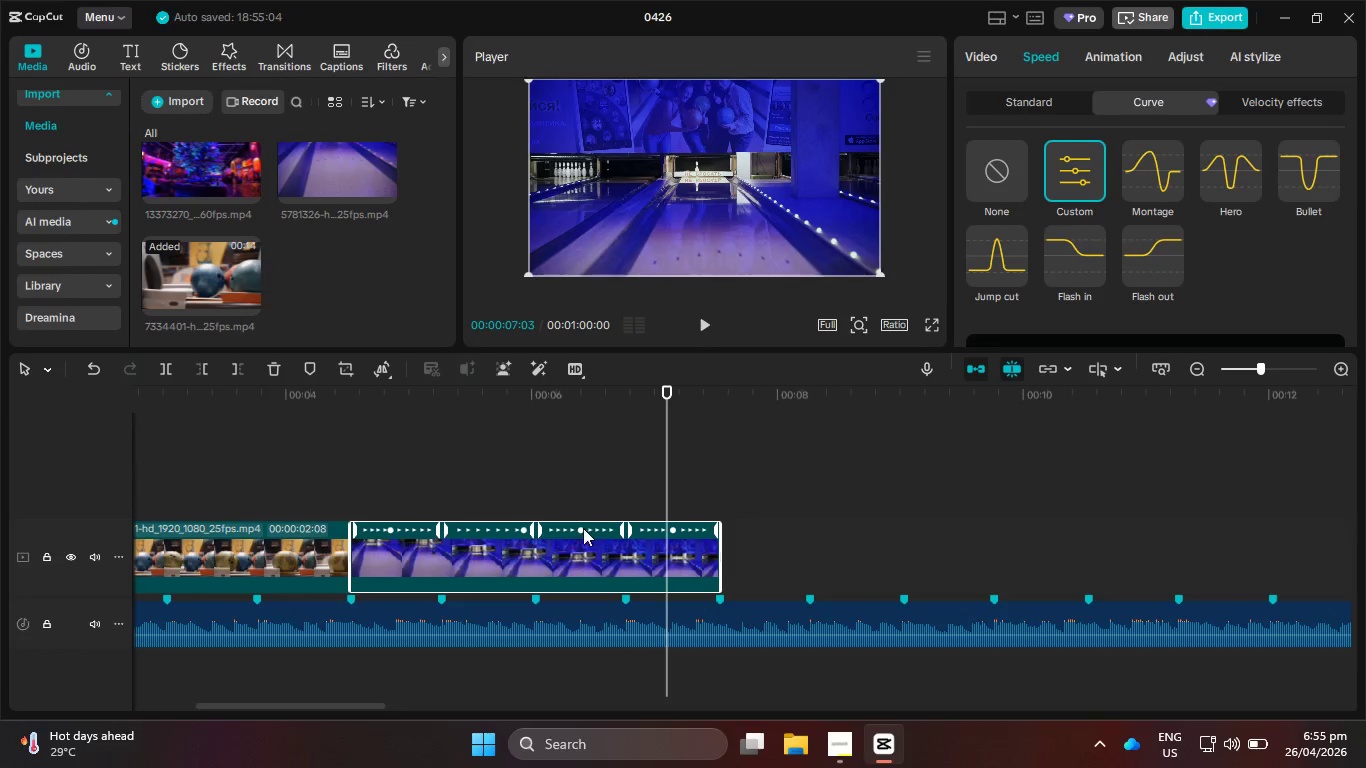 
left_click_drag(start_coordinate=[582, 529], to_coordinate=[621, 533])
 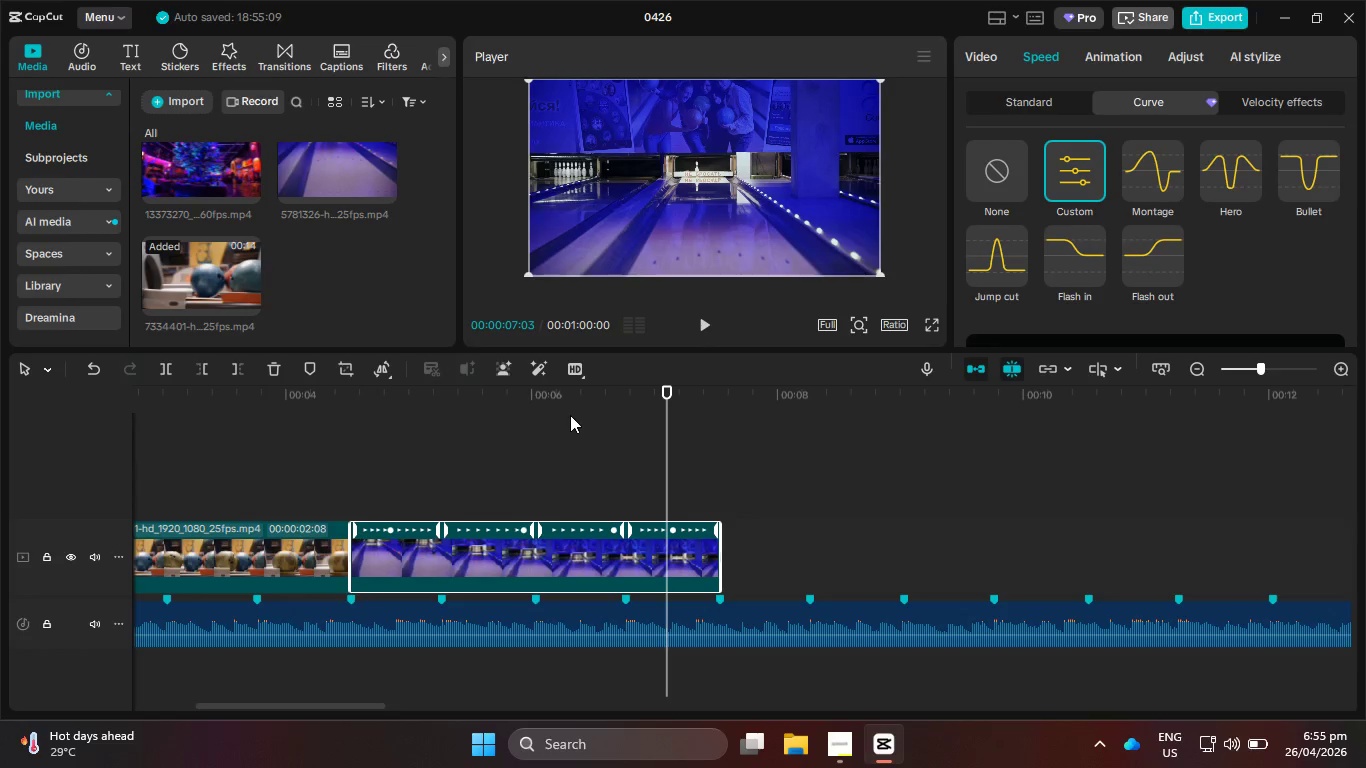 
left_click_drag(start_coordinate=[572, 407], to_coordinate=[441, 405])
 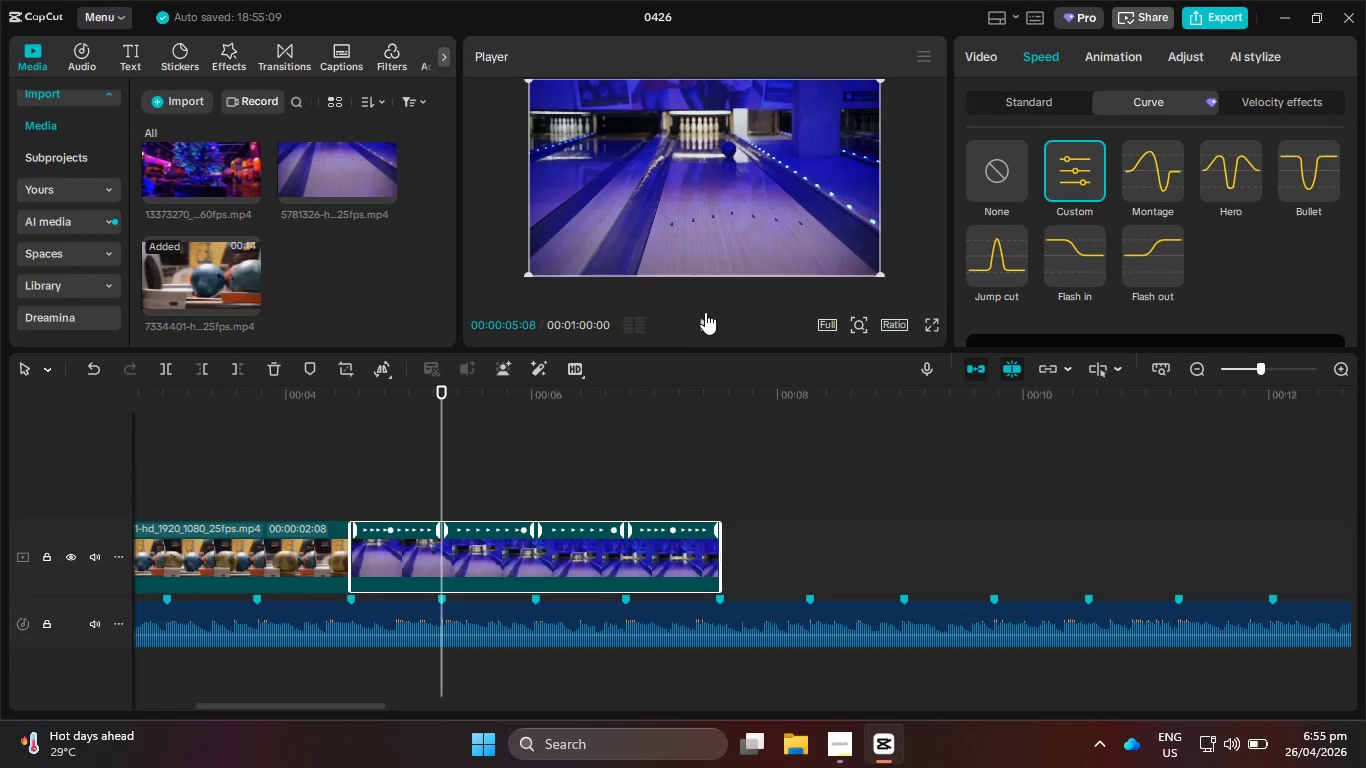 
left_click([706, 325])
 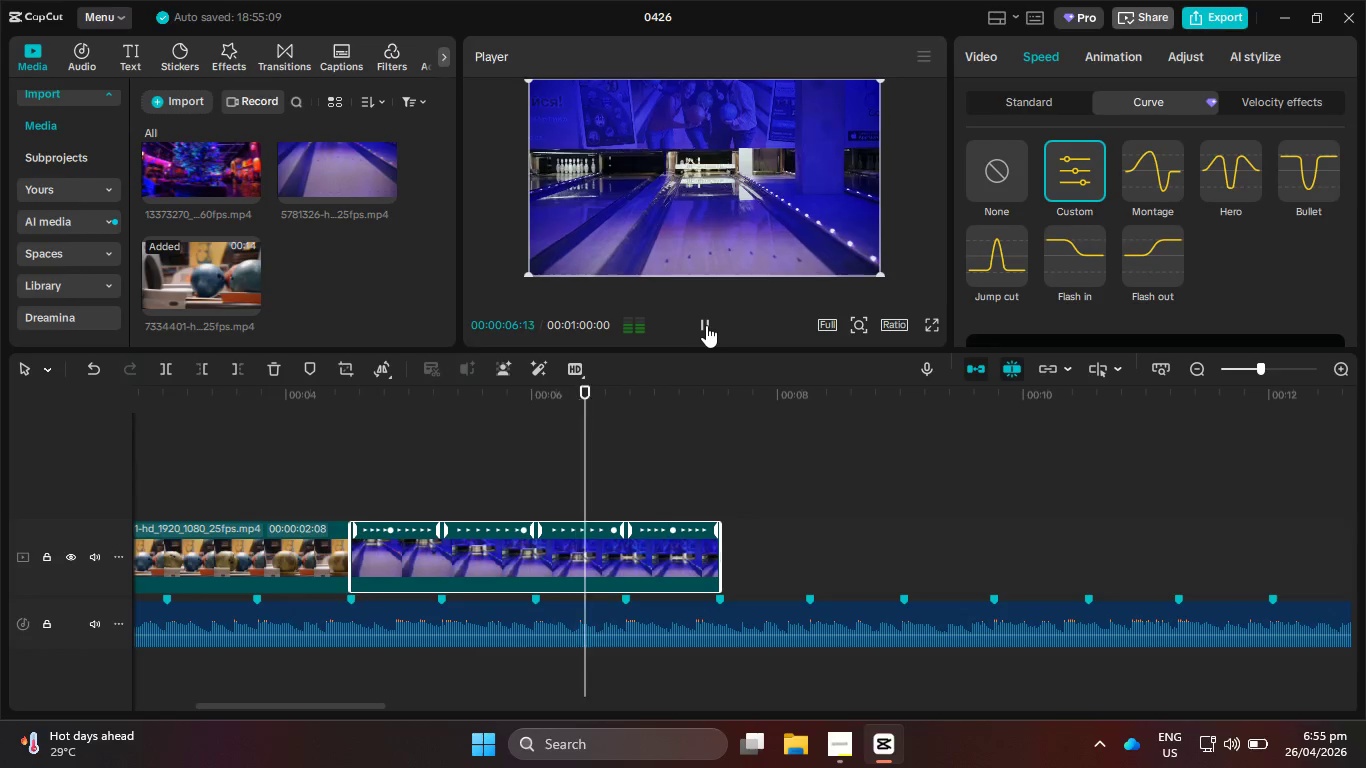 
left_click([706, 325])
 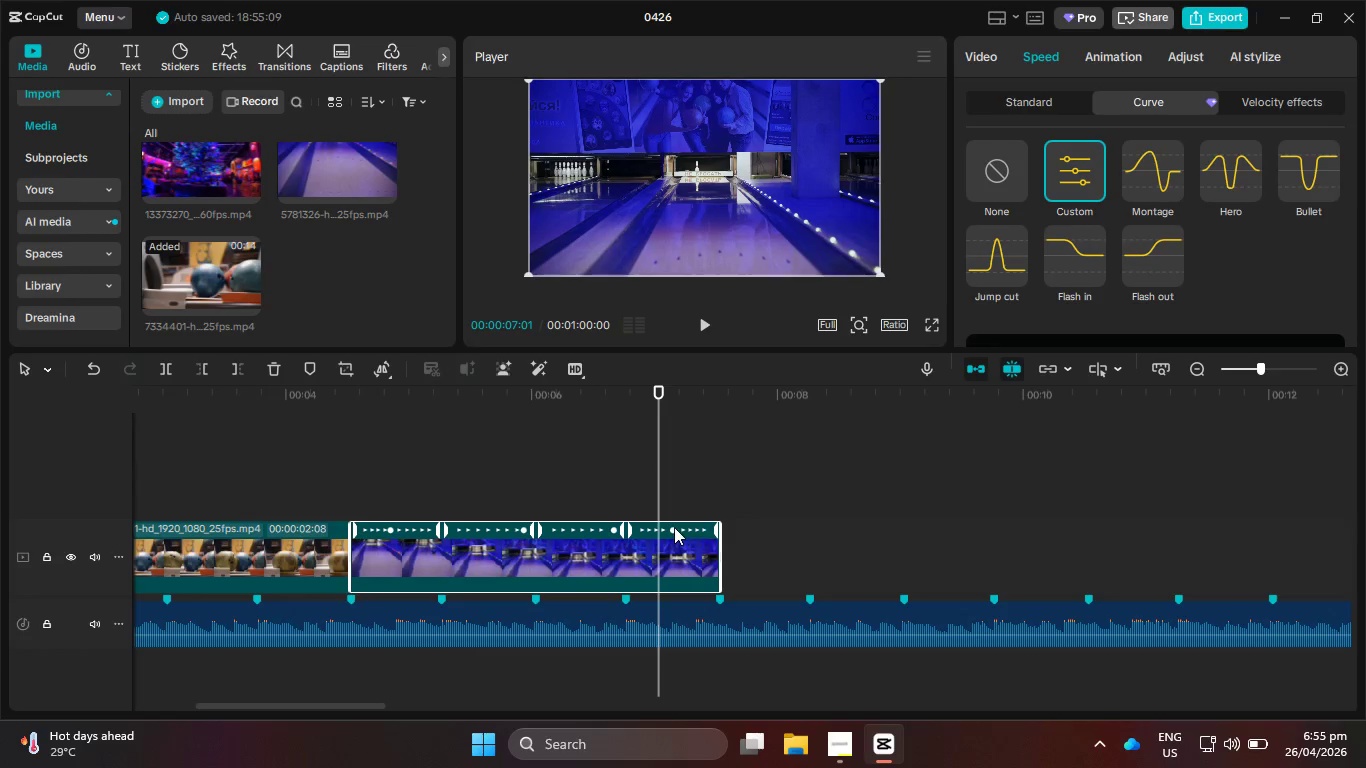 
left_click_drag(start_coordinate=[674, 530], to_coordinate=[624, 538])
 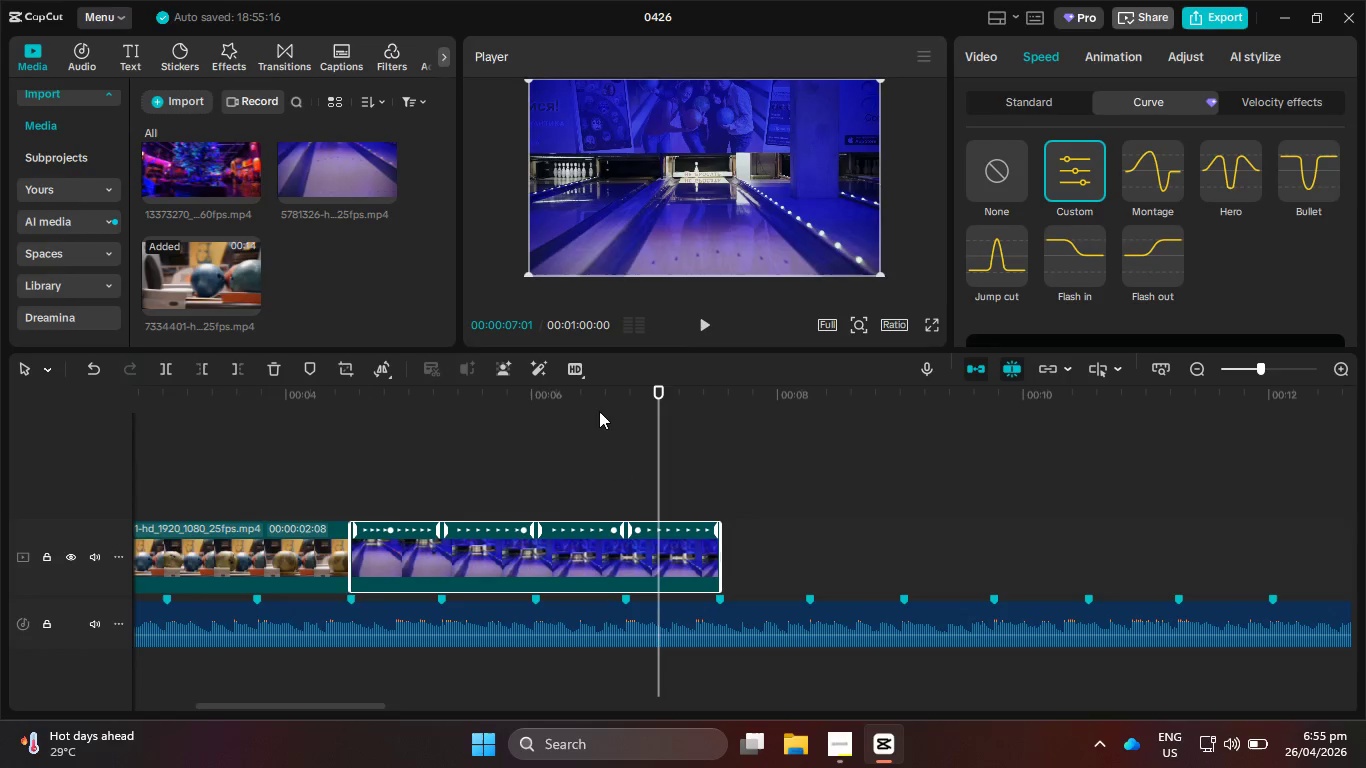 
left_click_drag(start_coordinate=[599, 409], to_coordinate=[561, 408])
 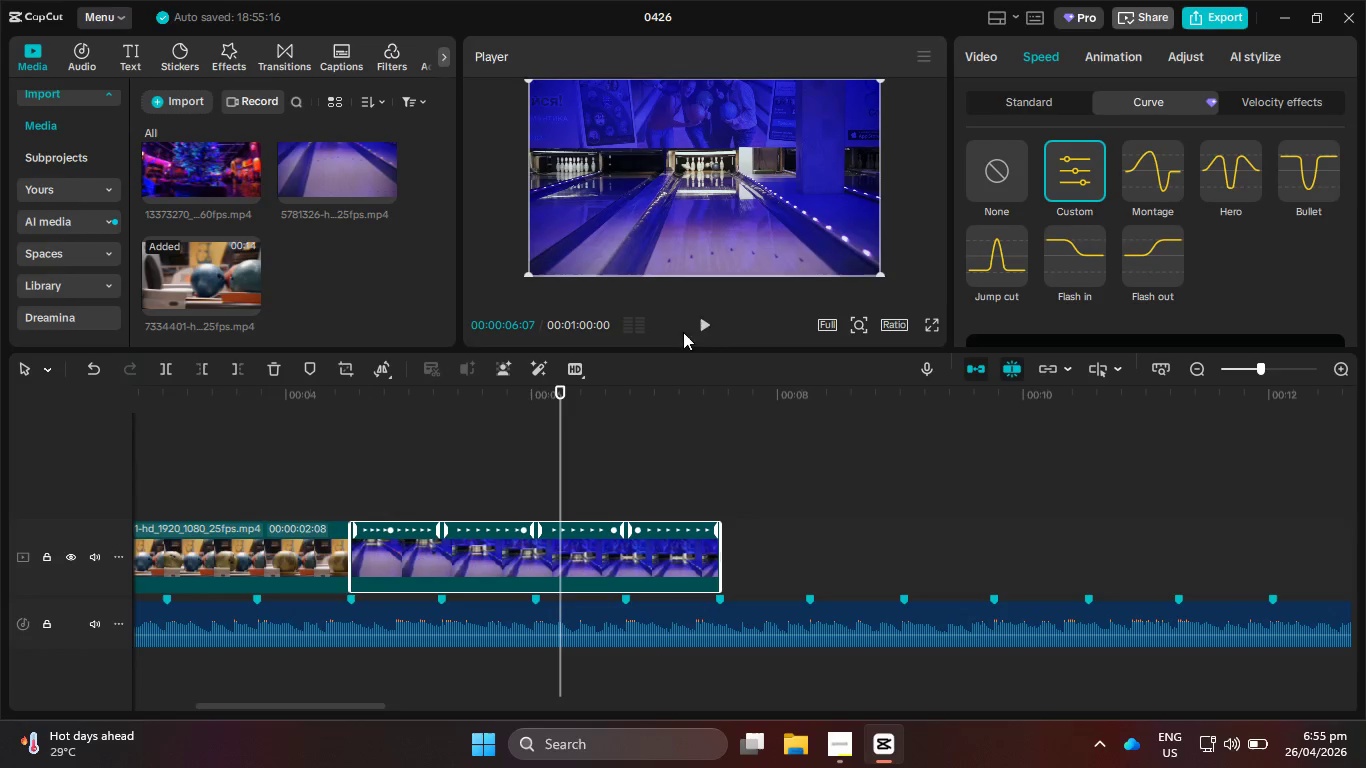 
left_click([705, 317])
 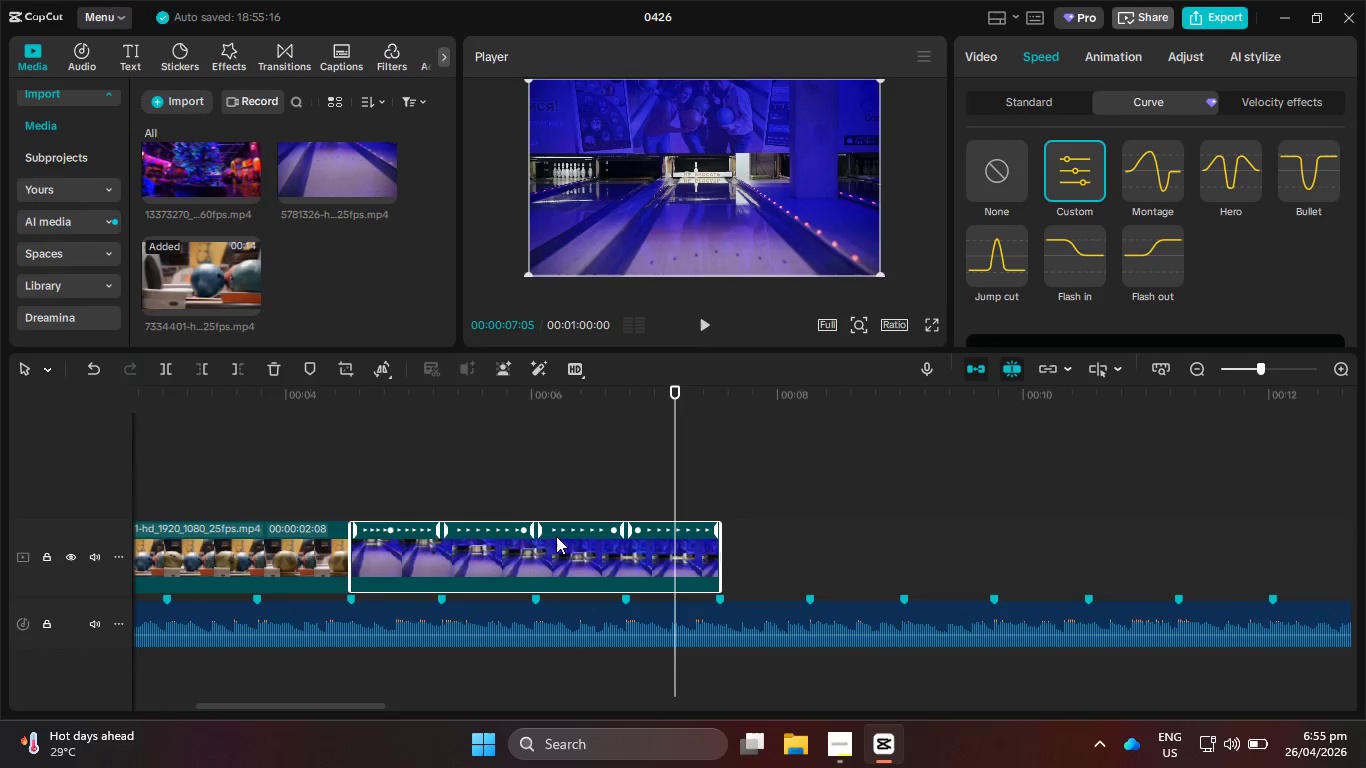 
left_click_drag(start_coordinate=[521, 532], to_coordinate=[461, 530])
 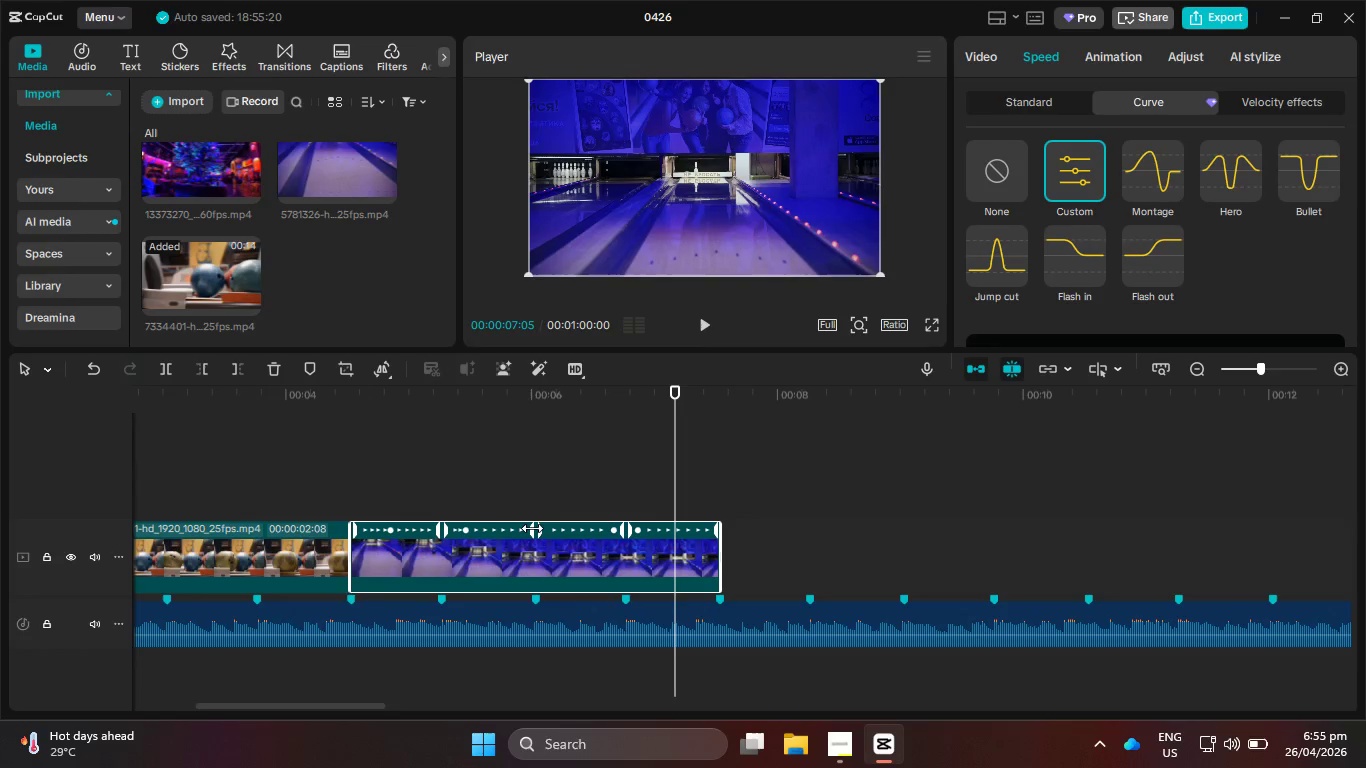 
left_click_drag(start_coordinate=[531, 529], to_coordinate=[509, 529])
 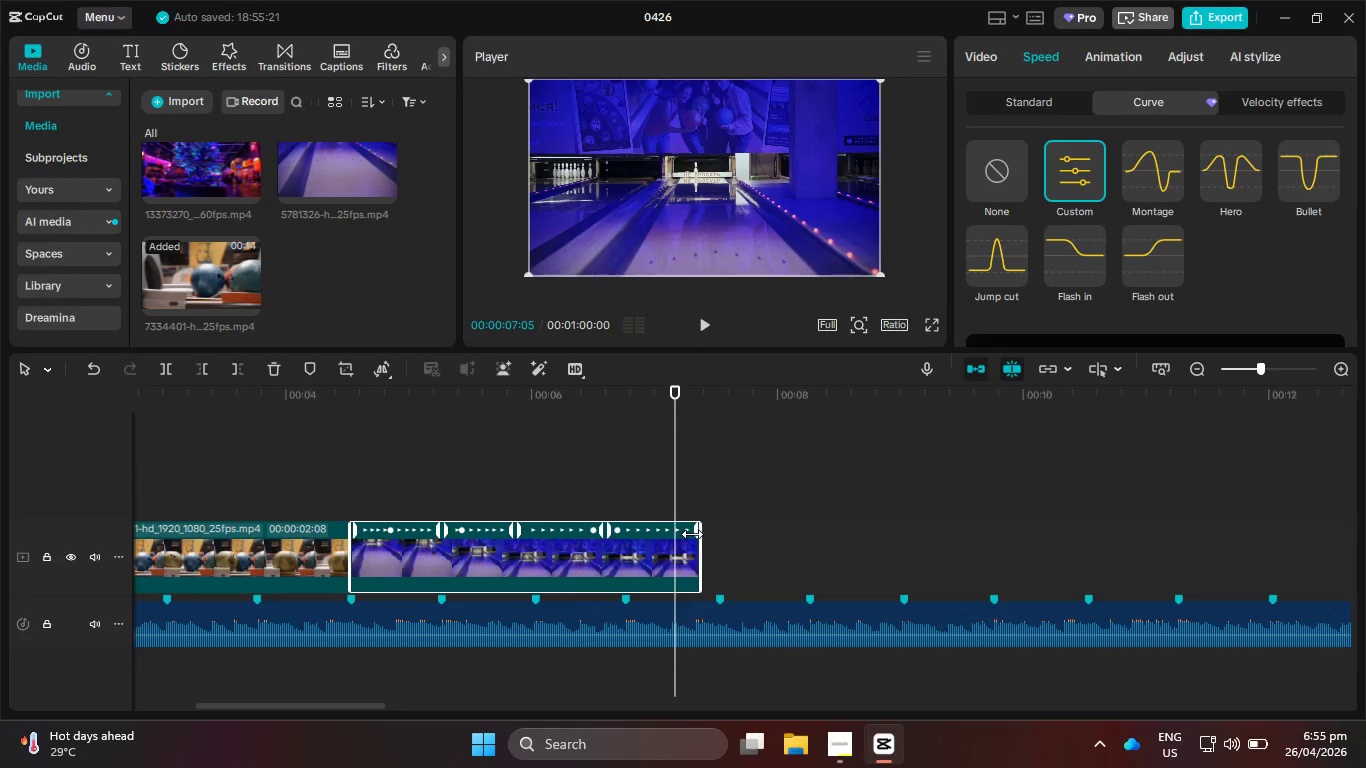 
left_click_drag(start_coordinate=[692, 534], to_coordinate=[713, 534])
 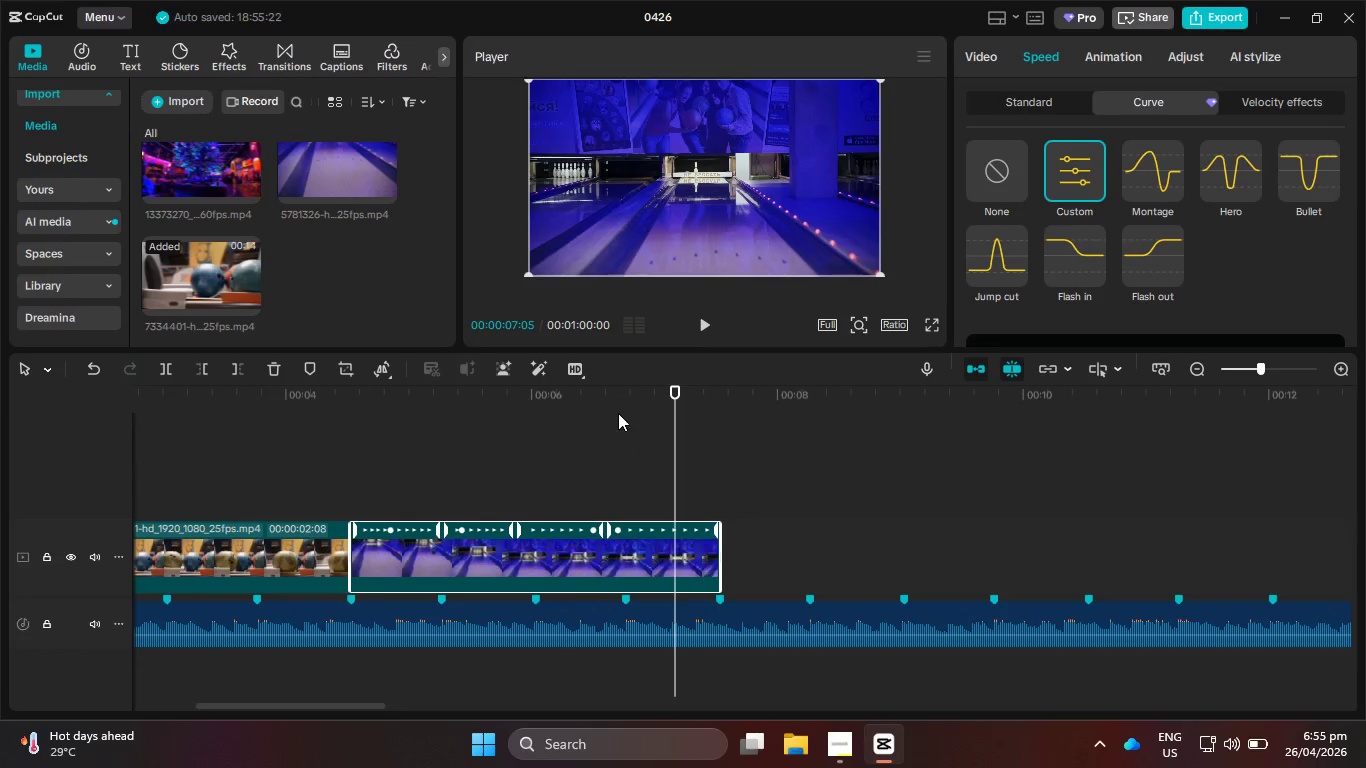 
left_click_drag(start_coordinate=[615, 409], to_coordinate=[527, 407])
 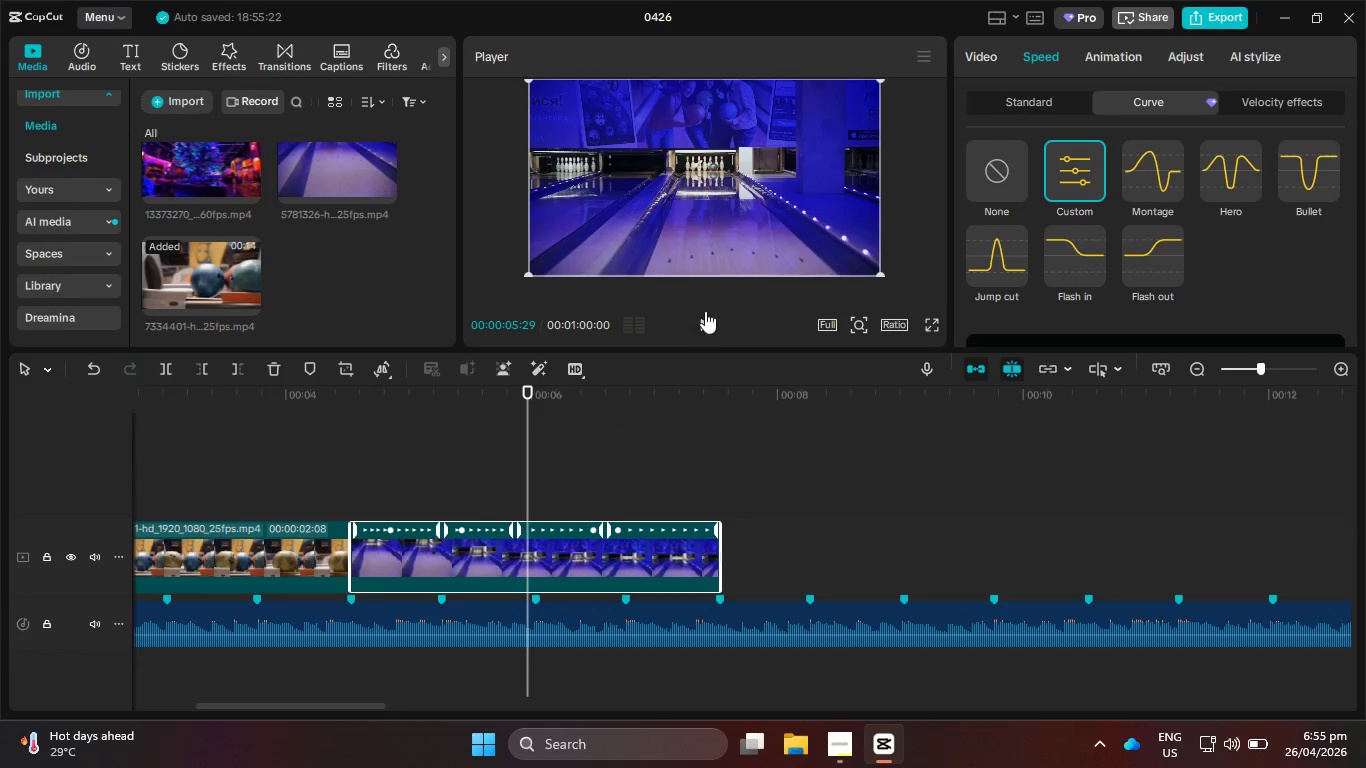 
left_click([706, 330])
 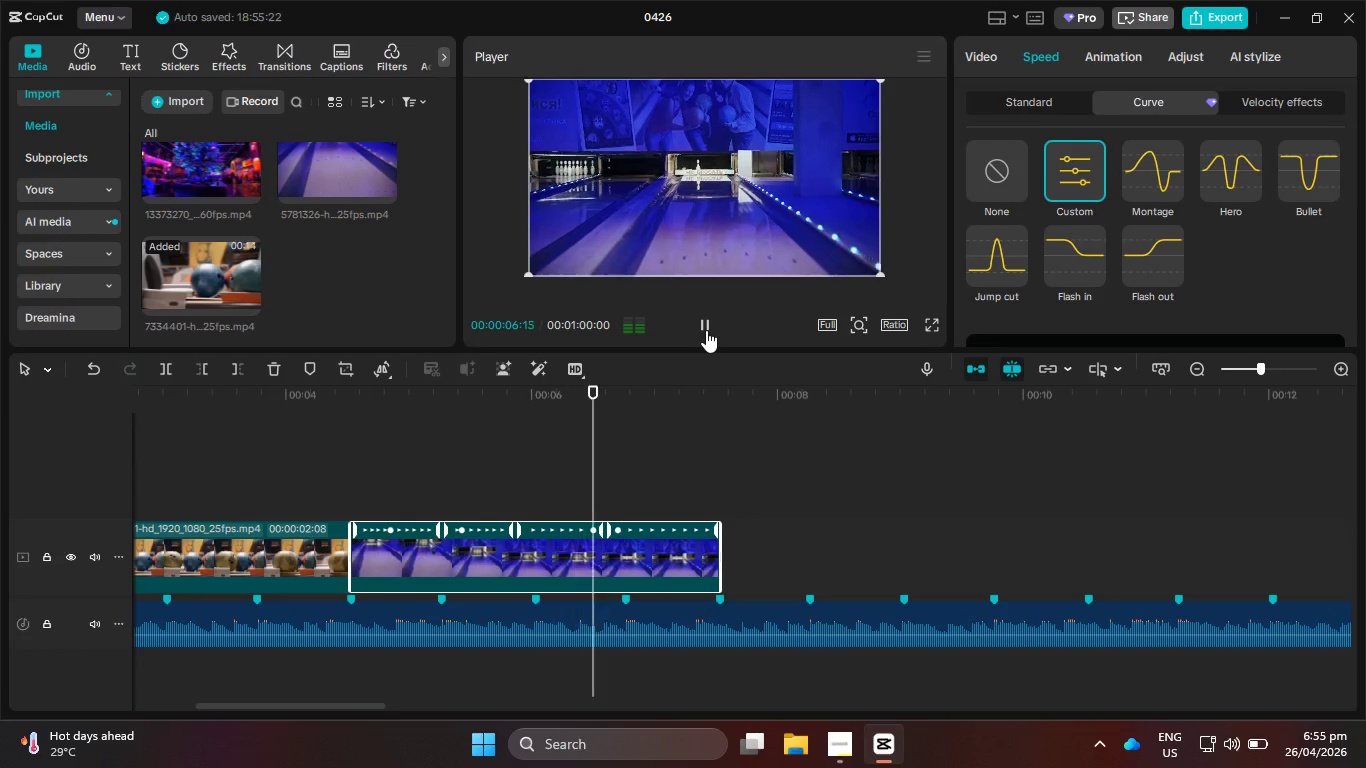 
left_click([706, 330])
 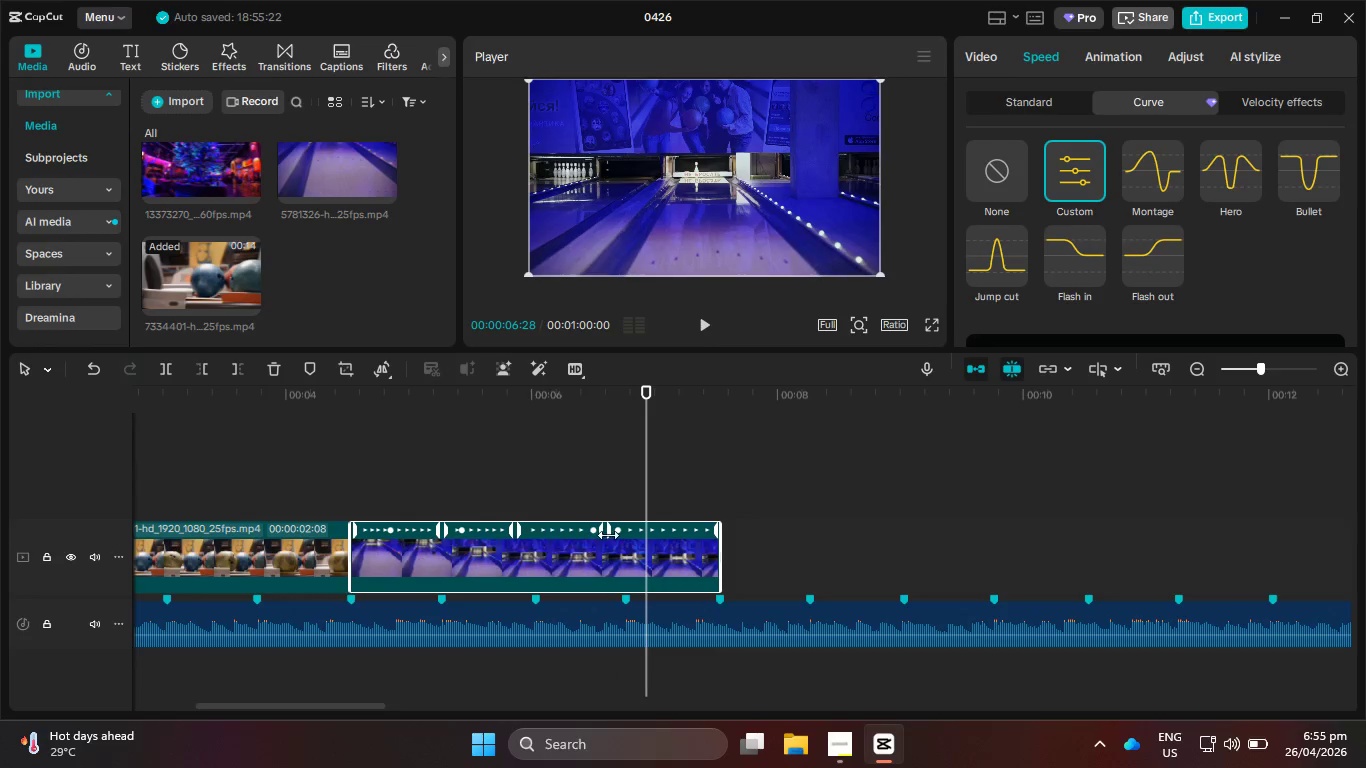 
left_click_drag(start_coordinate=[599, 535], to_coordinate=[619, 533])
 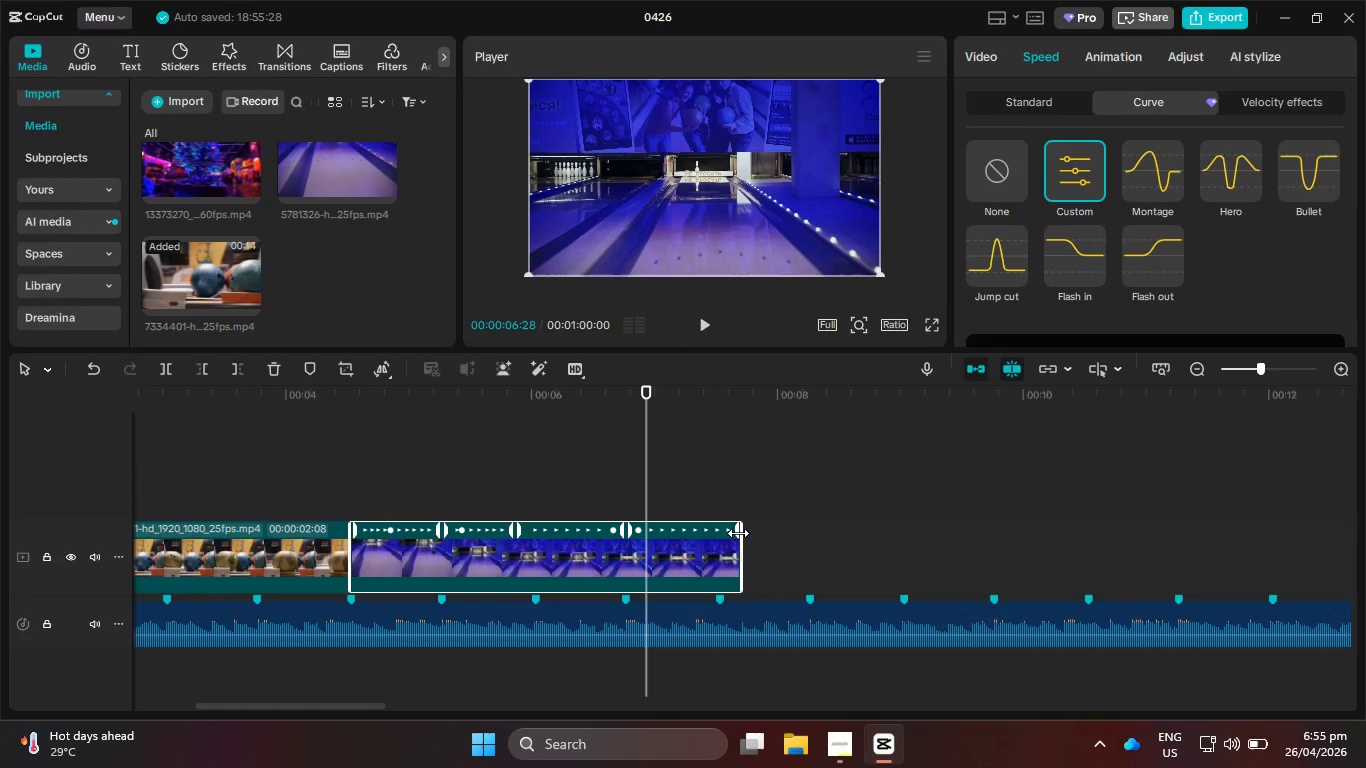 
left_click_drag(start_coordinate=[735, 532], to_coordinate=[714, 532])
 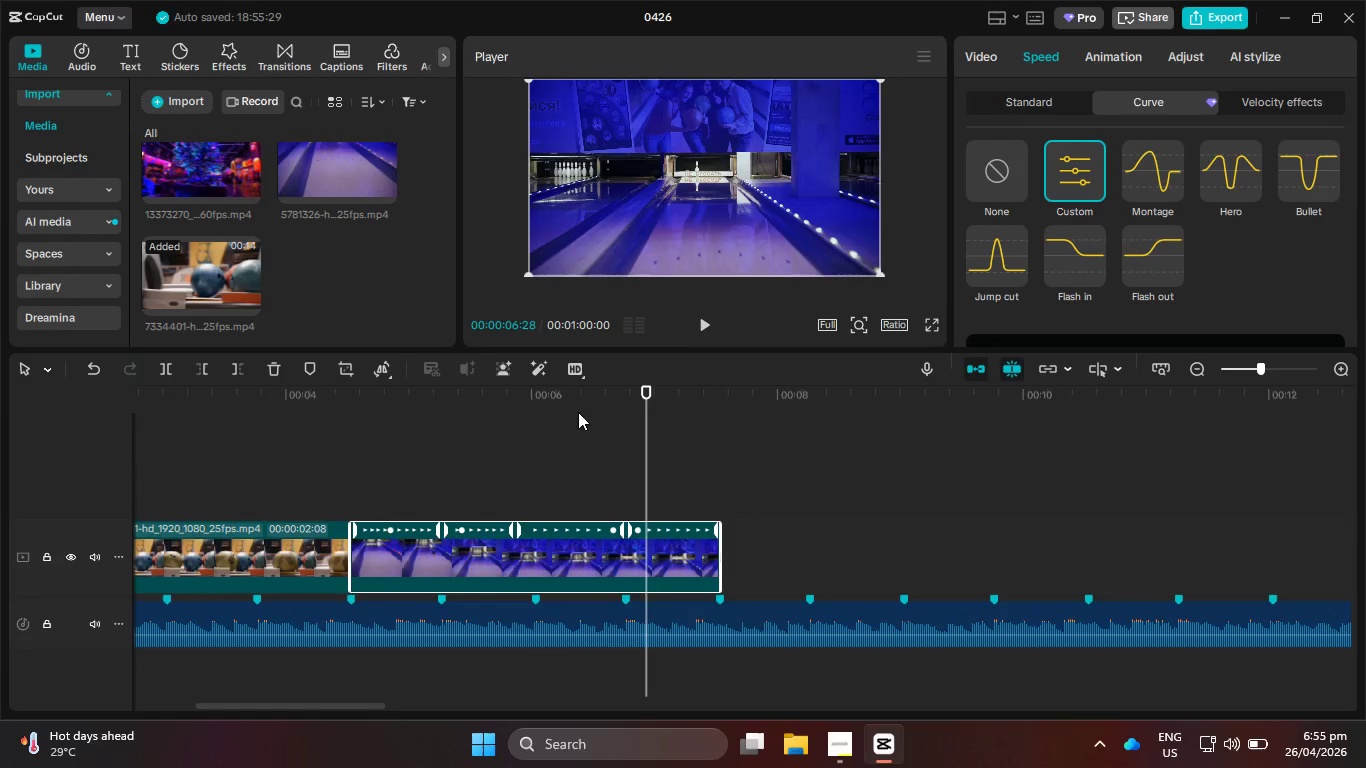 
left_click_drag(start_coordinate=[577, 400], to_coordinate=[366, 399])
 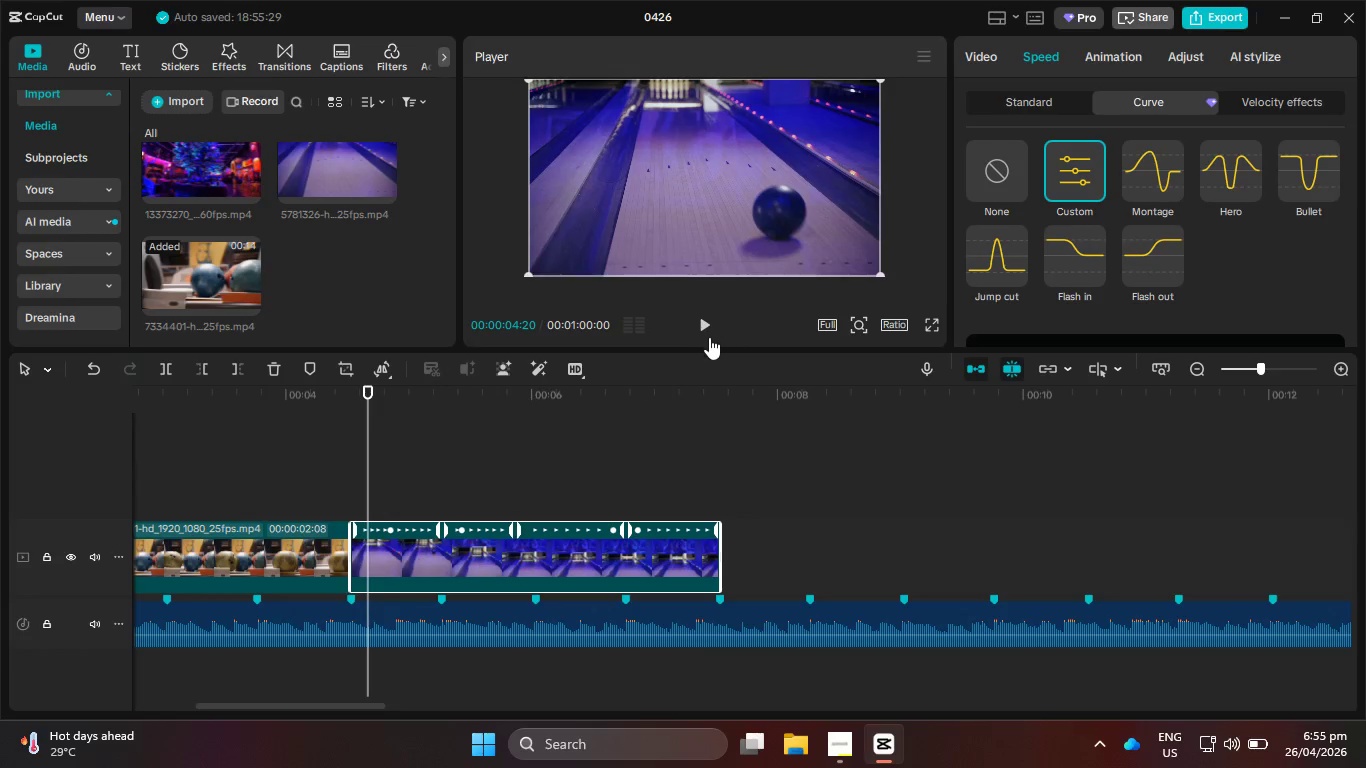 
left_click([705, 331])
 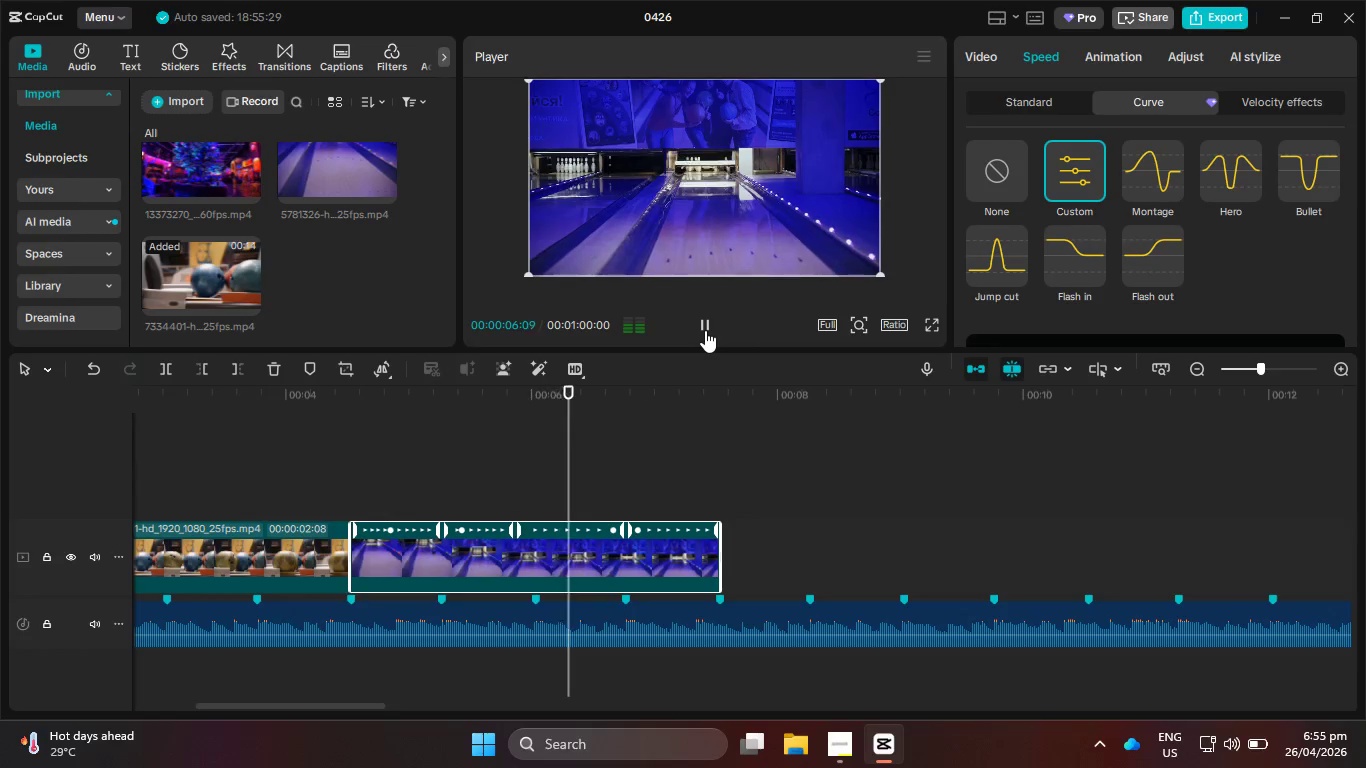 
left_click([705, 330])
 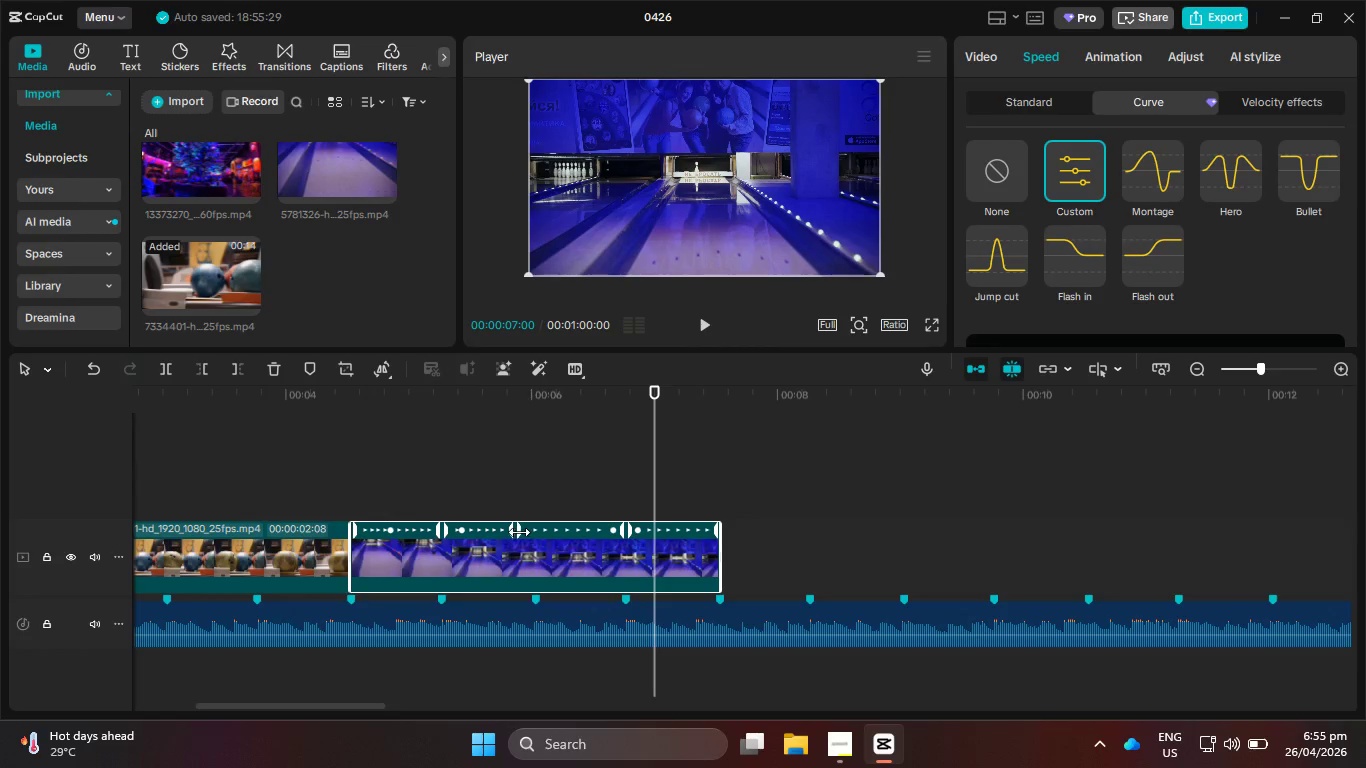 
left_click_drag(start_coordinate=[513, 532], to_coordinate=[536, 531])
 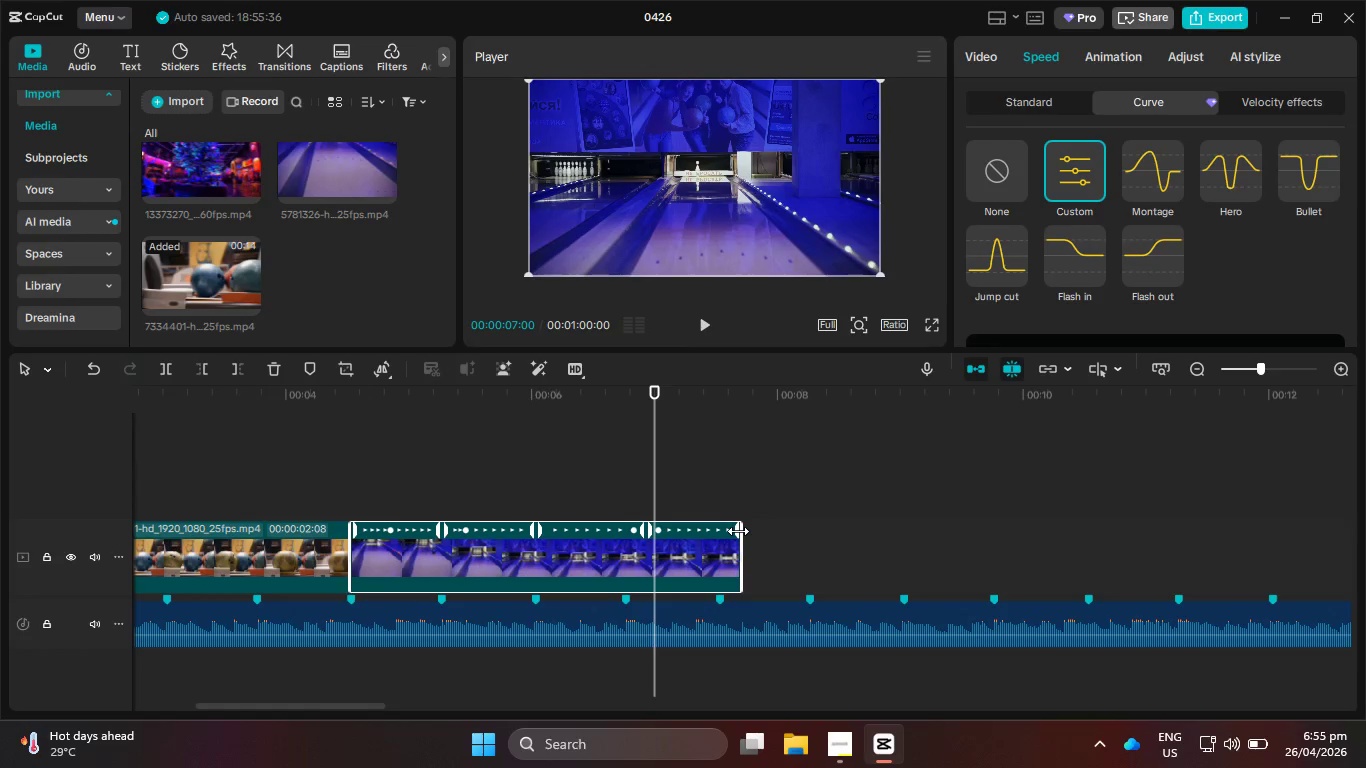 
left_click_drag(start_coordinate=[743, 531], to_coordinate=[713, 530])
 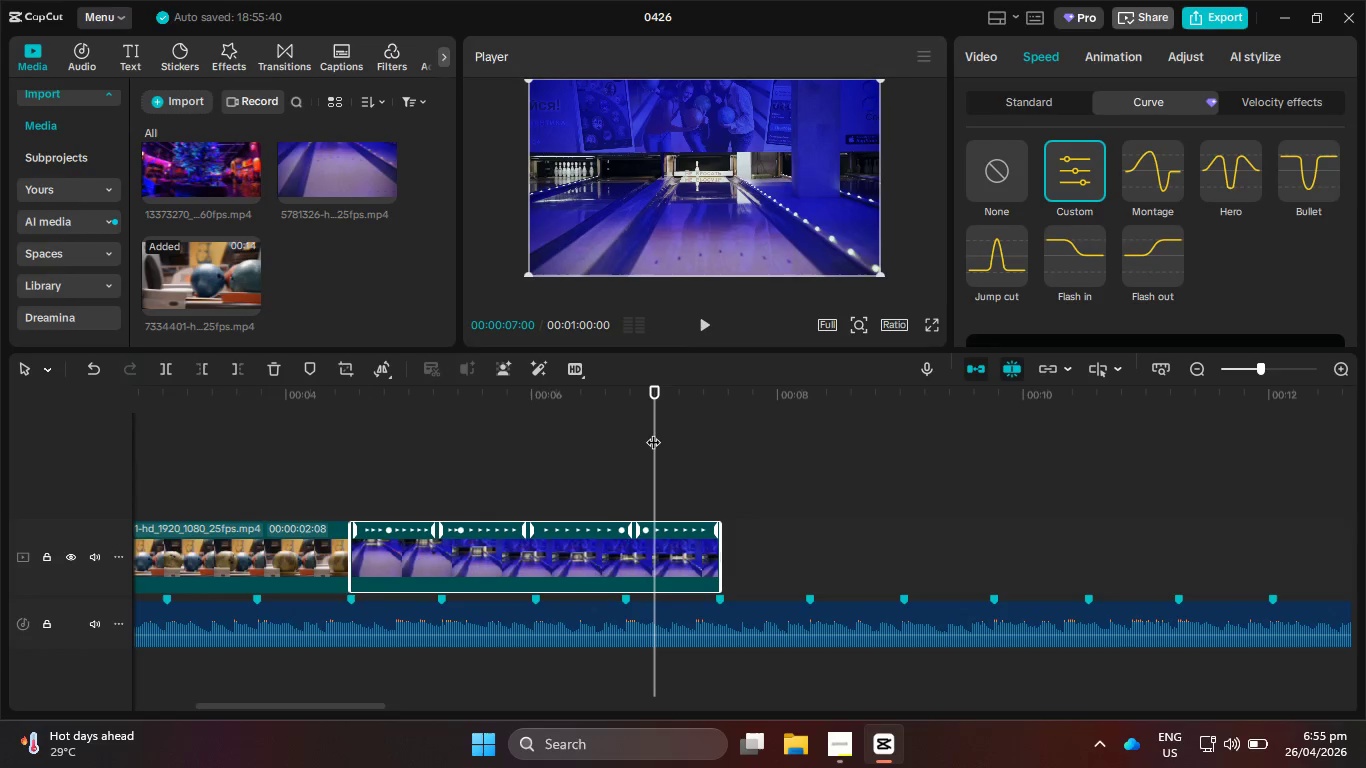 
left_click_drag(start_coordinate=[651, 427], to_coordinate=[472, 426])
 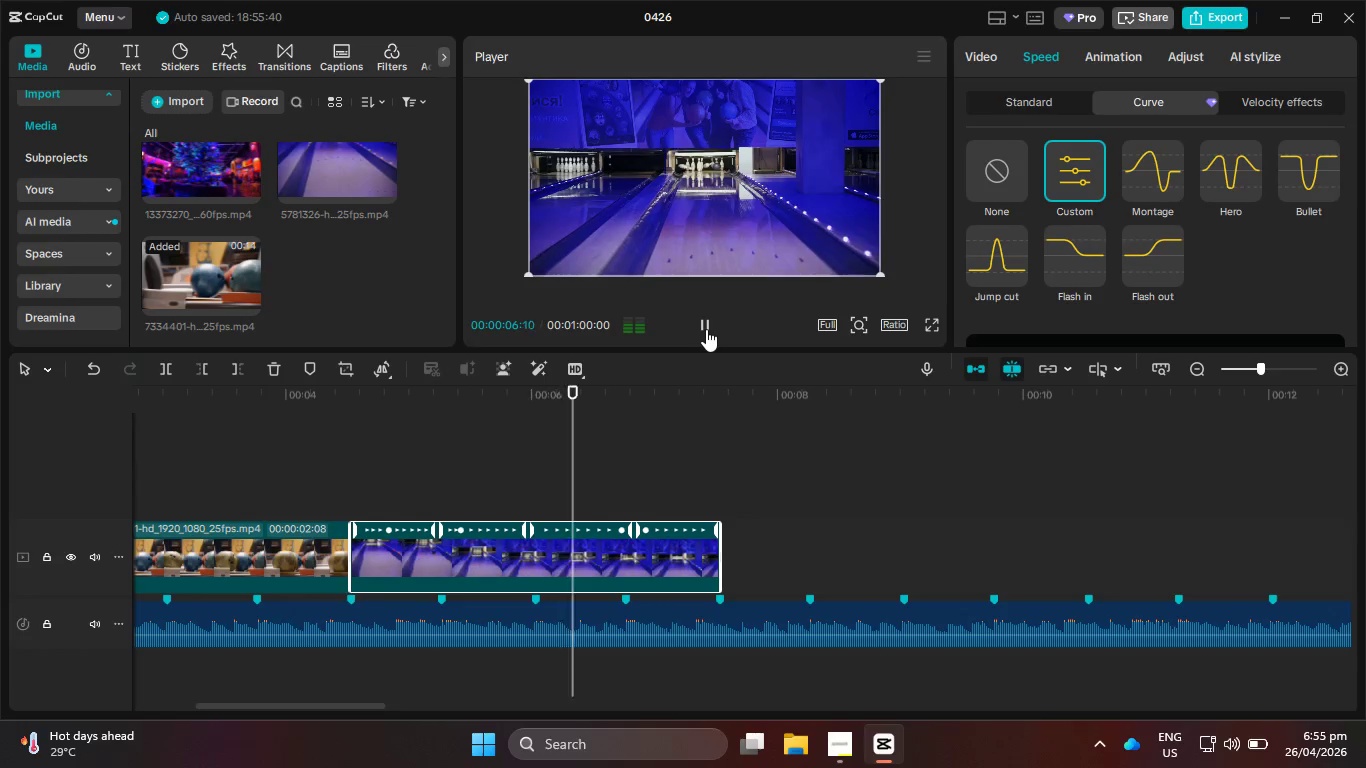 
left_click([706, 329])
 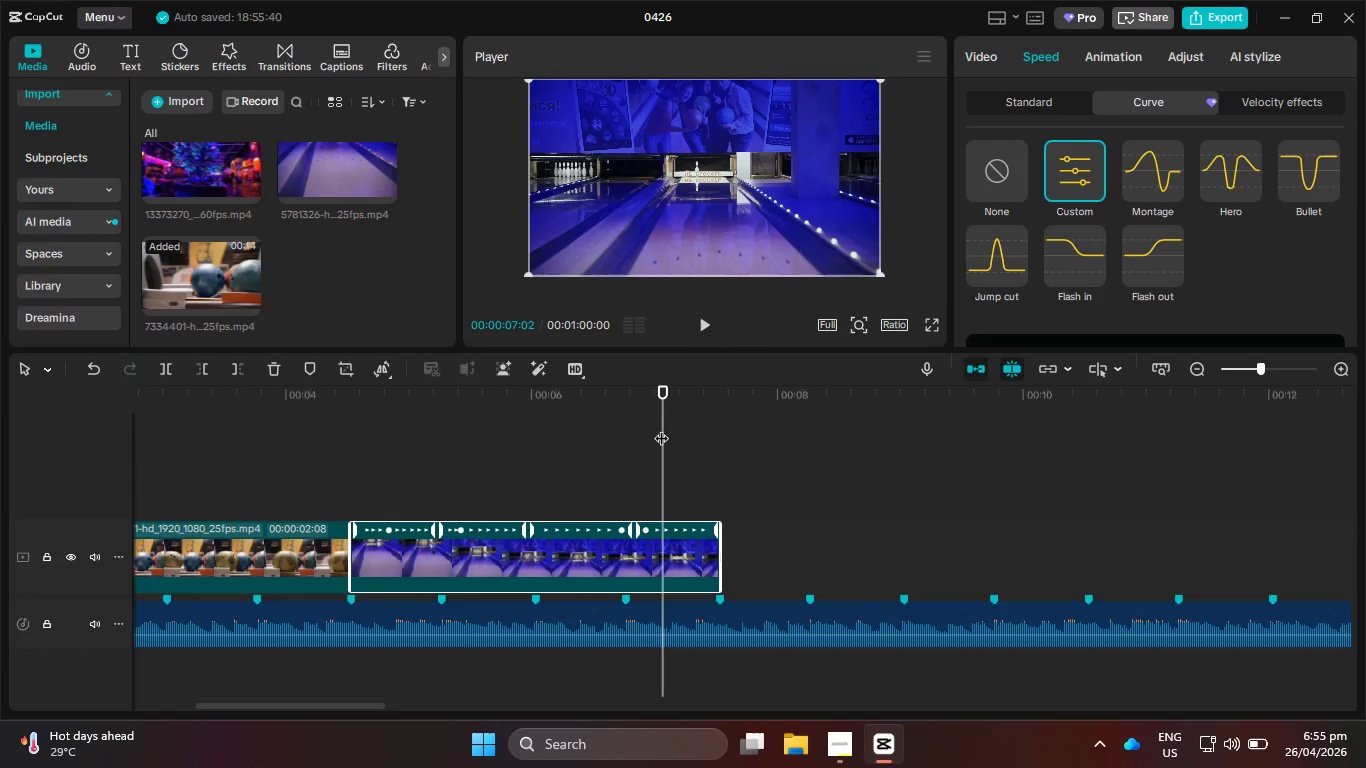 
left_click_drag(start_coordinate=[574, 397], to_coordinate=[377, 406])
 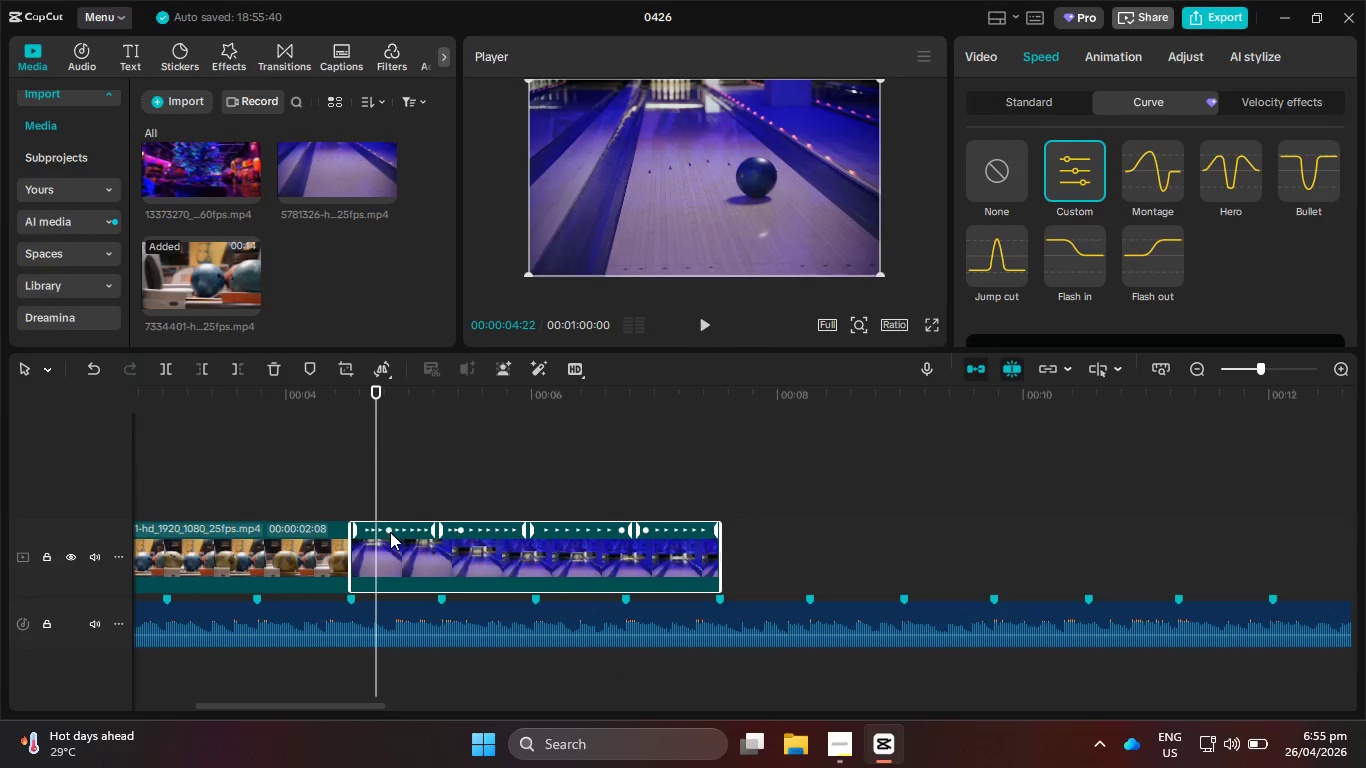 
left_click_drag(start_coordinate=[389, 531], to_coordinate=[450, 530])
 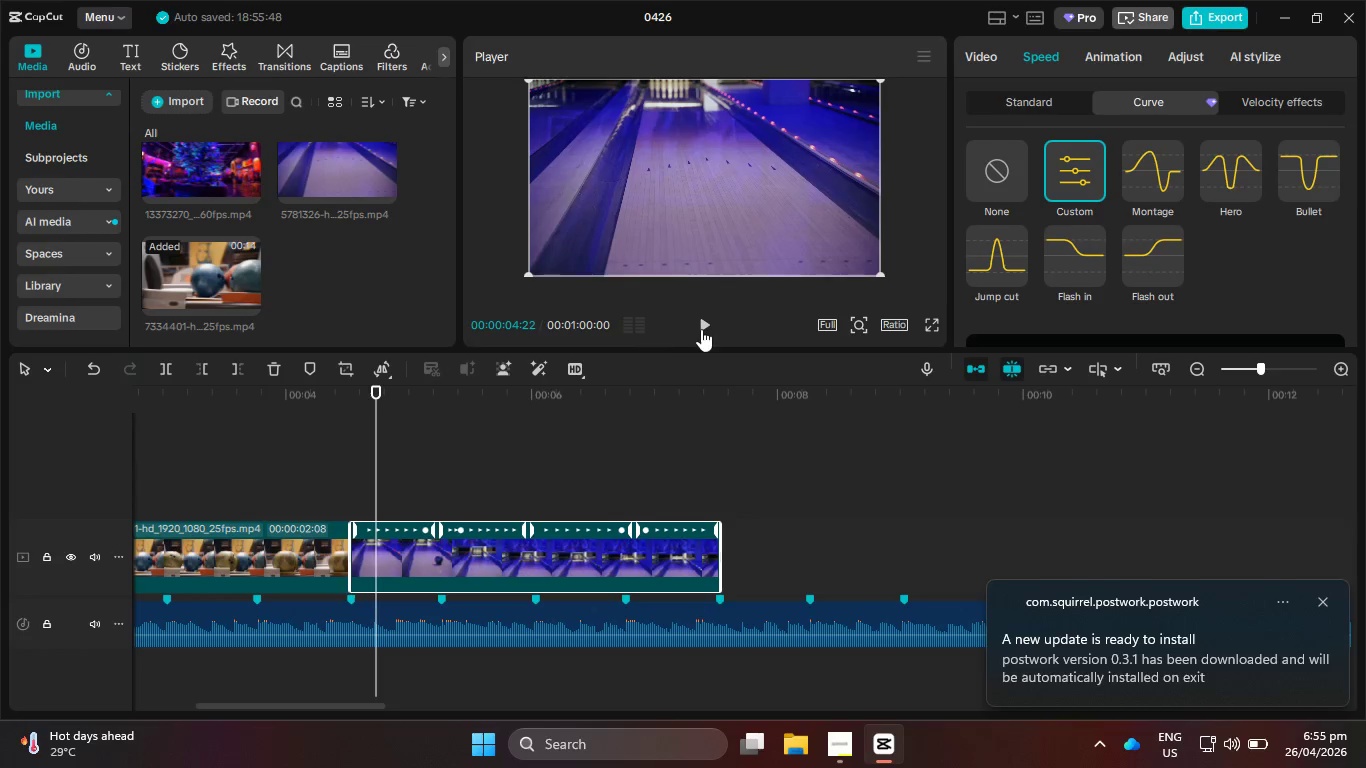 
left_click([703, 327])
 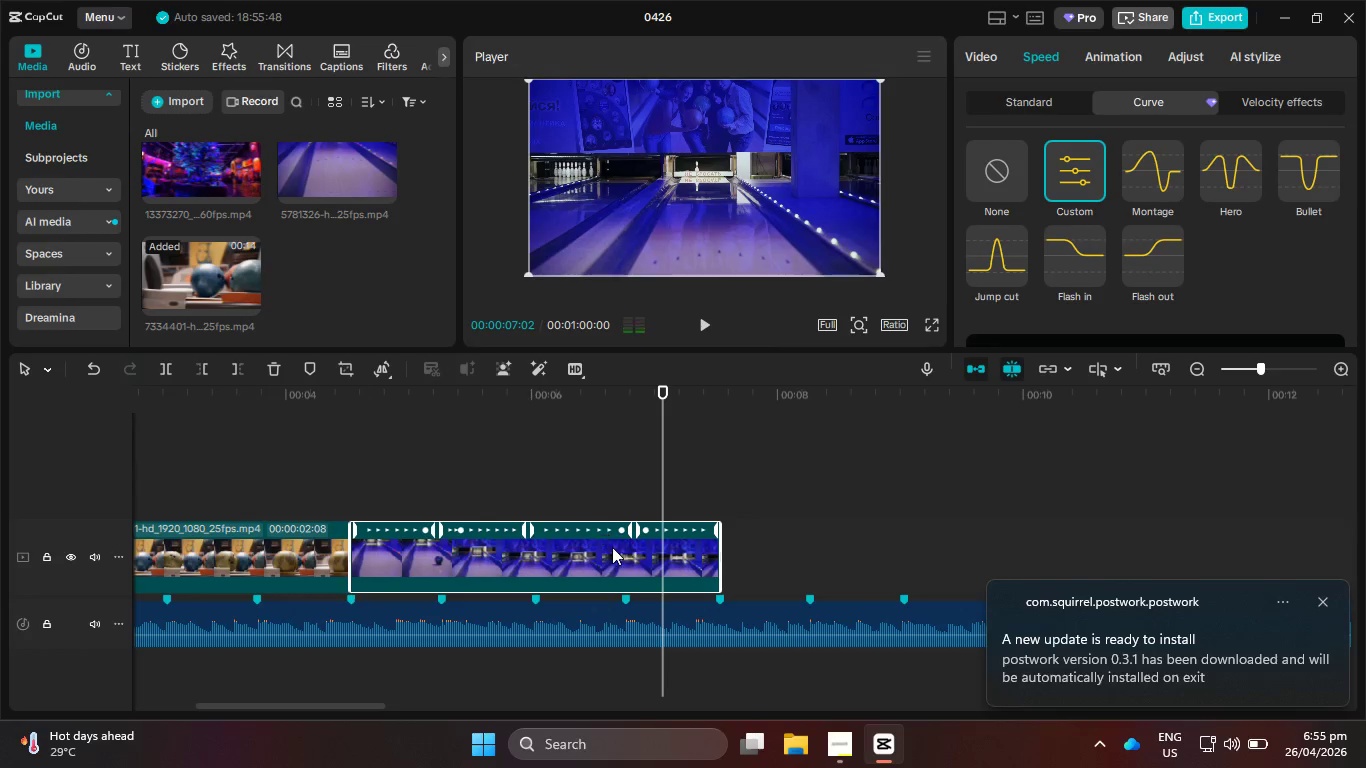 
left_click_drag(start_coordinate=[524, 530], to_coordinate=[545, 533])
 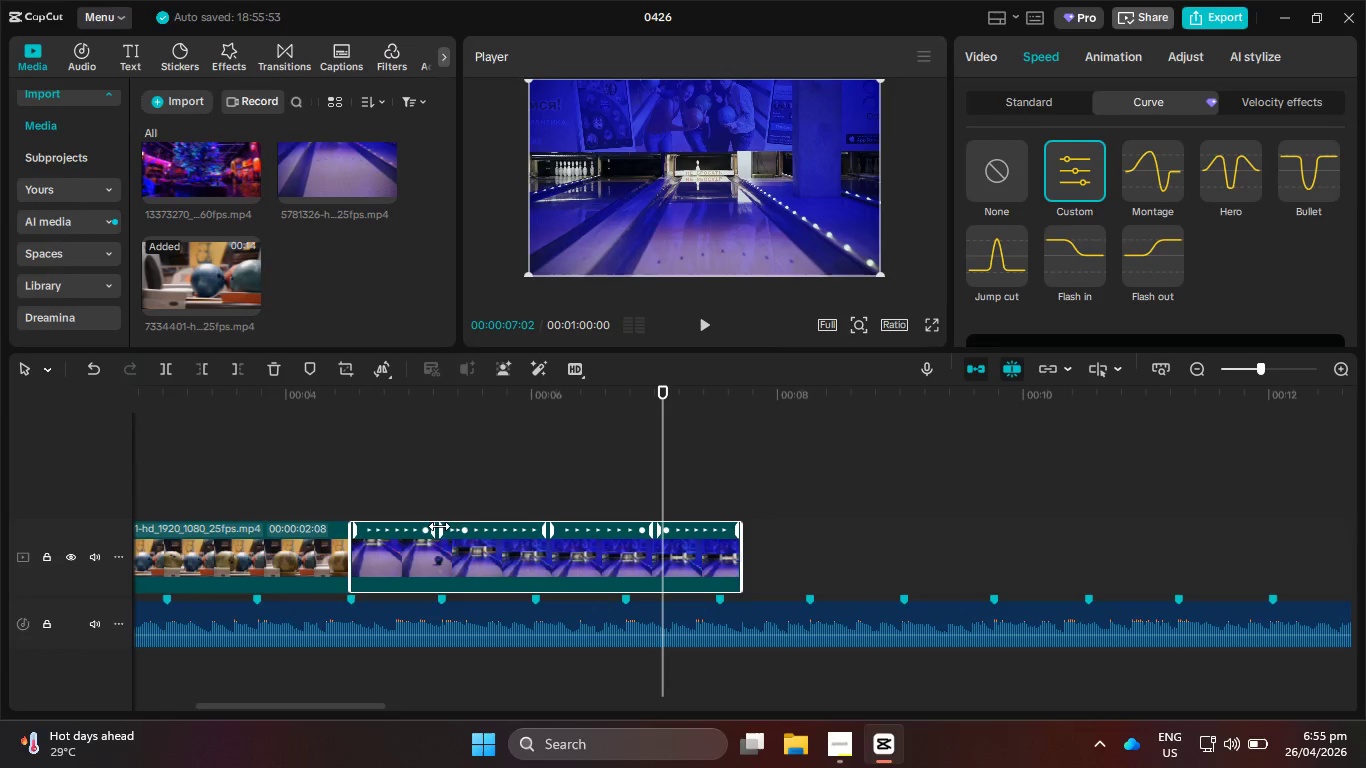 
left_click_drag(start_coordinate=[430, 529], to_coordinate=[447, 529])
 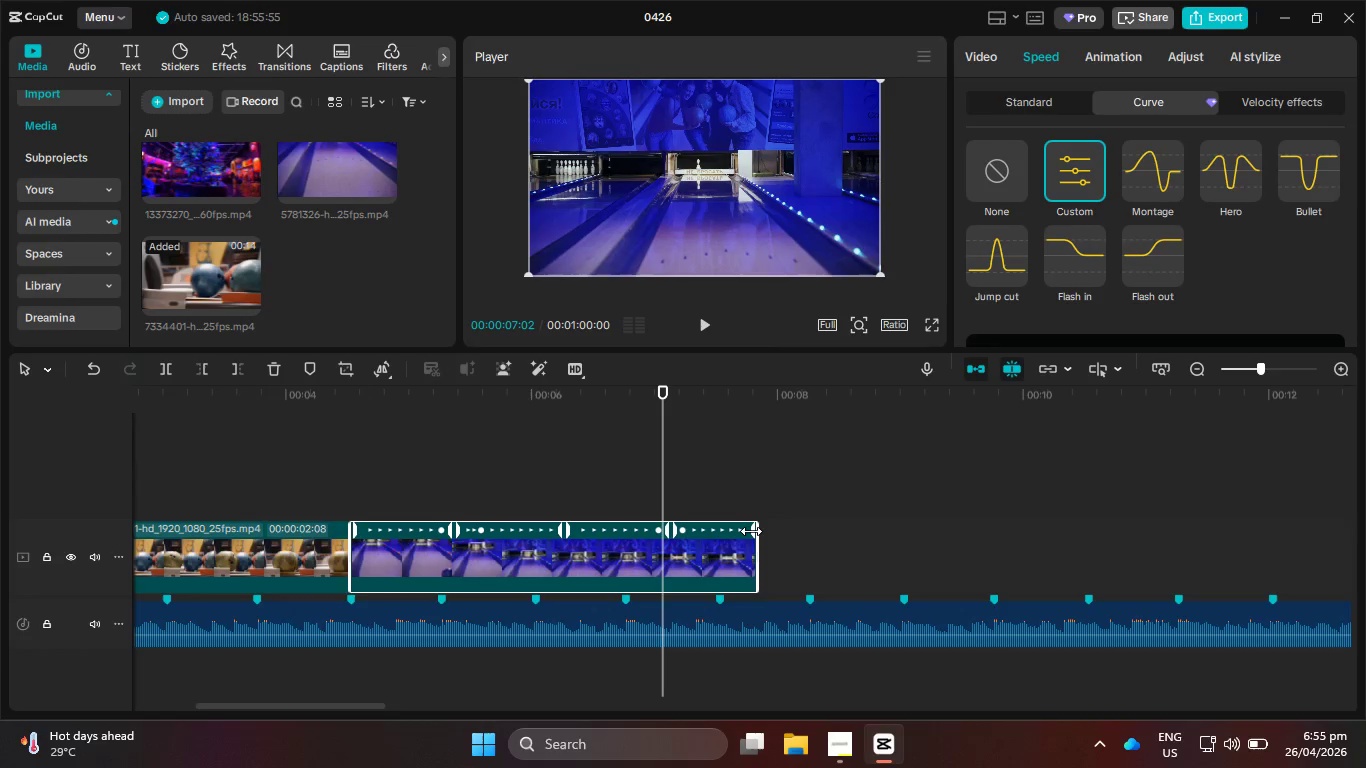 
left_click_drag(start_coordinate=[751, 531], to_coordinate=[713, 536])
 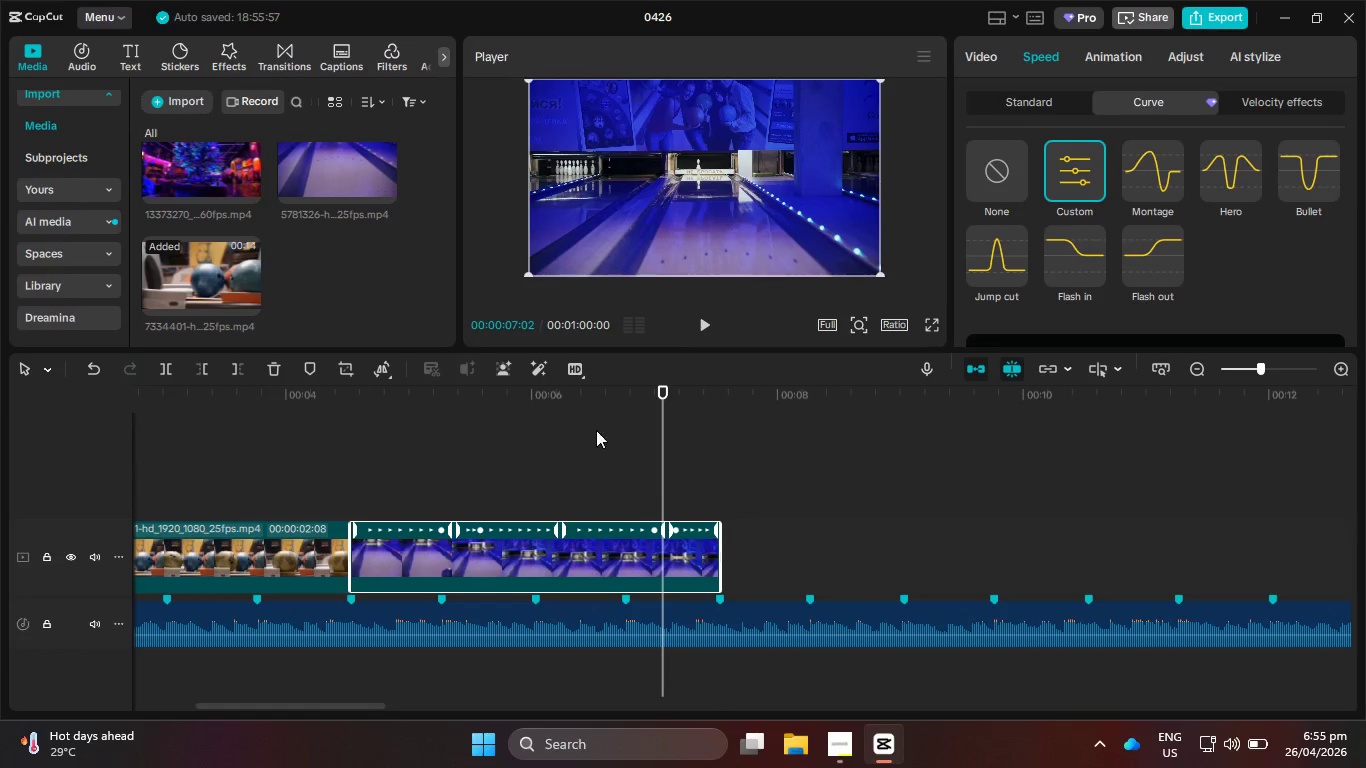 
left_click_drag(start_coordinate=[600, 408], to_coordinate=[469, 399])
 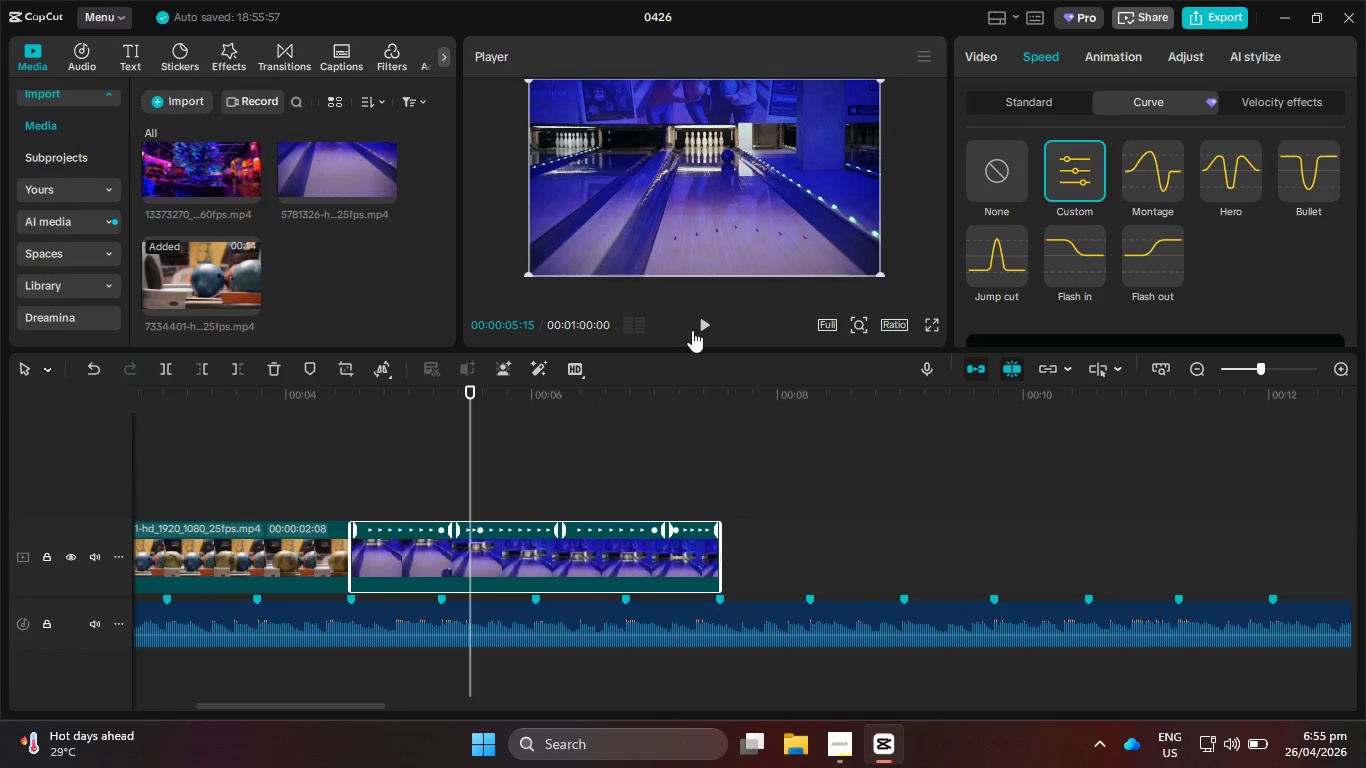 
left_click([708, 323])
 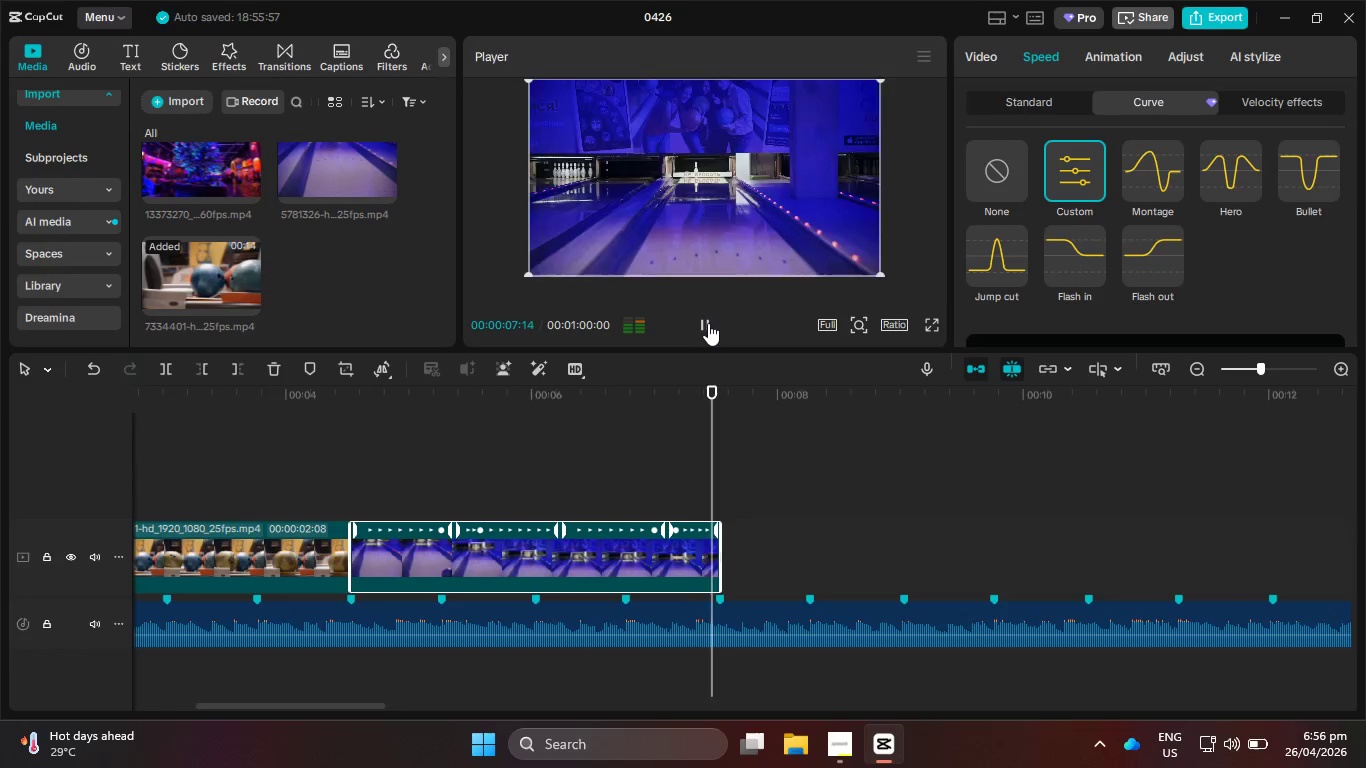 
left_click([708, 323])
 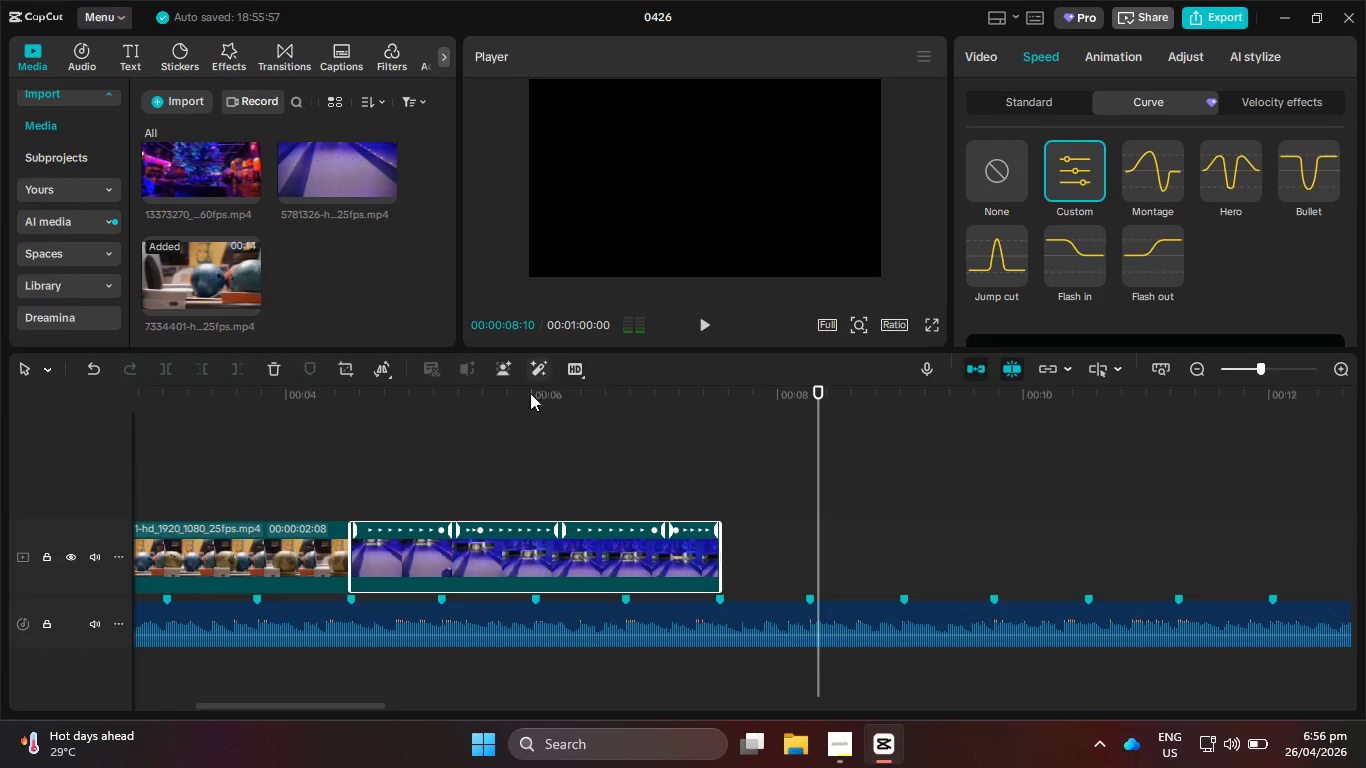 
left_click_drag(start_coordinate=[524, 403], to_coordinate=[299, 412])
 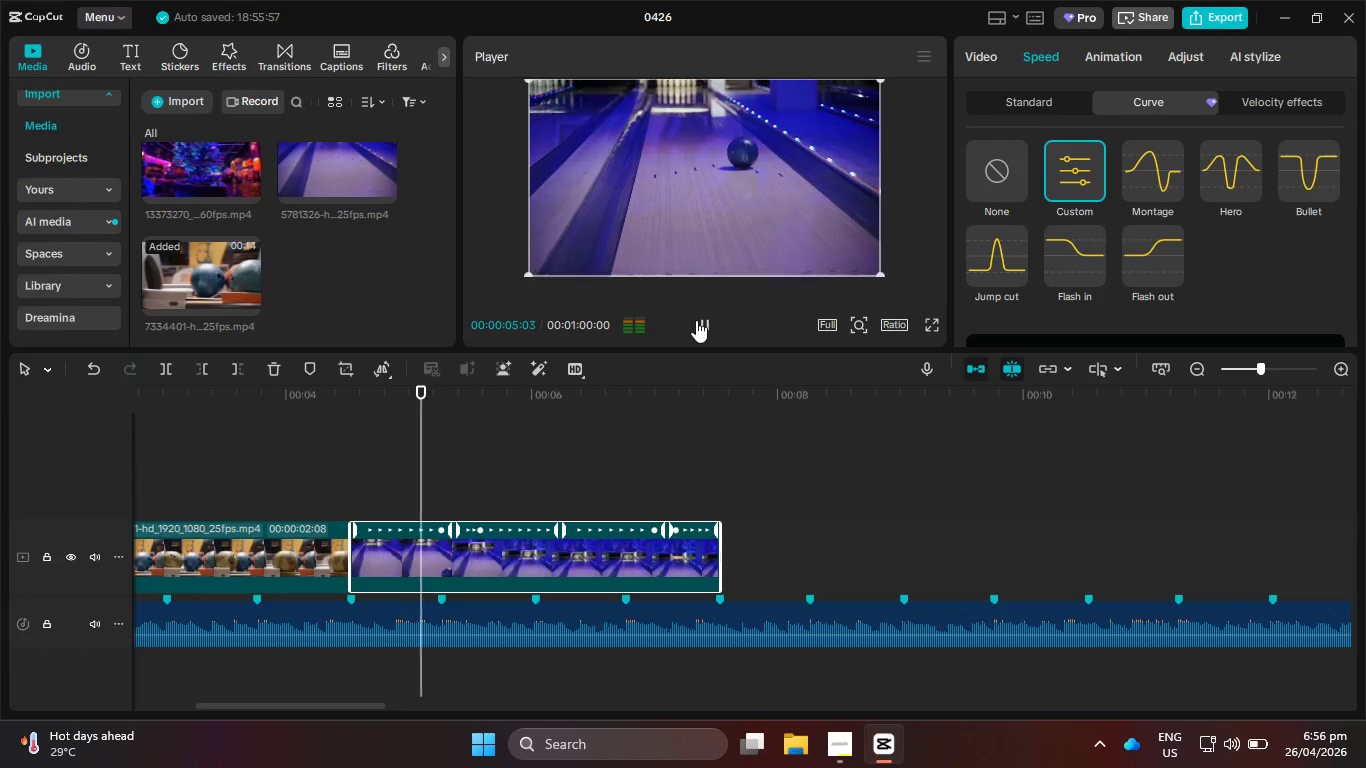 
left_click([696, 320])
 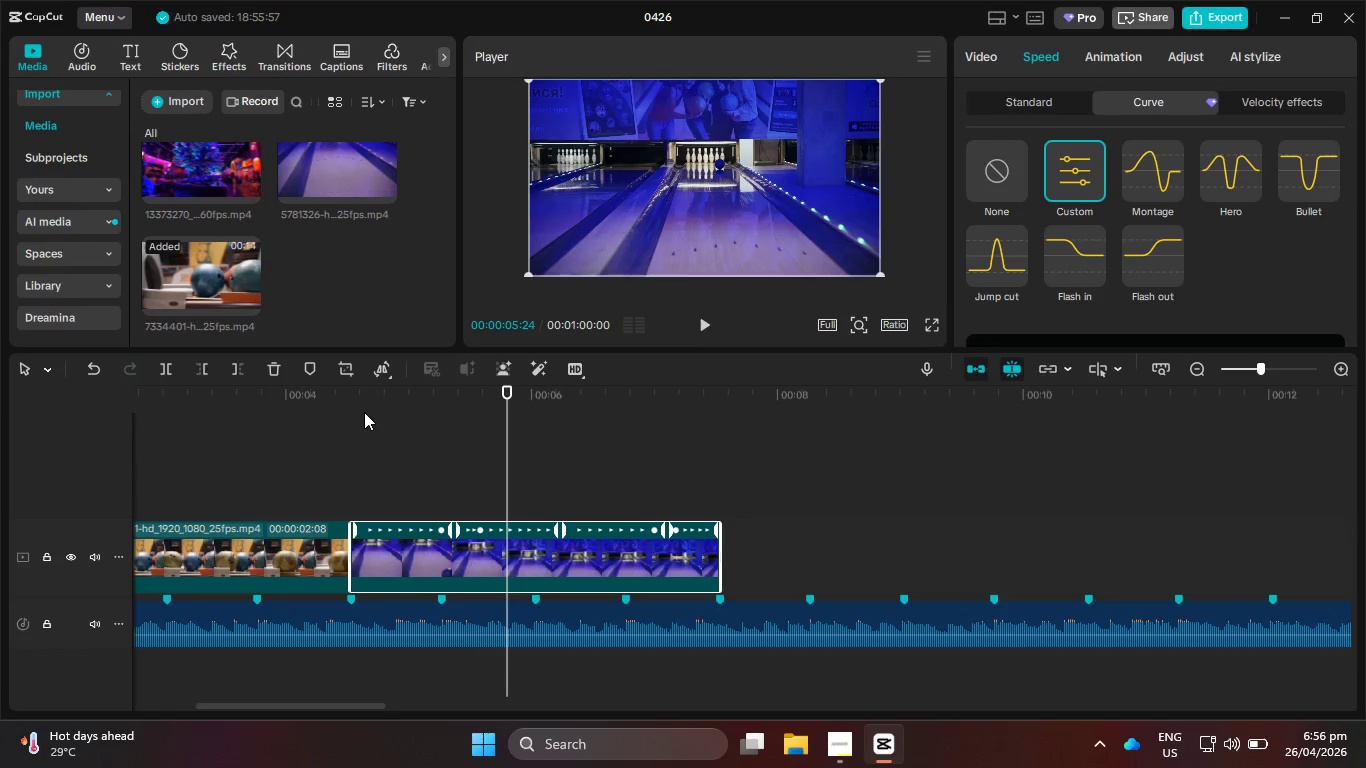 
left_click_drag(start_coordinate=[366, 403], to_coordinate=[354, 411])
 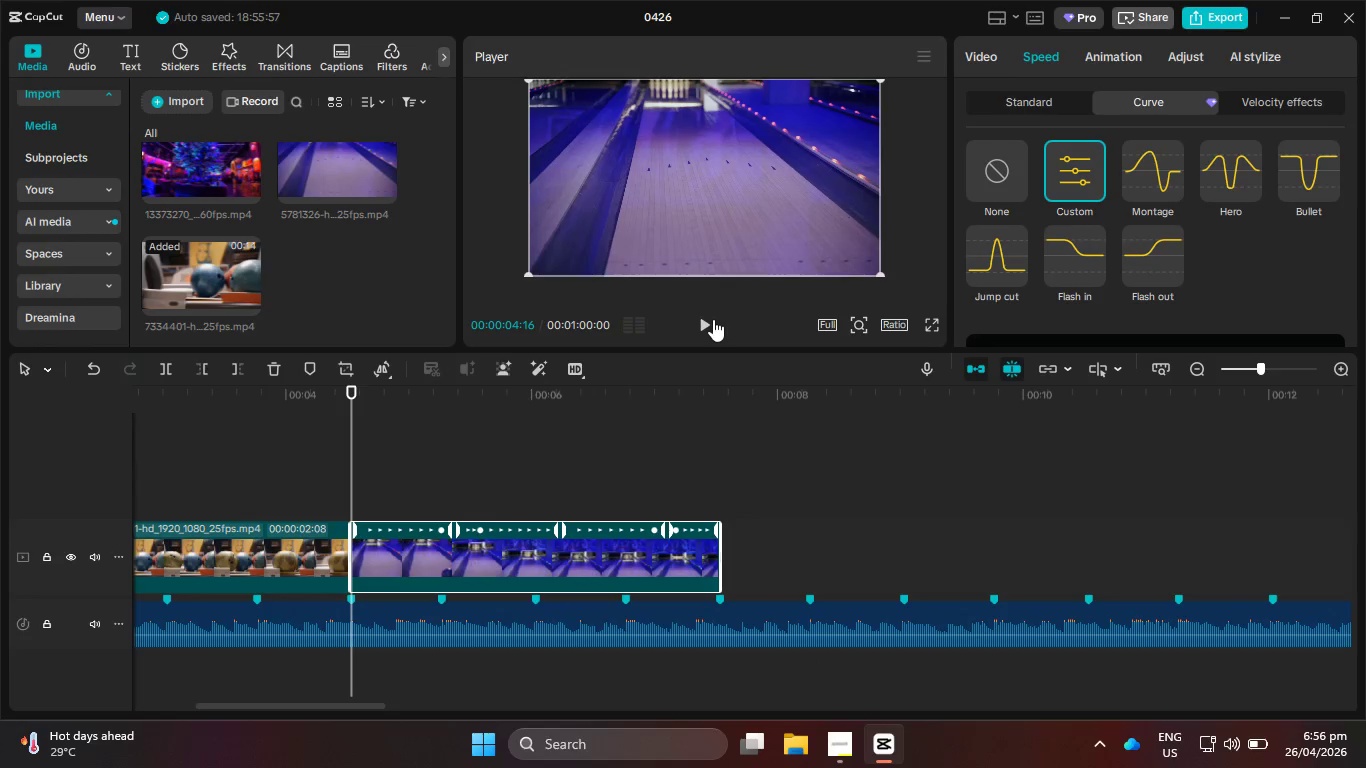 
double_click([713, 319])
 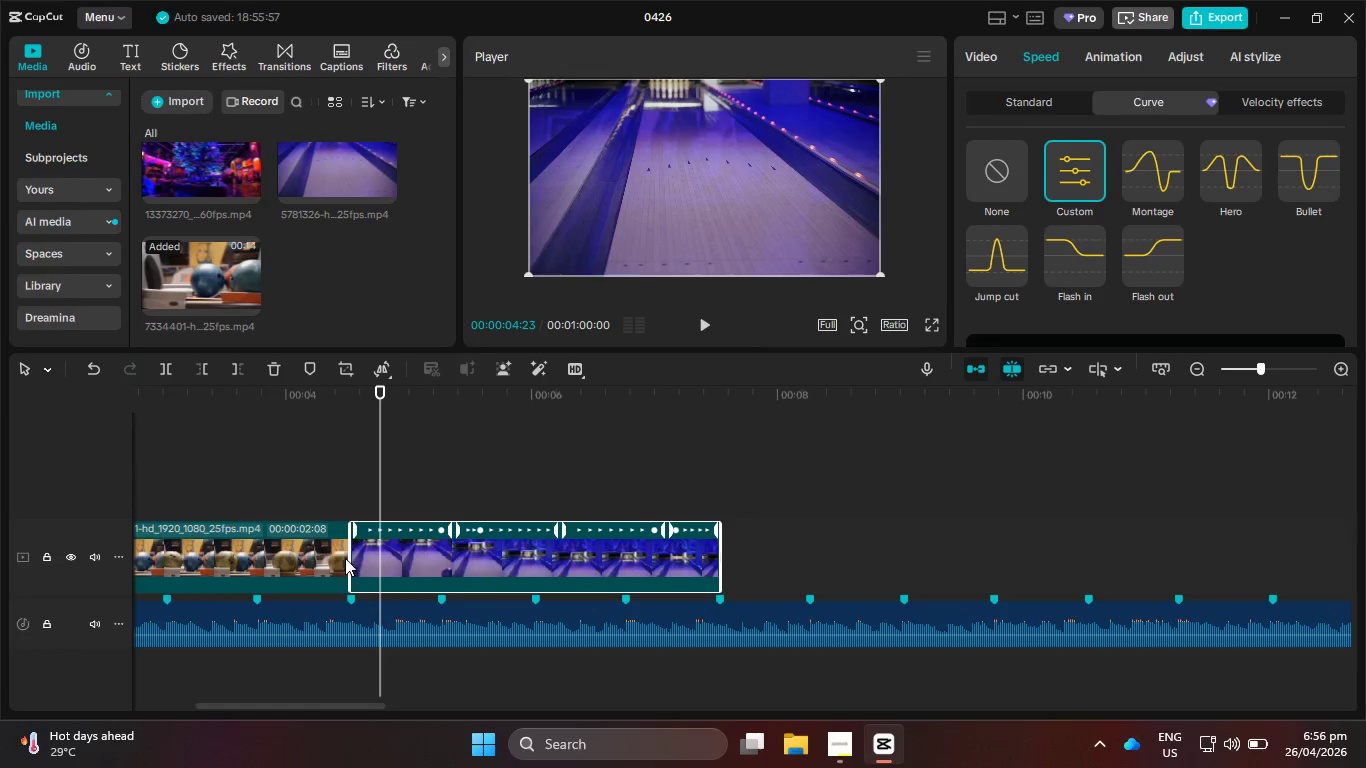 
left_click_drag(start_coordinate=[349, 562], to_coordinate=[390, 565])
 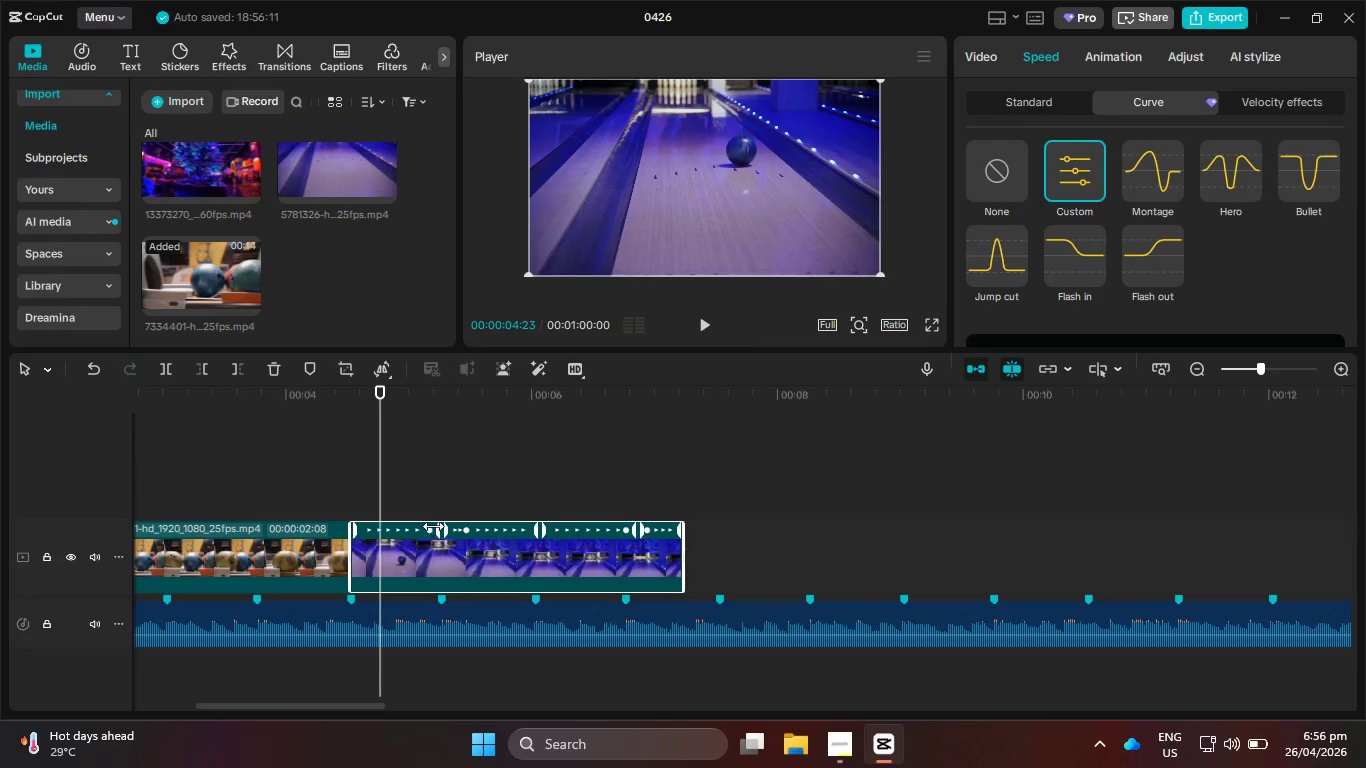 
left_click_drag(start_coordinate=[436, 528], to_coordinate=[473, 527])
 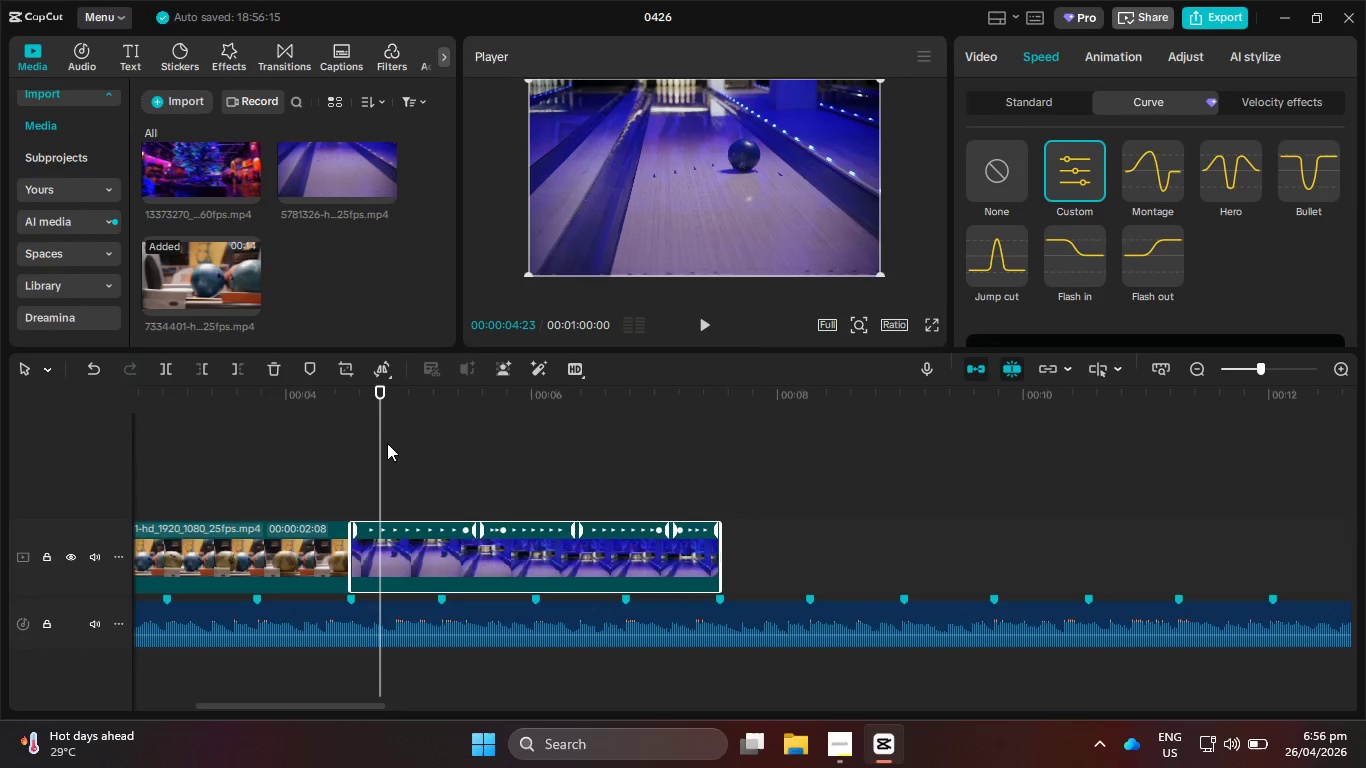 
left_click_drag(start_coordinate=[381, 443], to_coordinate=[350, 442])
 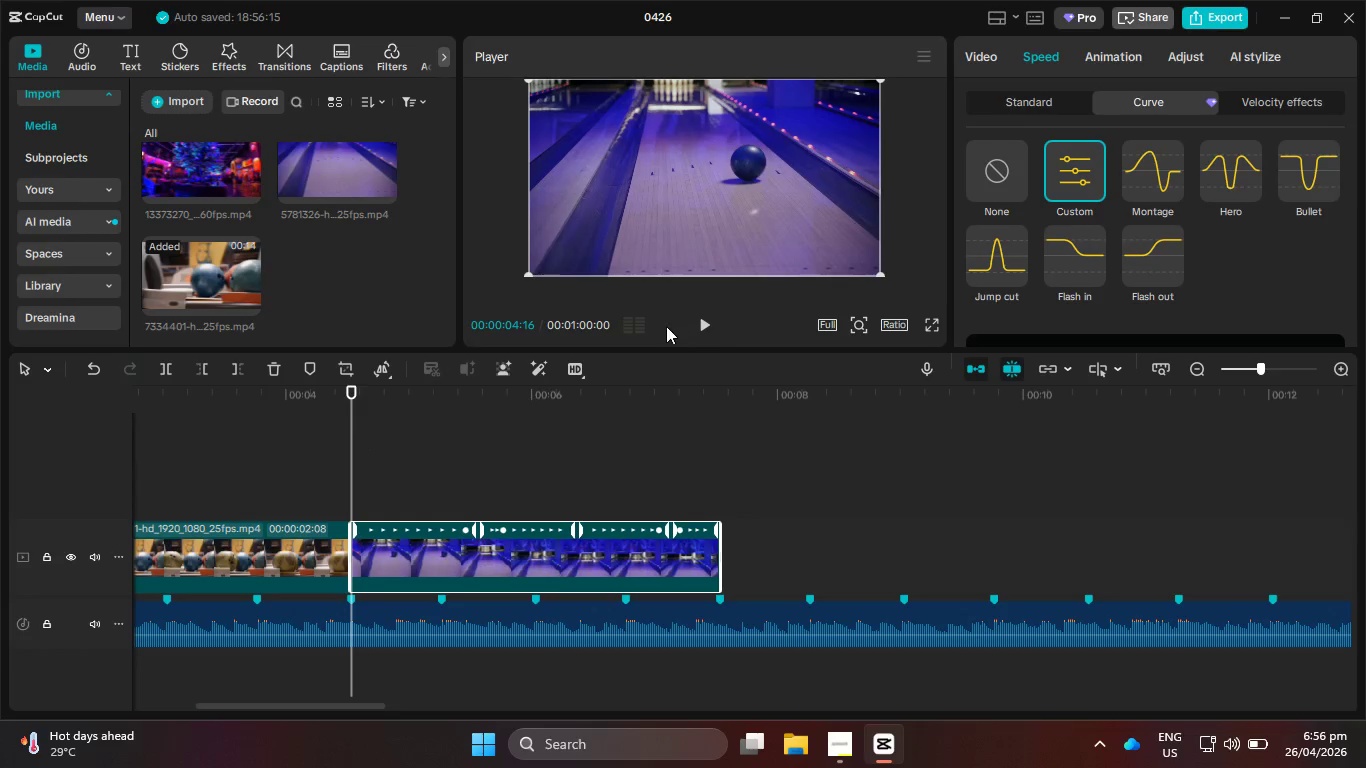 
left_click([711, 319])
 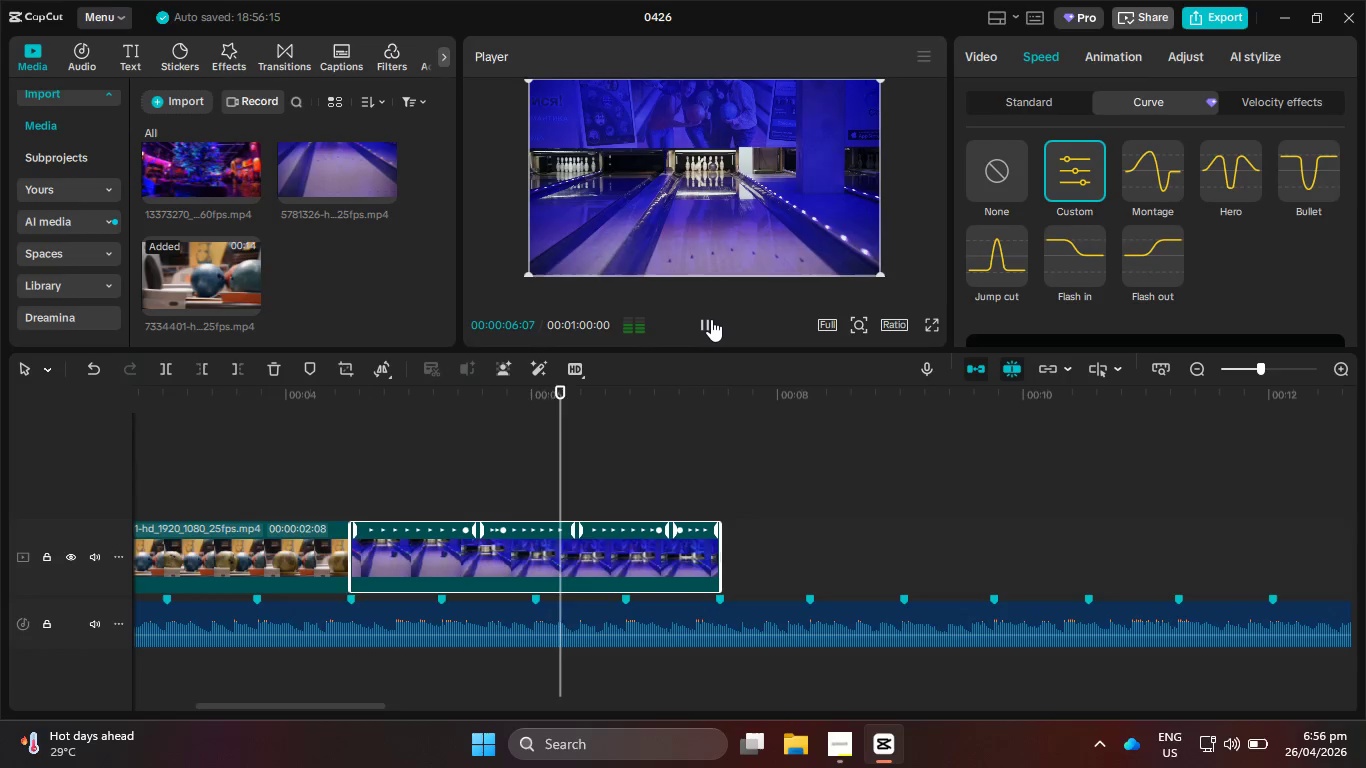 
left_click([711, 319])
 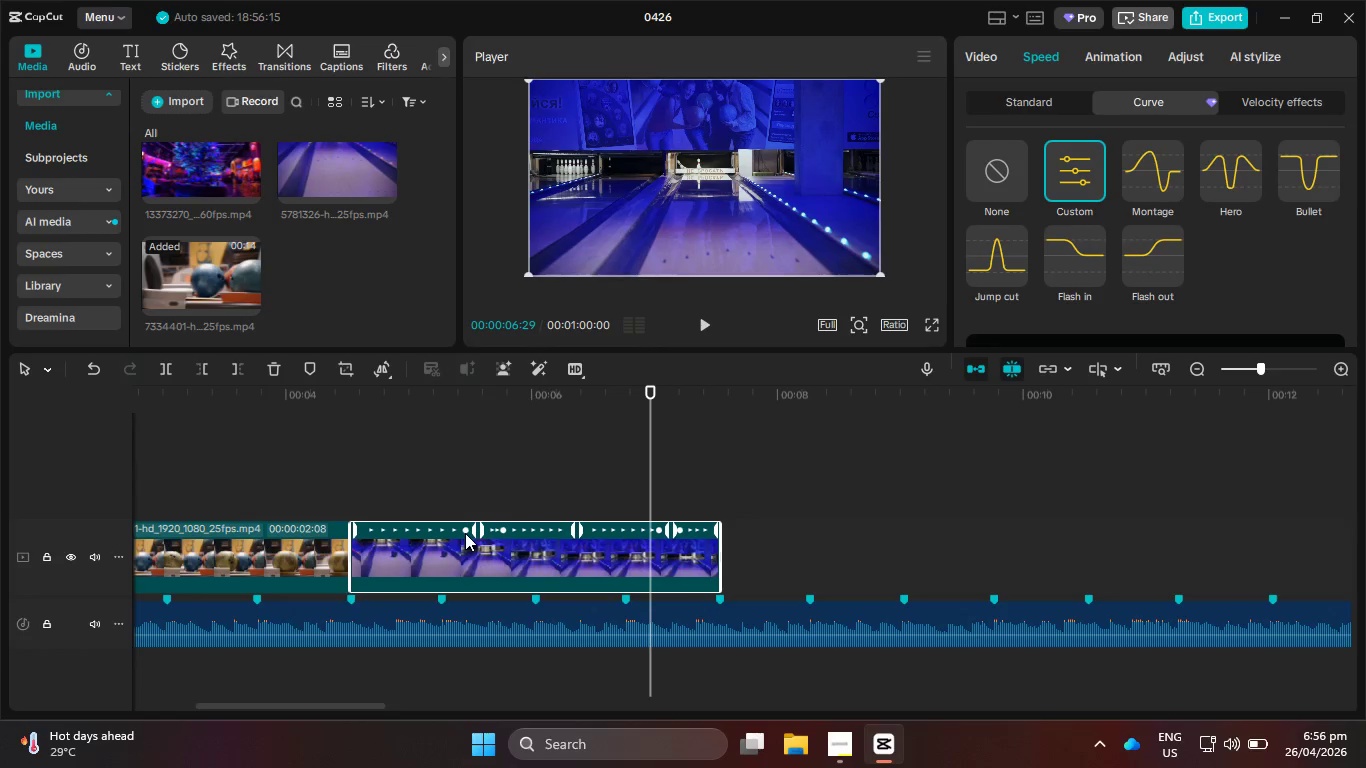 
left_click_drag(start_coordinate=[464, 529], to_coordinate=[373, 537])
 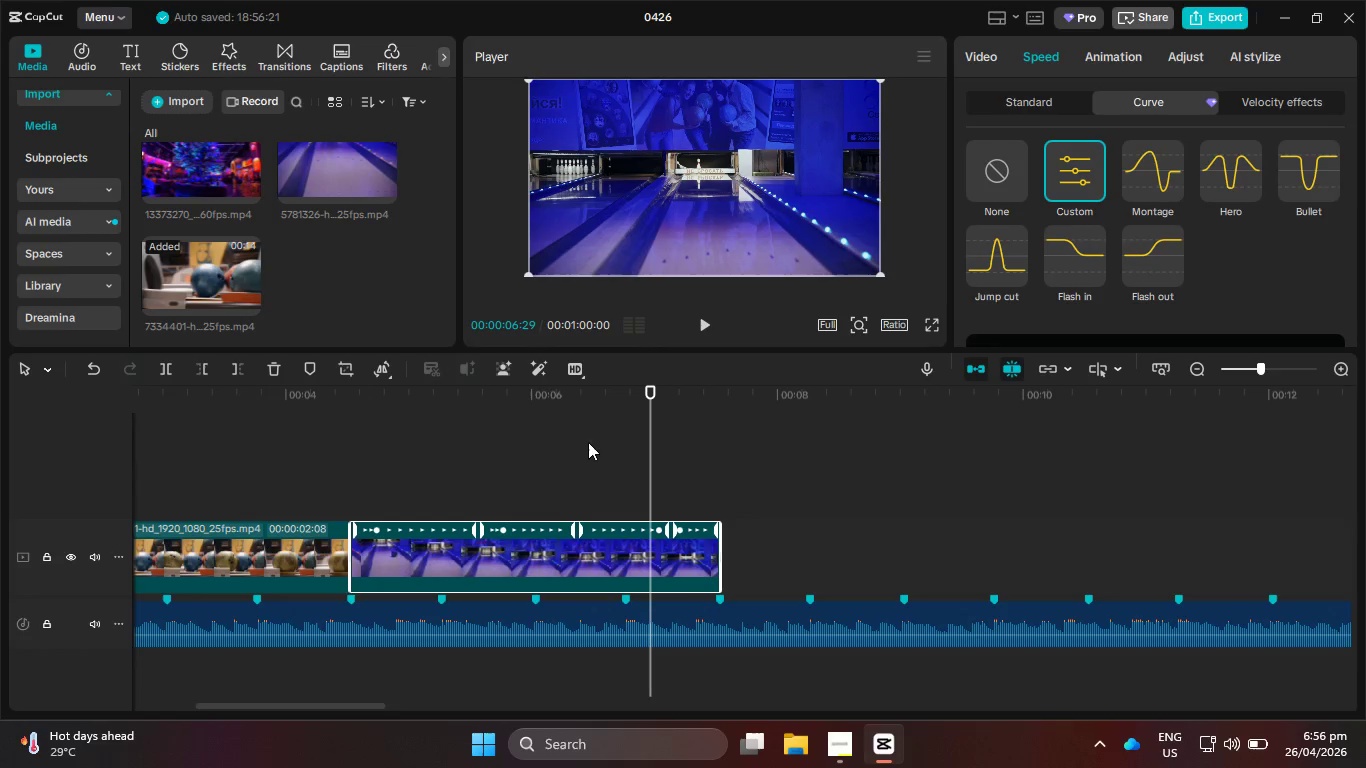 
left_click_drag(start_coordinate=[554, 398], to_coordinate=[344, 393])
 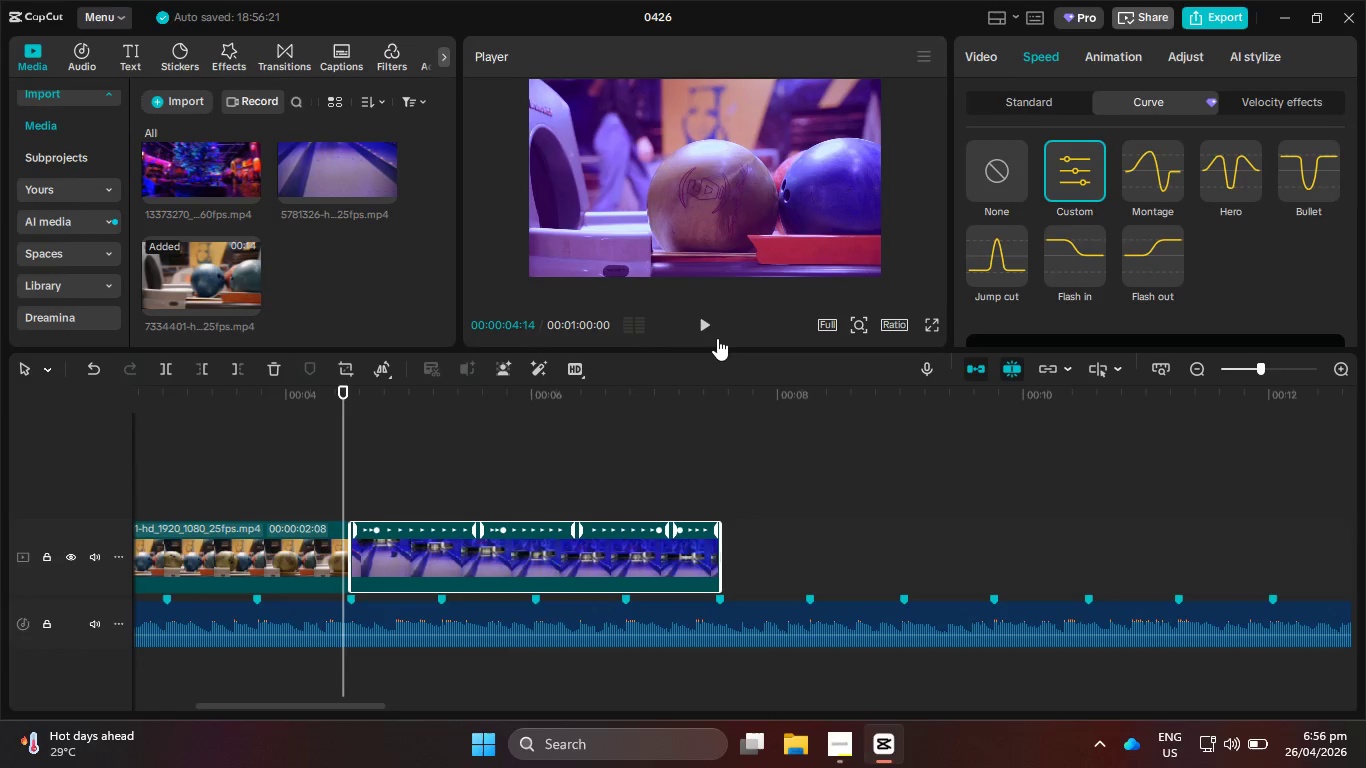 
left_click([708, 330])
 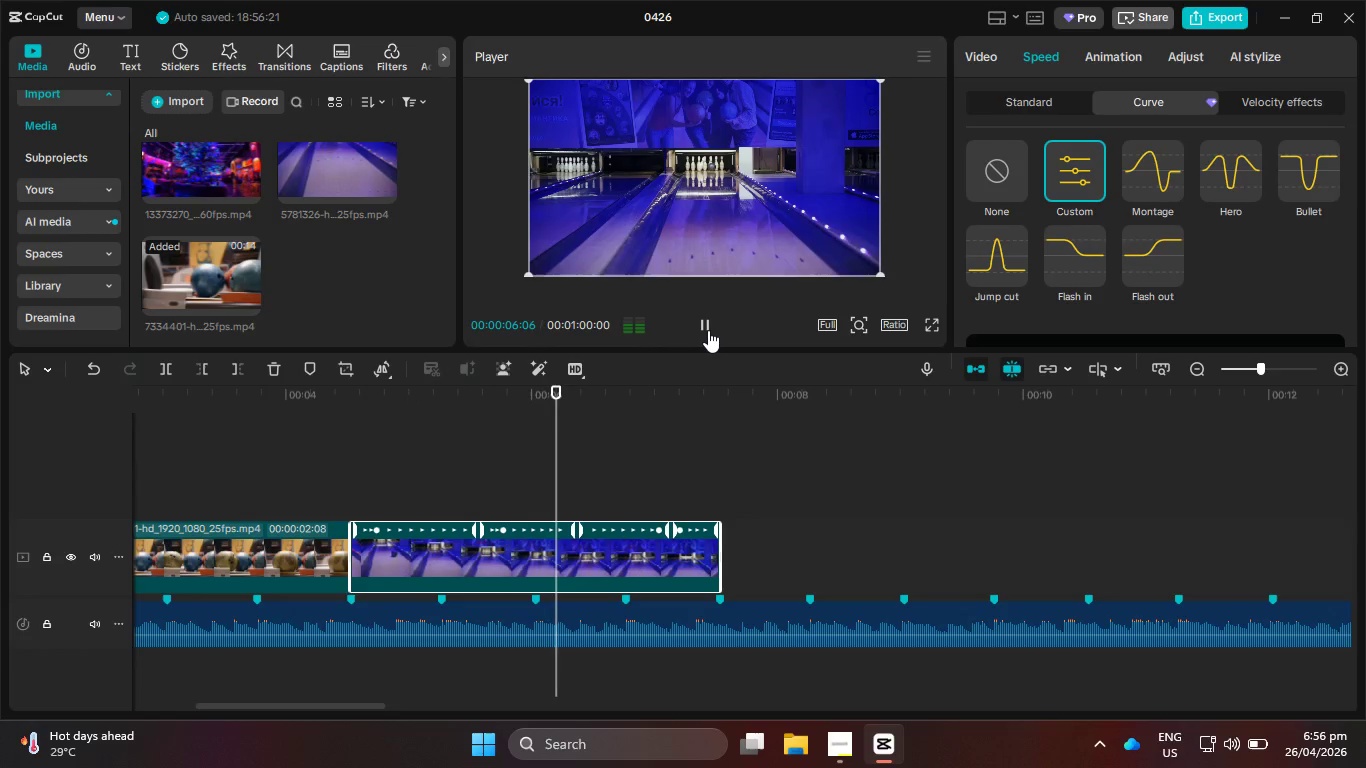 
left_click_drag(start_coordinate=[708, 330], to_coordinate=[682, 337])
 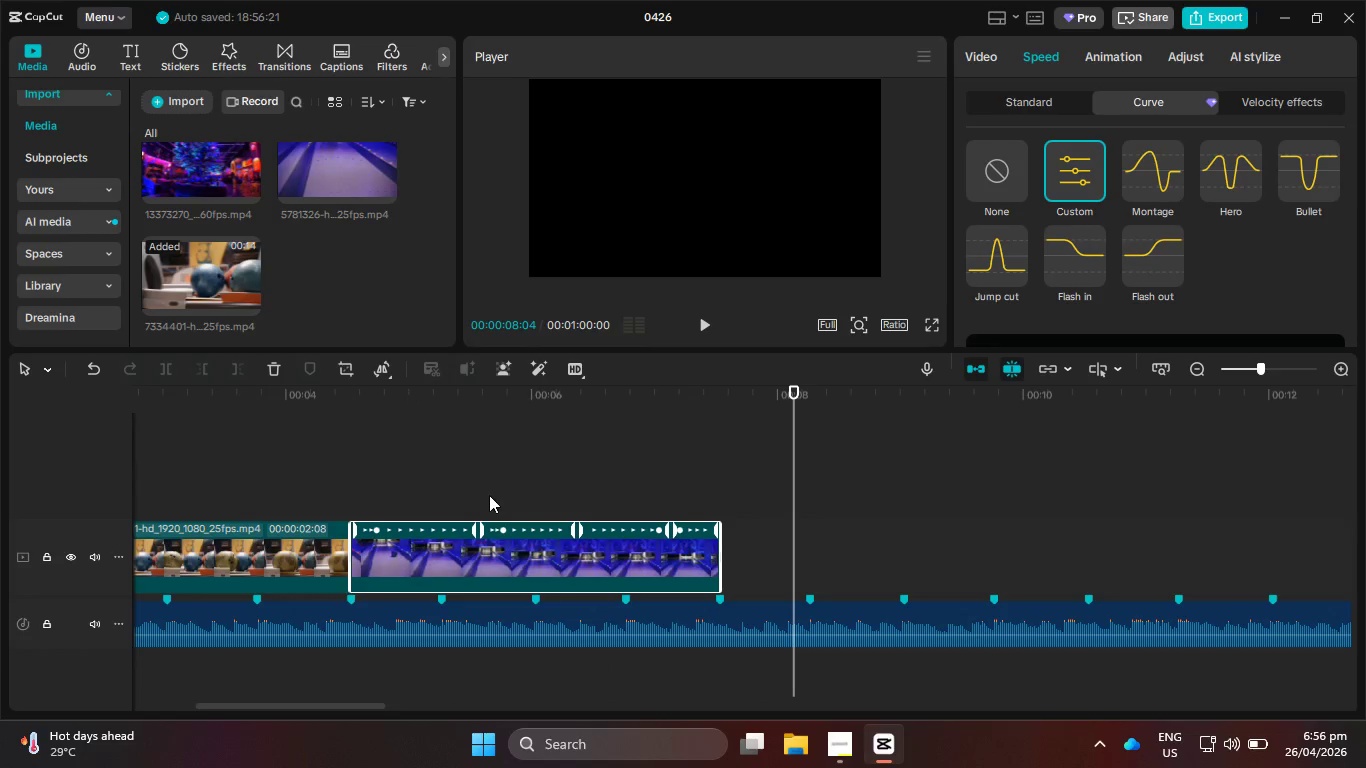 
left_click_drag(start_coordinate=[472, 527], to_coordinate=[450, 527])
 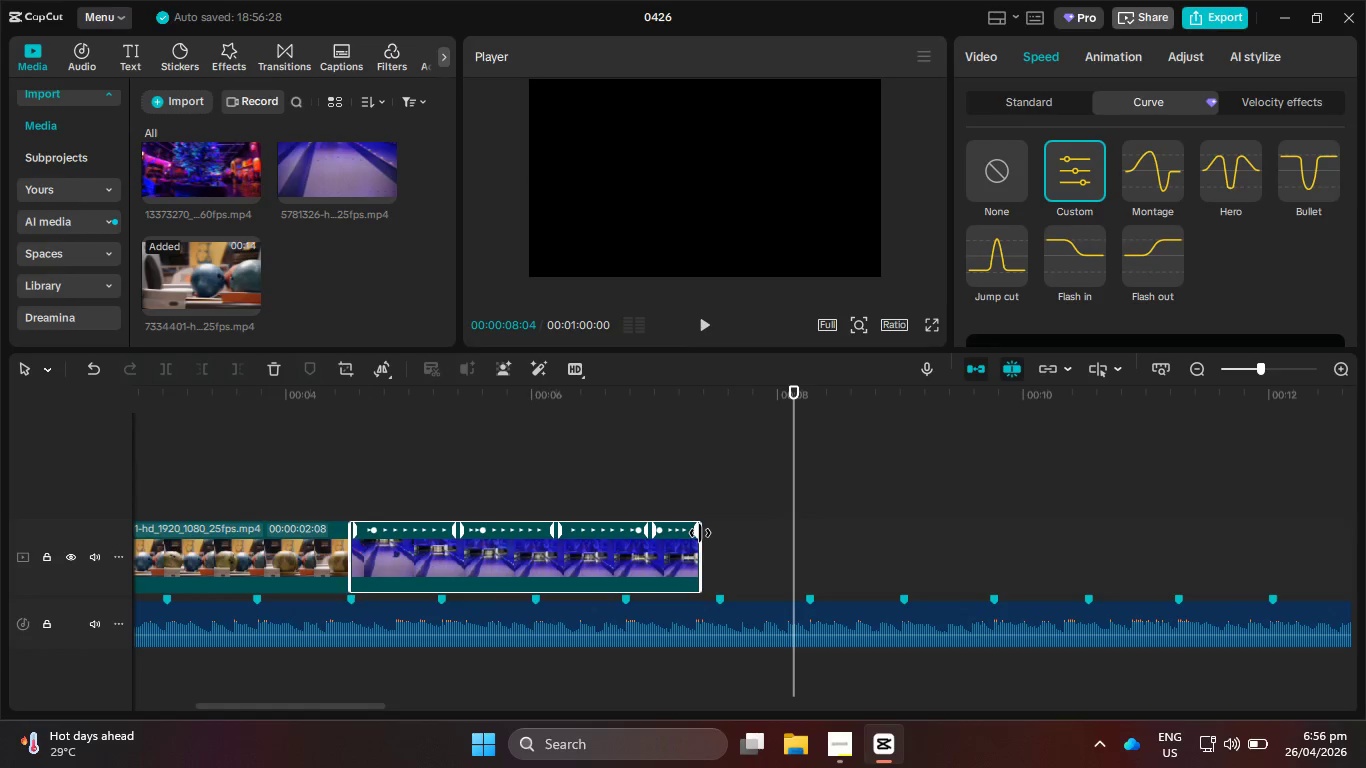 
left_click_drag(start_coordinate=[699, 533], to_coordinate=[716, 532])
 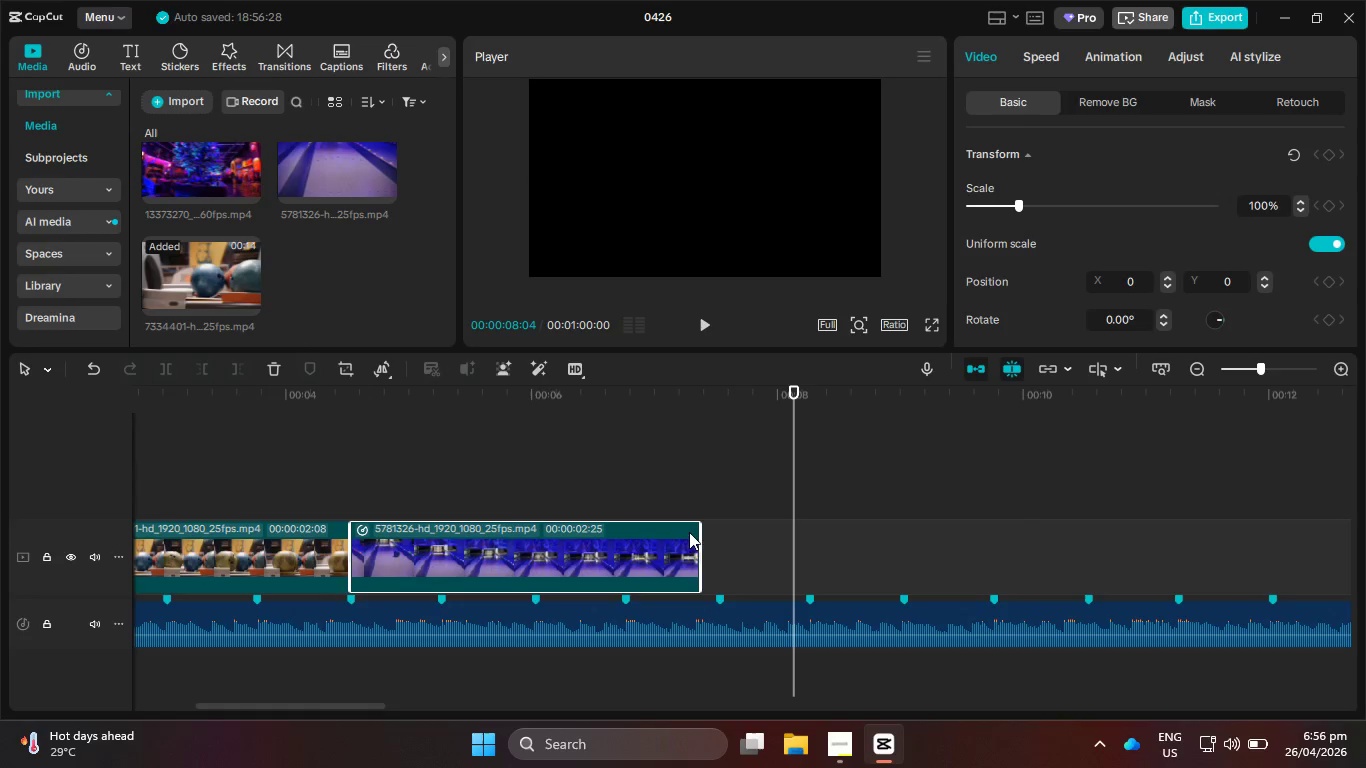 
left_click([687, 532])
 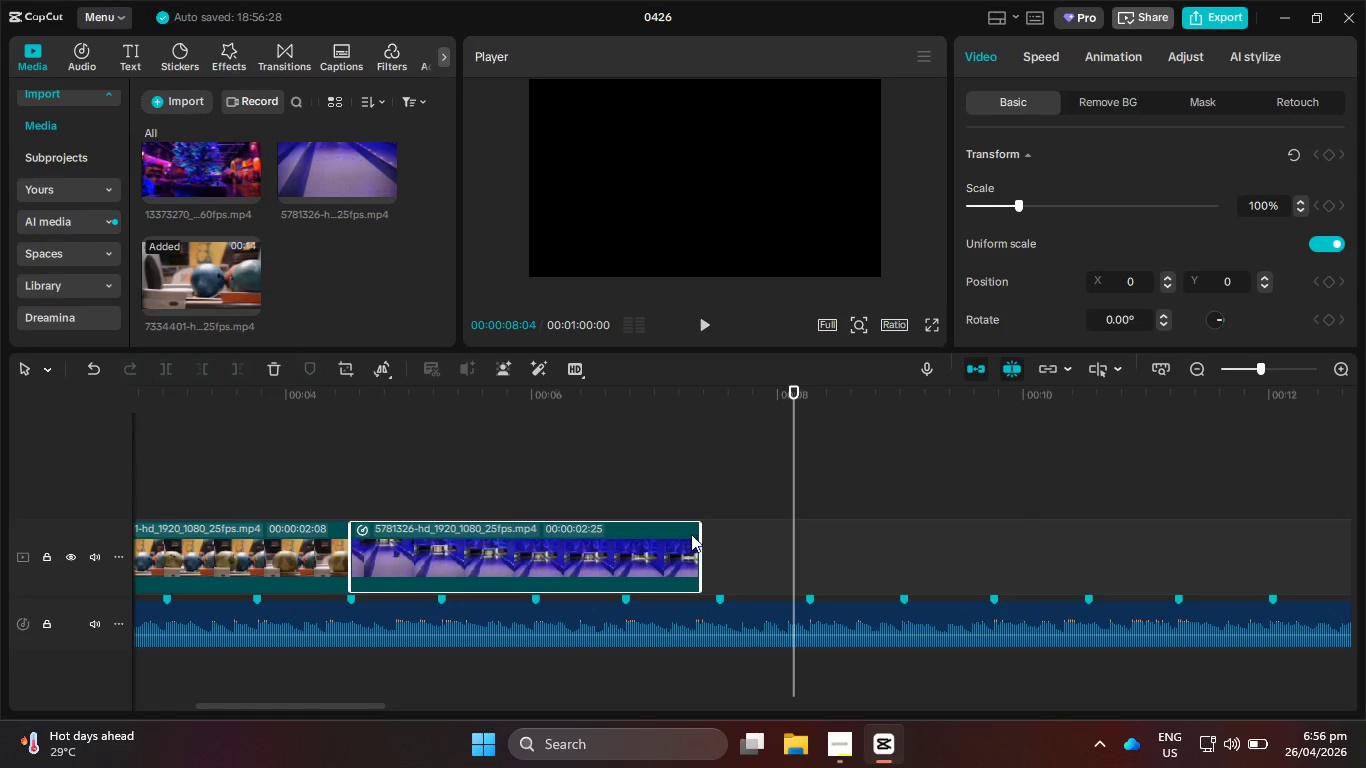 
left_click([666, 573])
 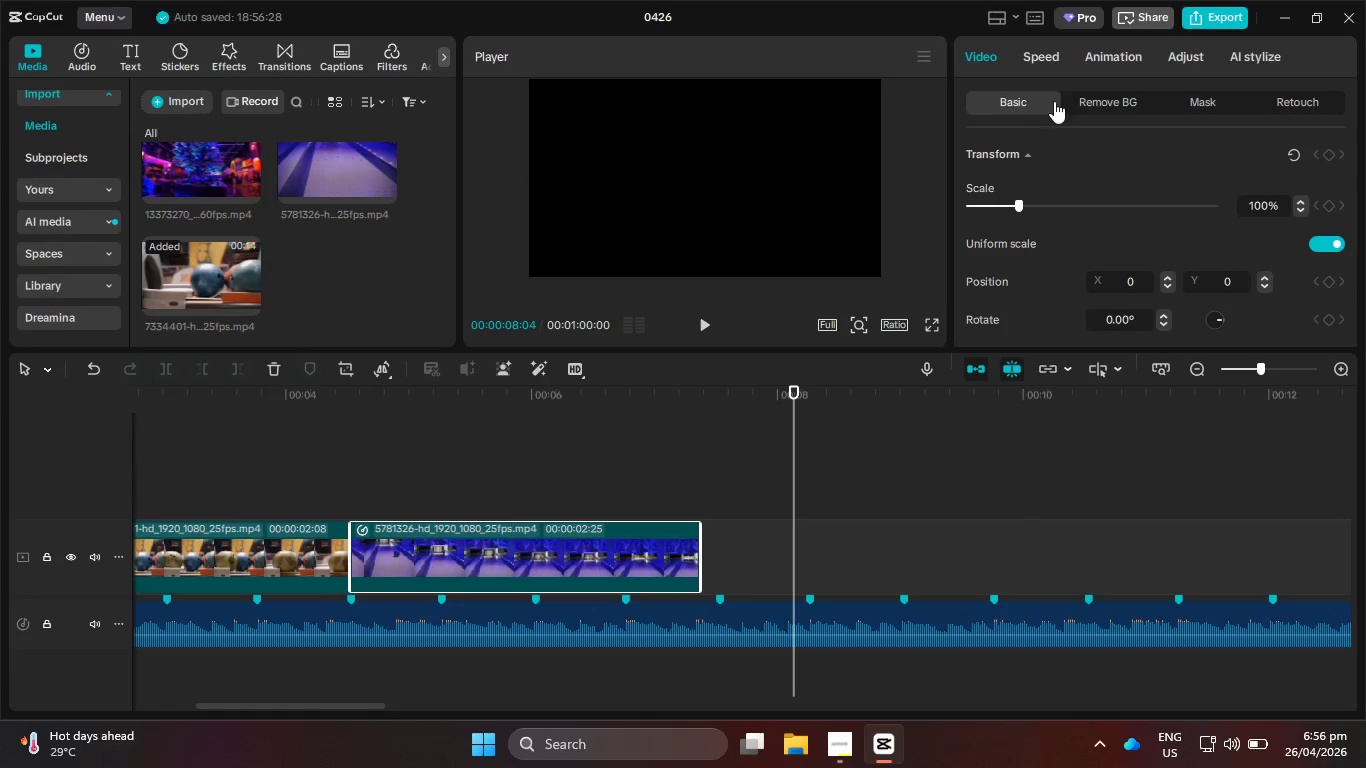 
left_click([1039, 65])
 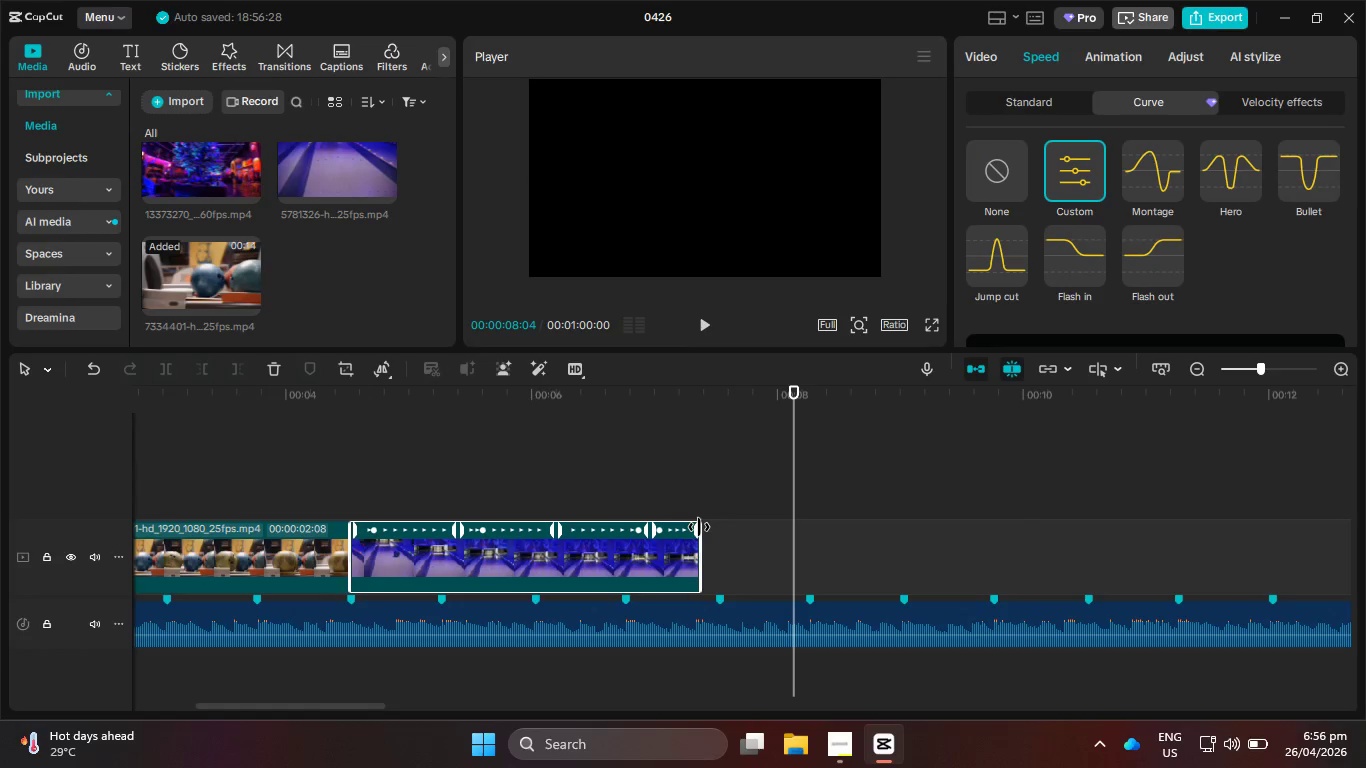 
left_click_drag(start_coordinate=[697, 533], to_coordinate=[720, 535])
 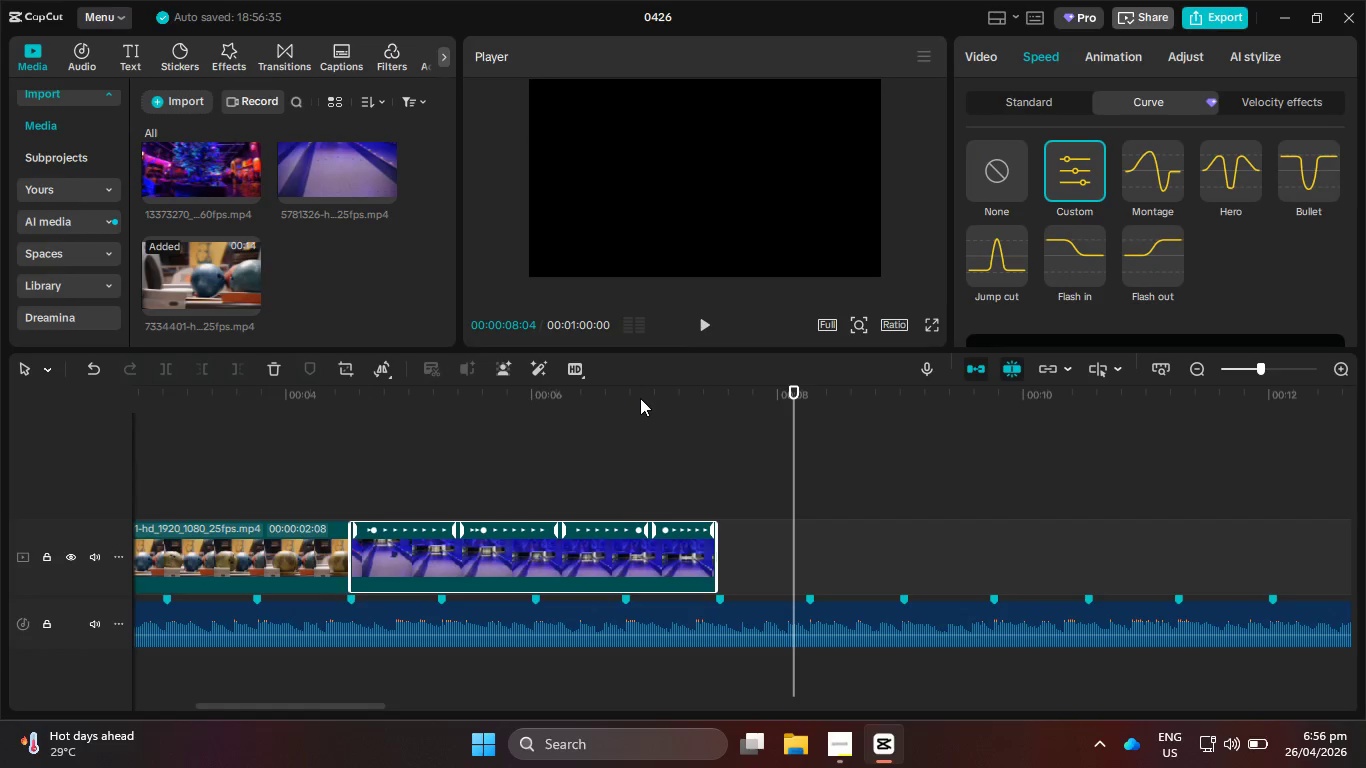 
left_click_drag(start_coordinate=[640, 398], to_coordinate=[349, 389])
 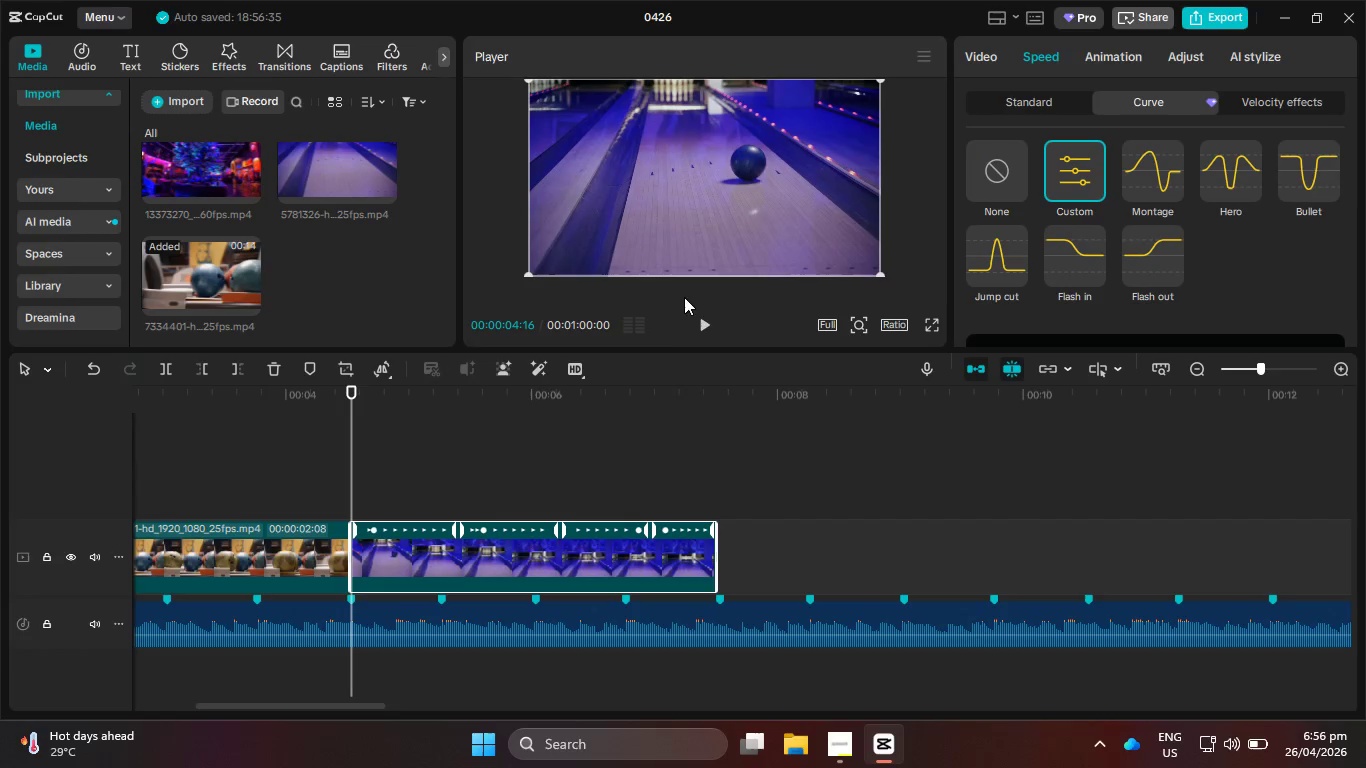 
left_click([701, 331])
 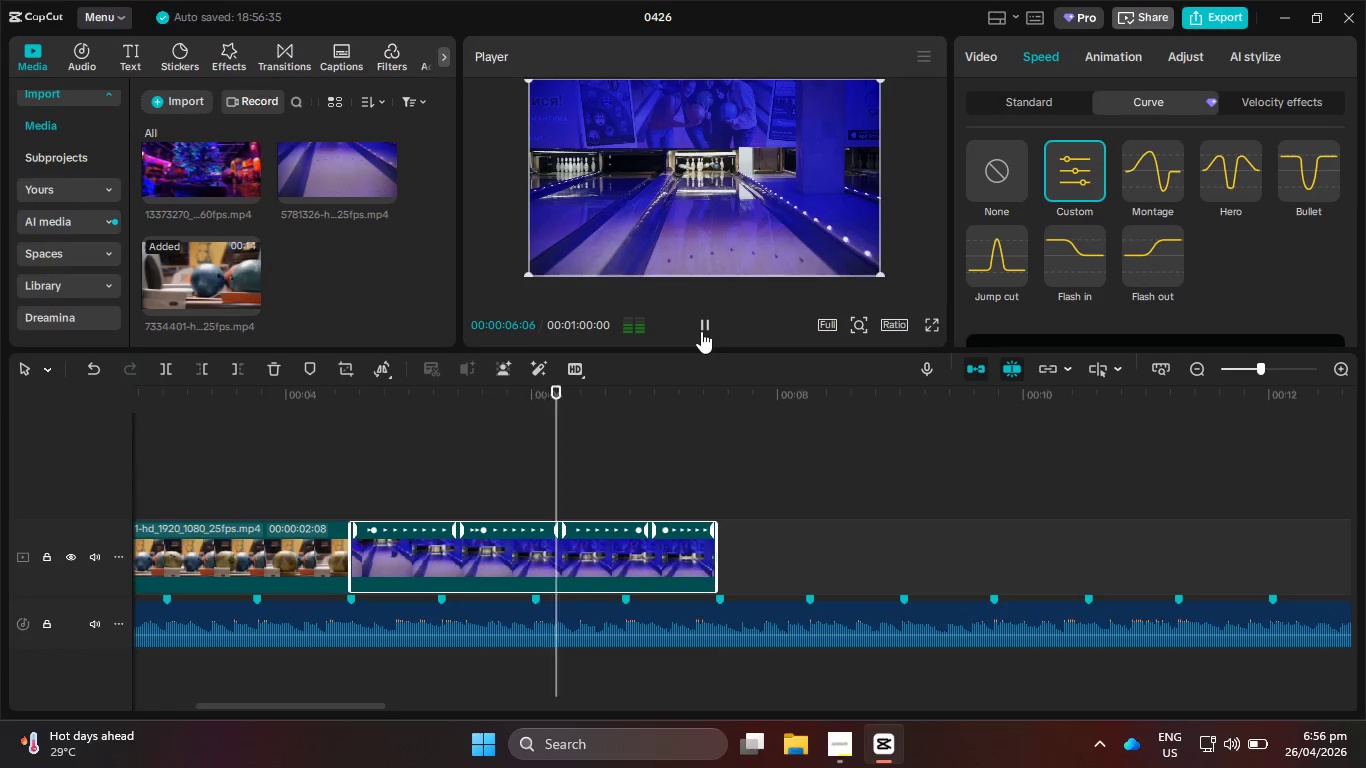 
left_click([701, 331])
 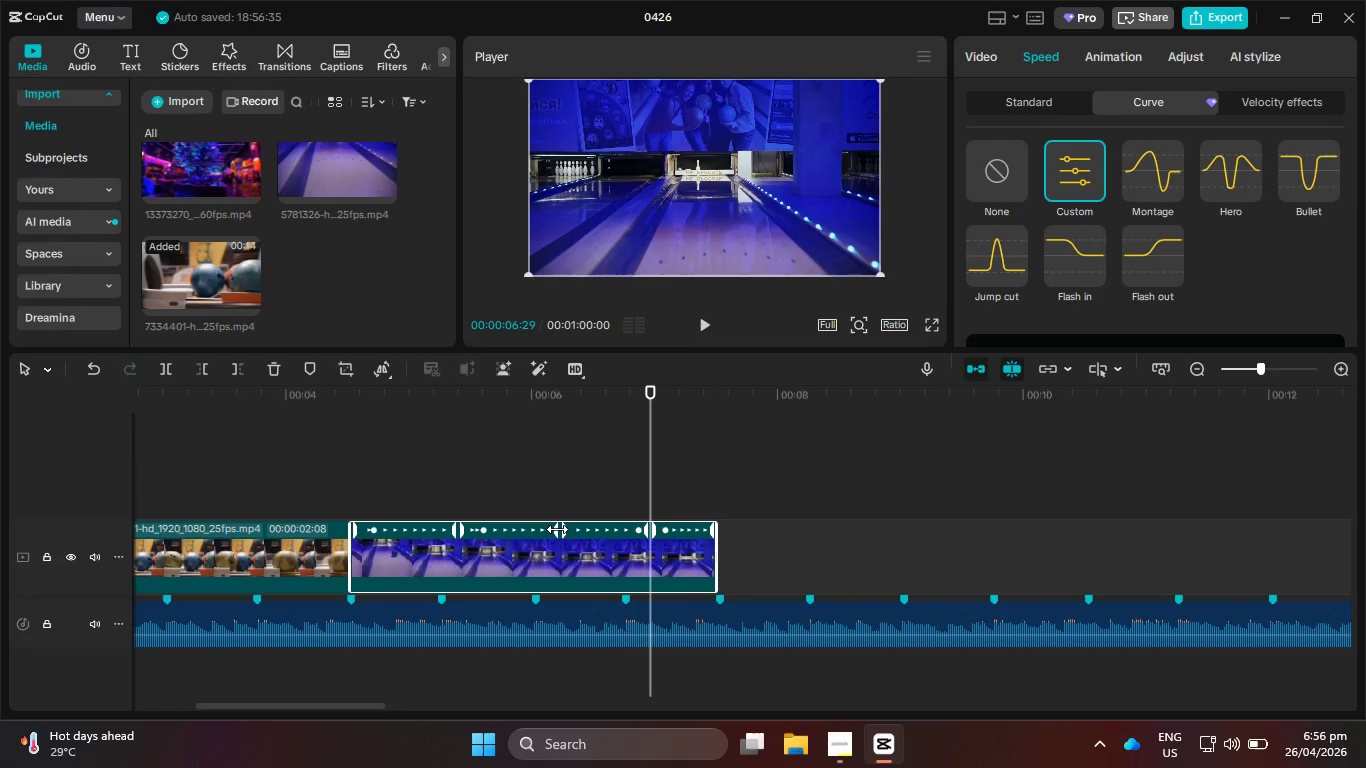 
left_click_drag(start_coordinate=[556, 529], to_coordinate=[531, 534])
 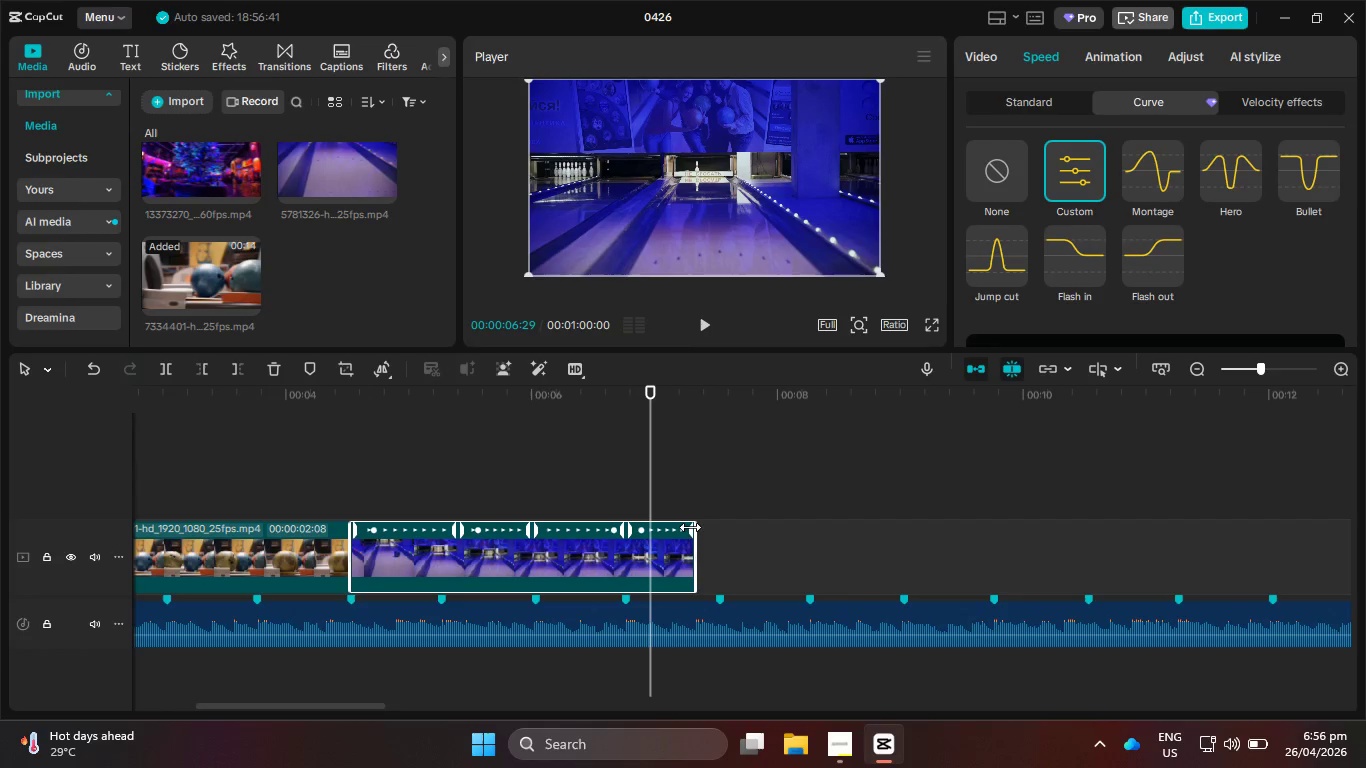 
left_click_drag(start_coordinate=[690, 527], to_coordinate=[710, 527])
 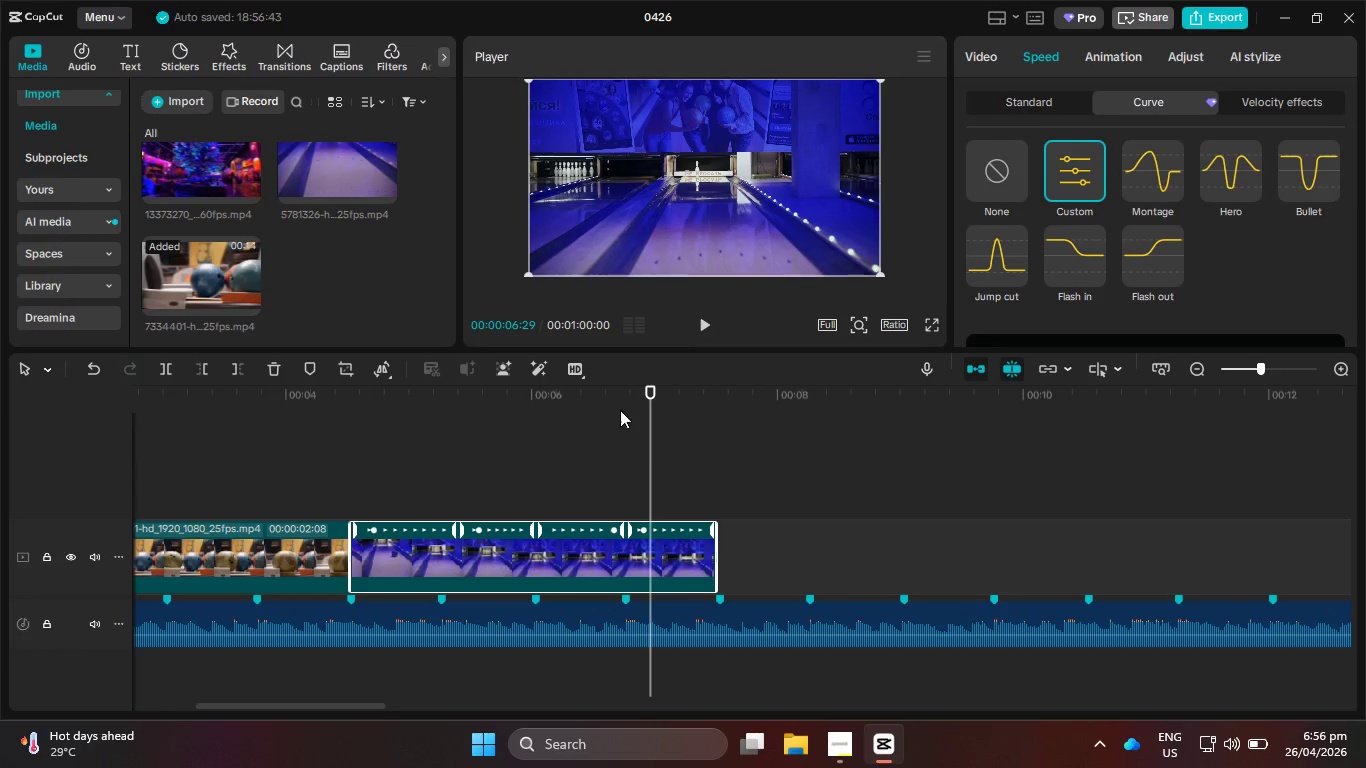 
left_click_drag(start_coordinate=[615, 393], to_coordinate=[539, 394])
 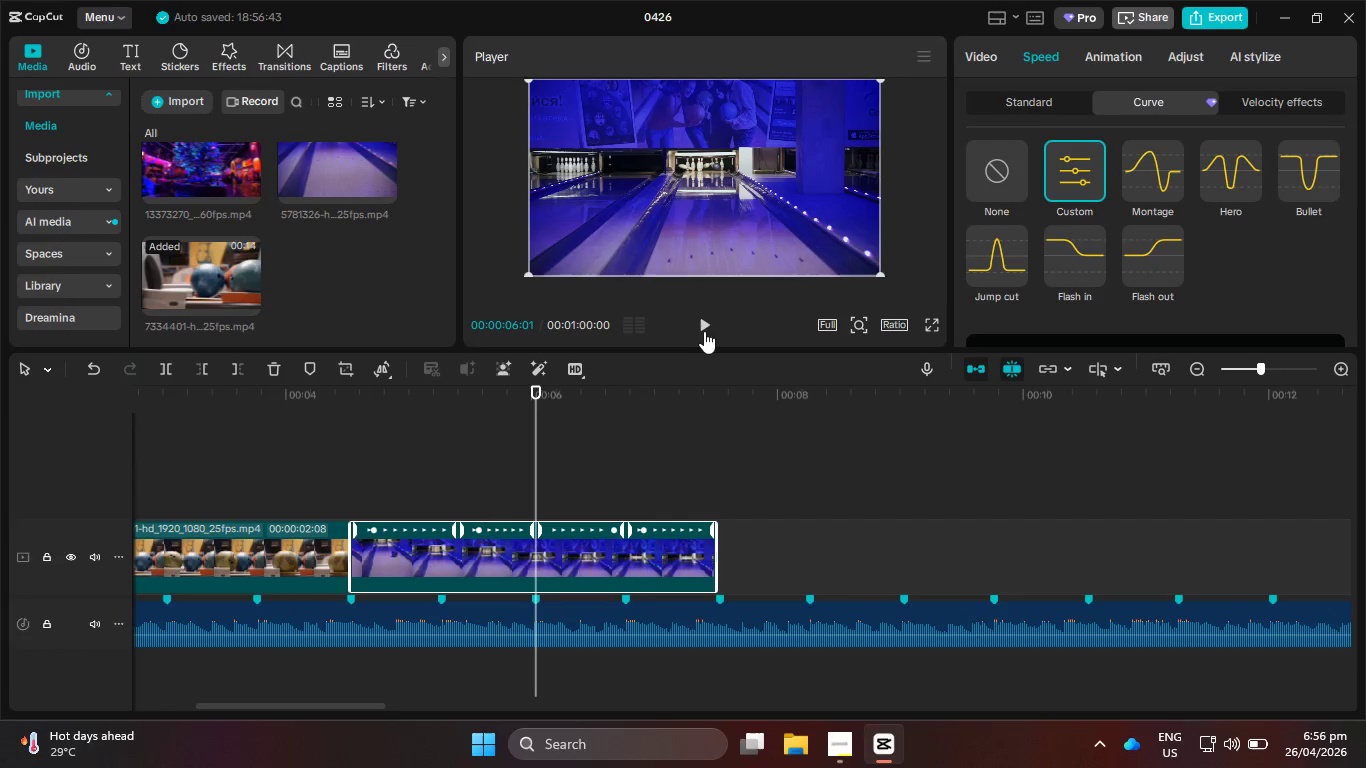 
left_click([714, 322])
 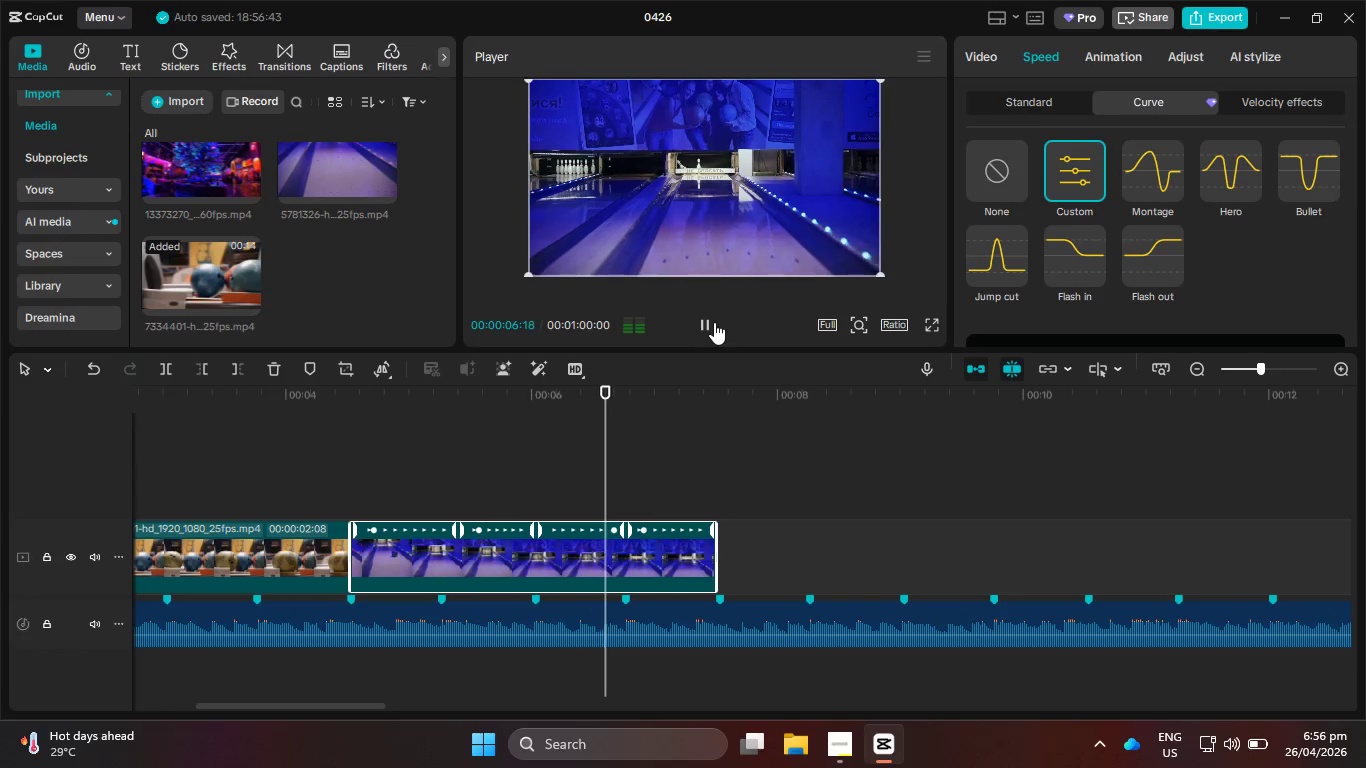 
left_click([714, 322])
 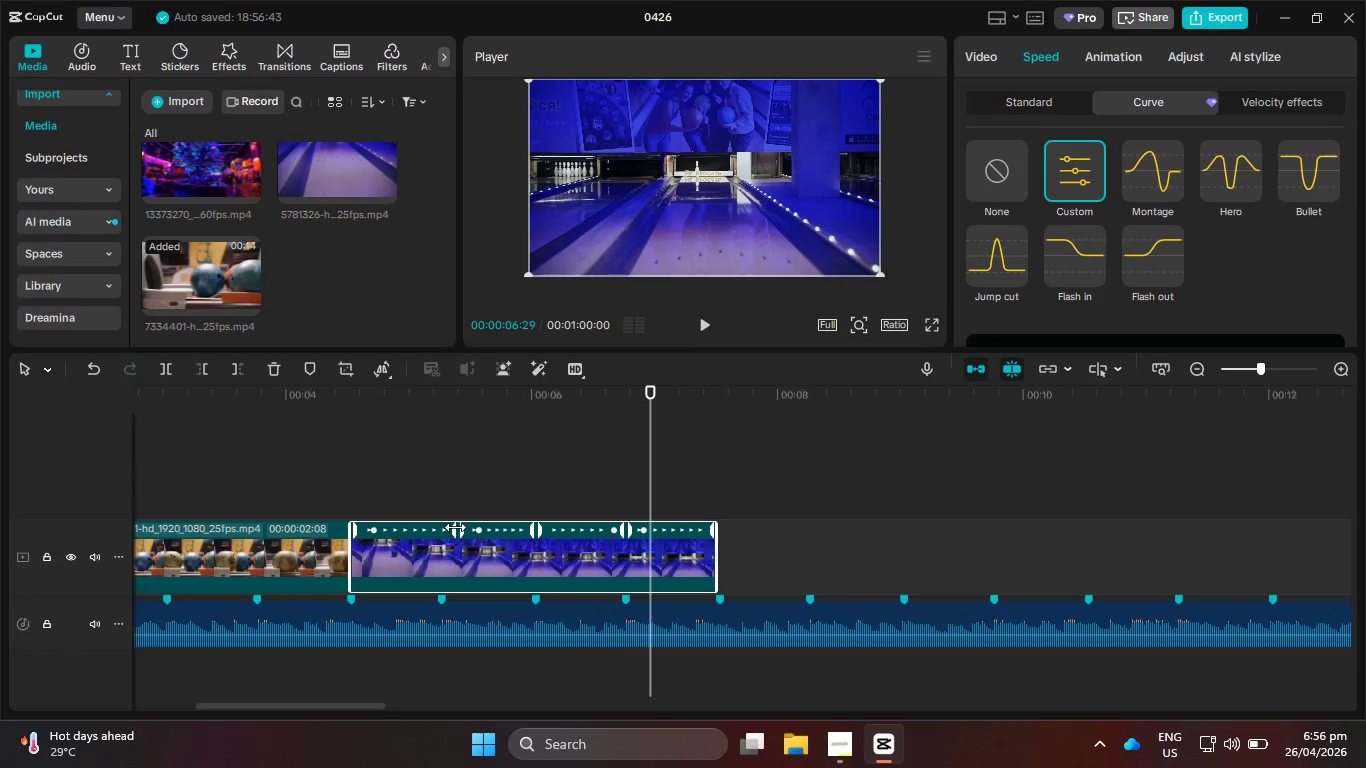 
left_click_drag(start_coordinate=[454, 527], to_coordinate=[442, 527])
 